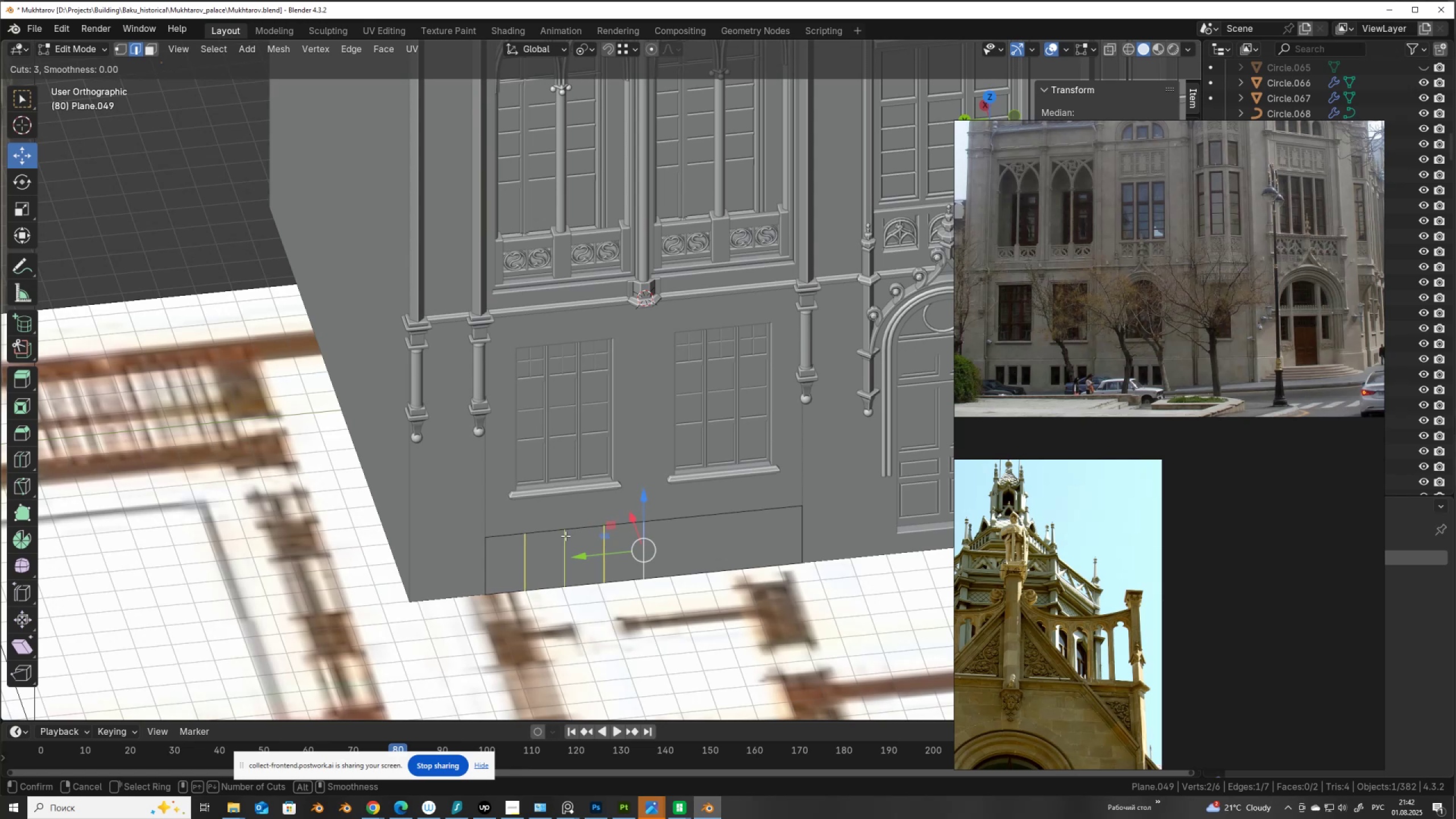 
scroll: coordinate [565, 536], scroll_direction: down, amount: 1.0
 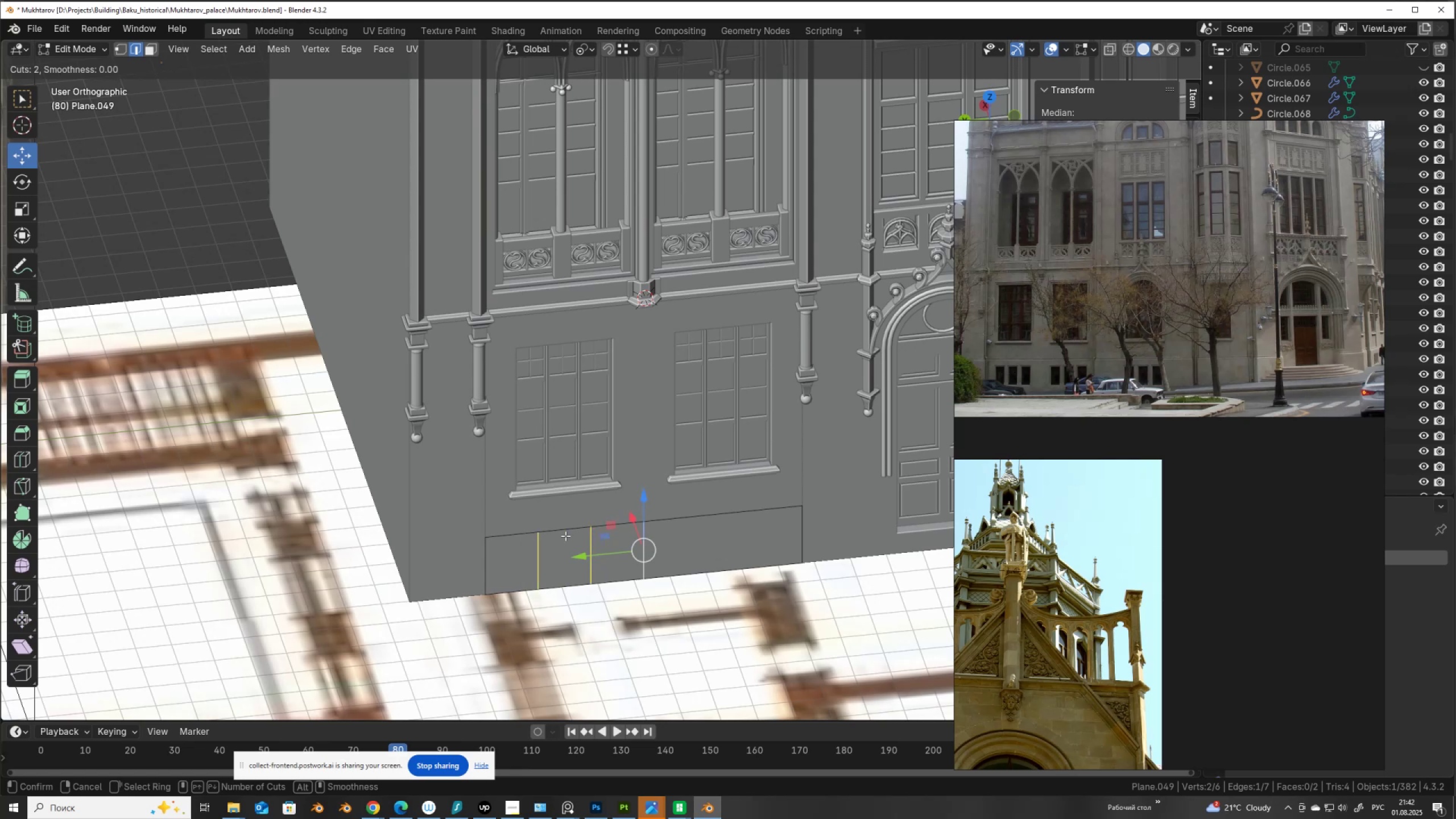 
scroll: coordinate [565, 536], scroll_direction: up, amount: 3.0
 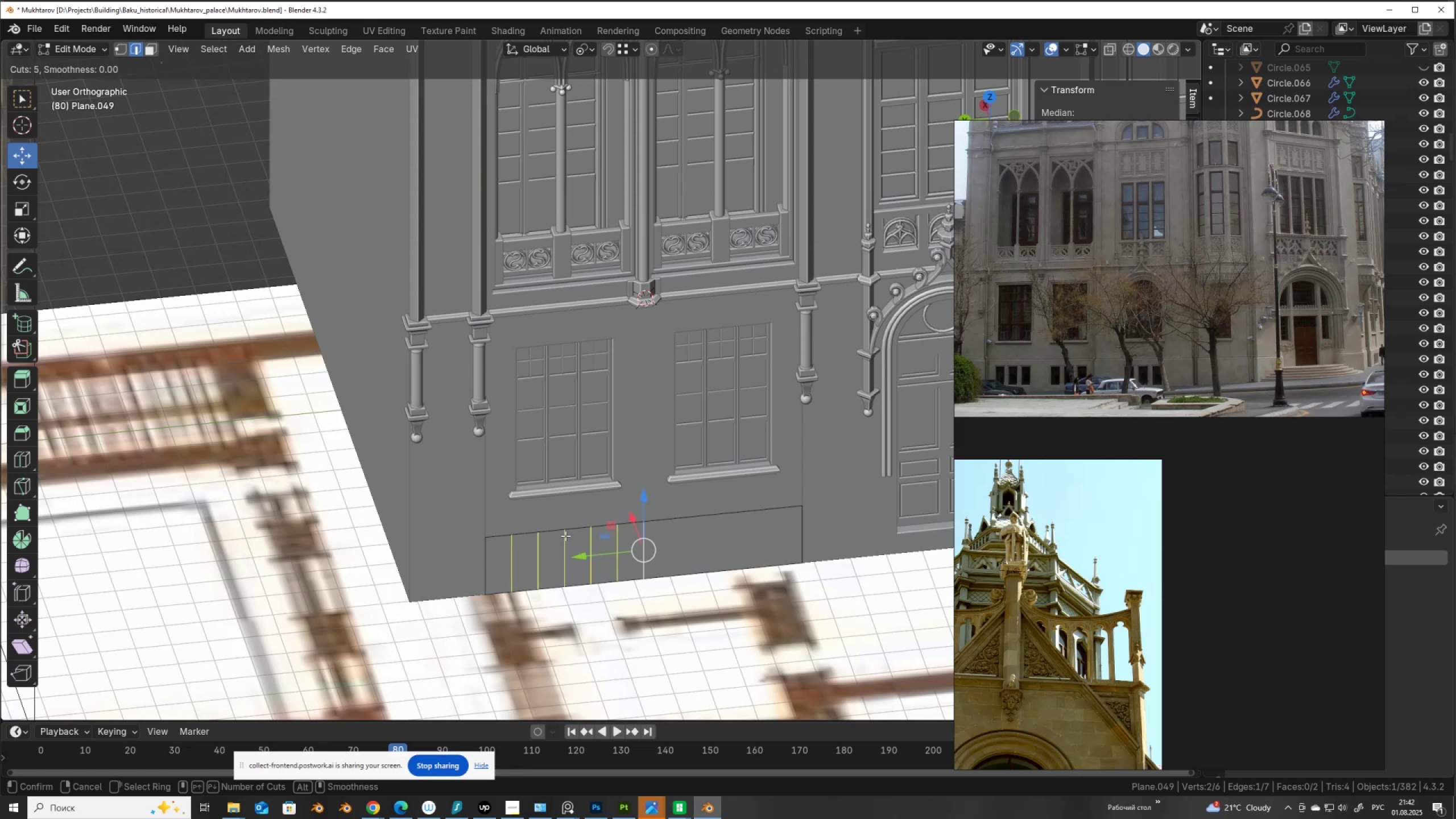 
scroll: coordinate [565, 536], scroll_direction: down, amount: 1.0
 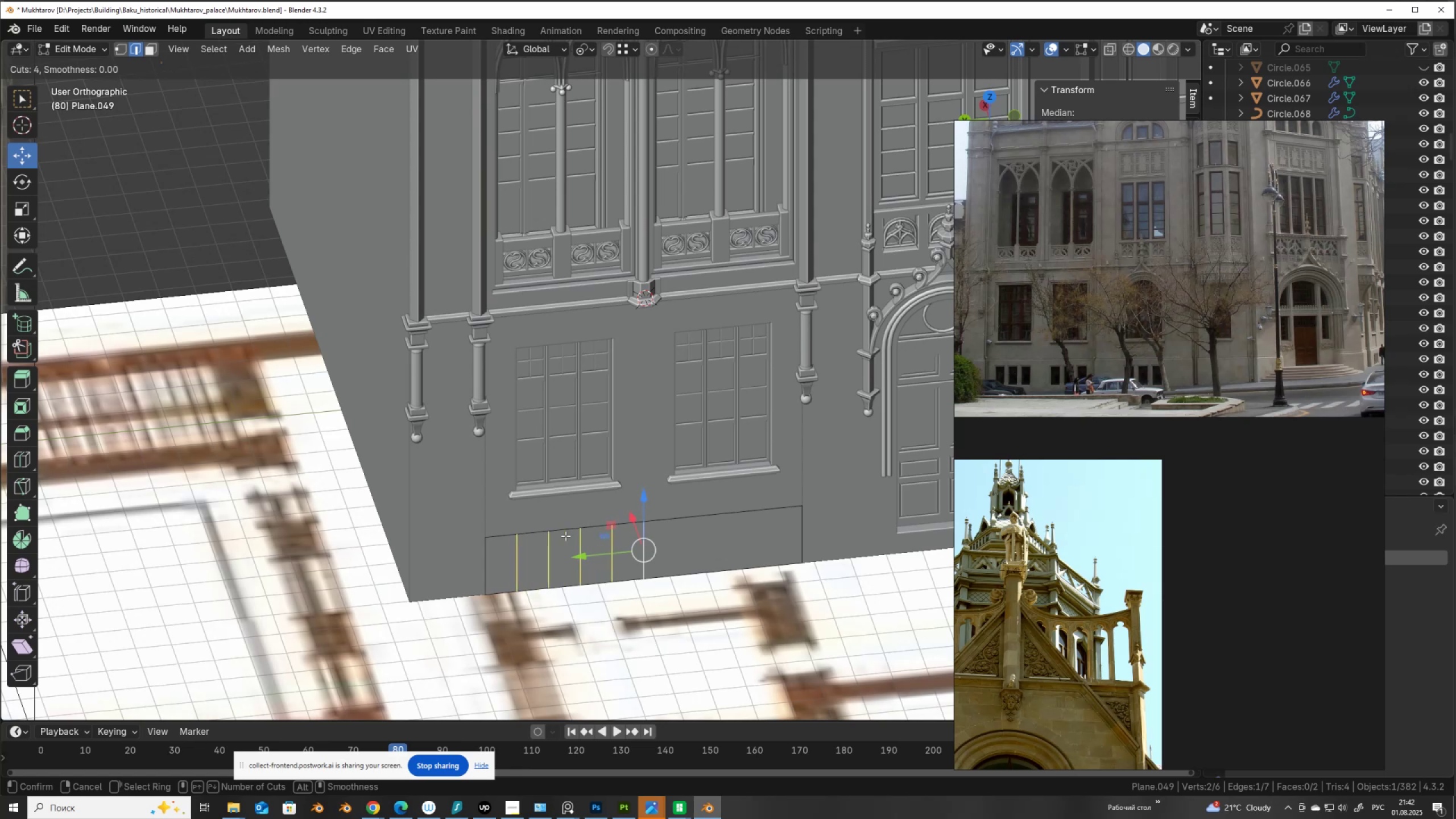 
left_click([565, 536])
 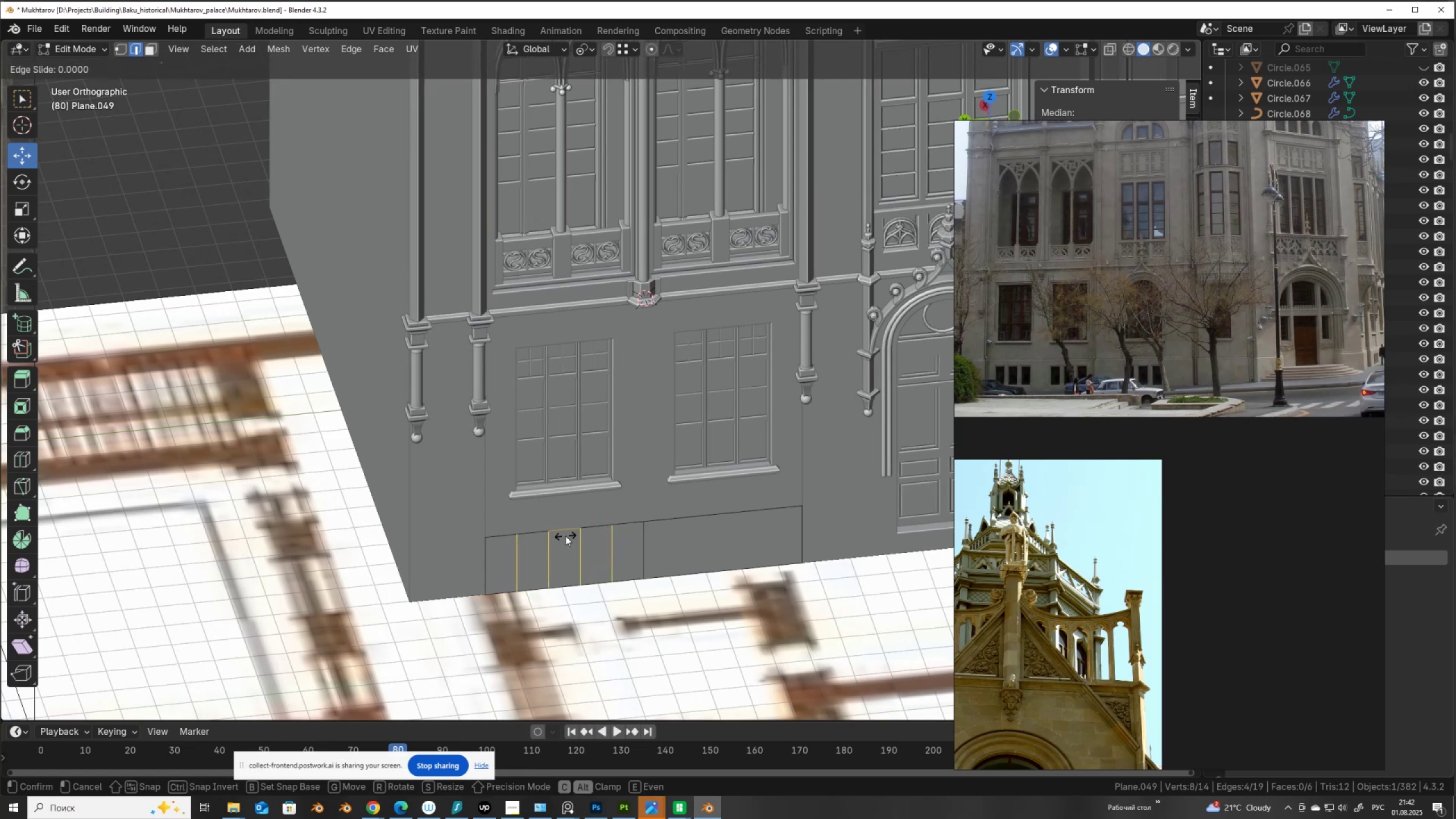 
right_click([565, 536])
 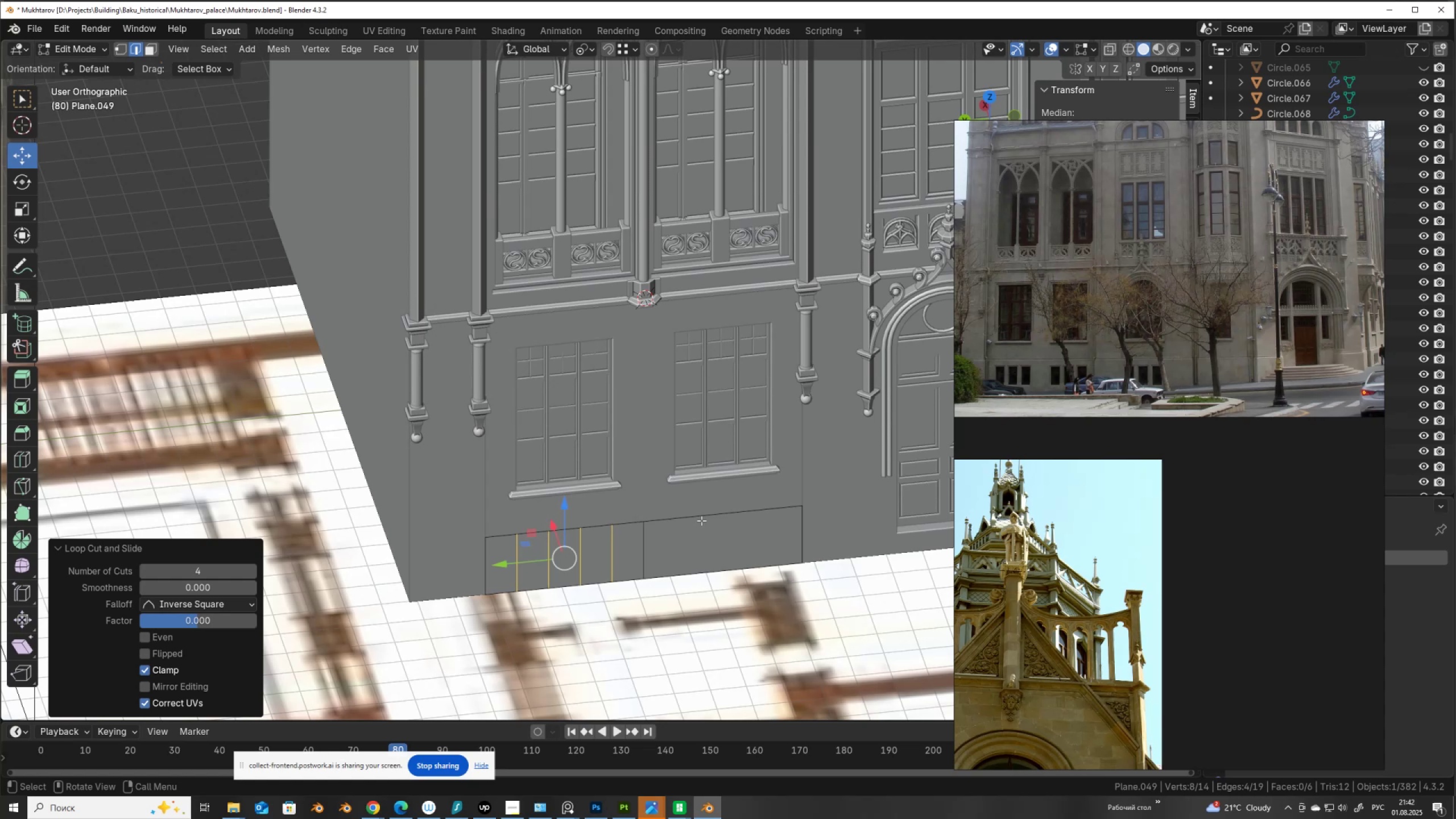 
key(Control+ControlLeft)
 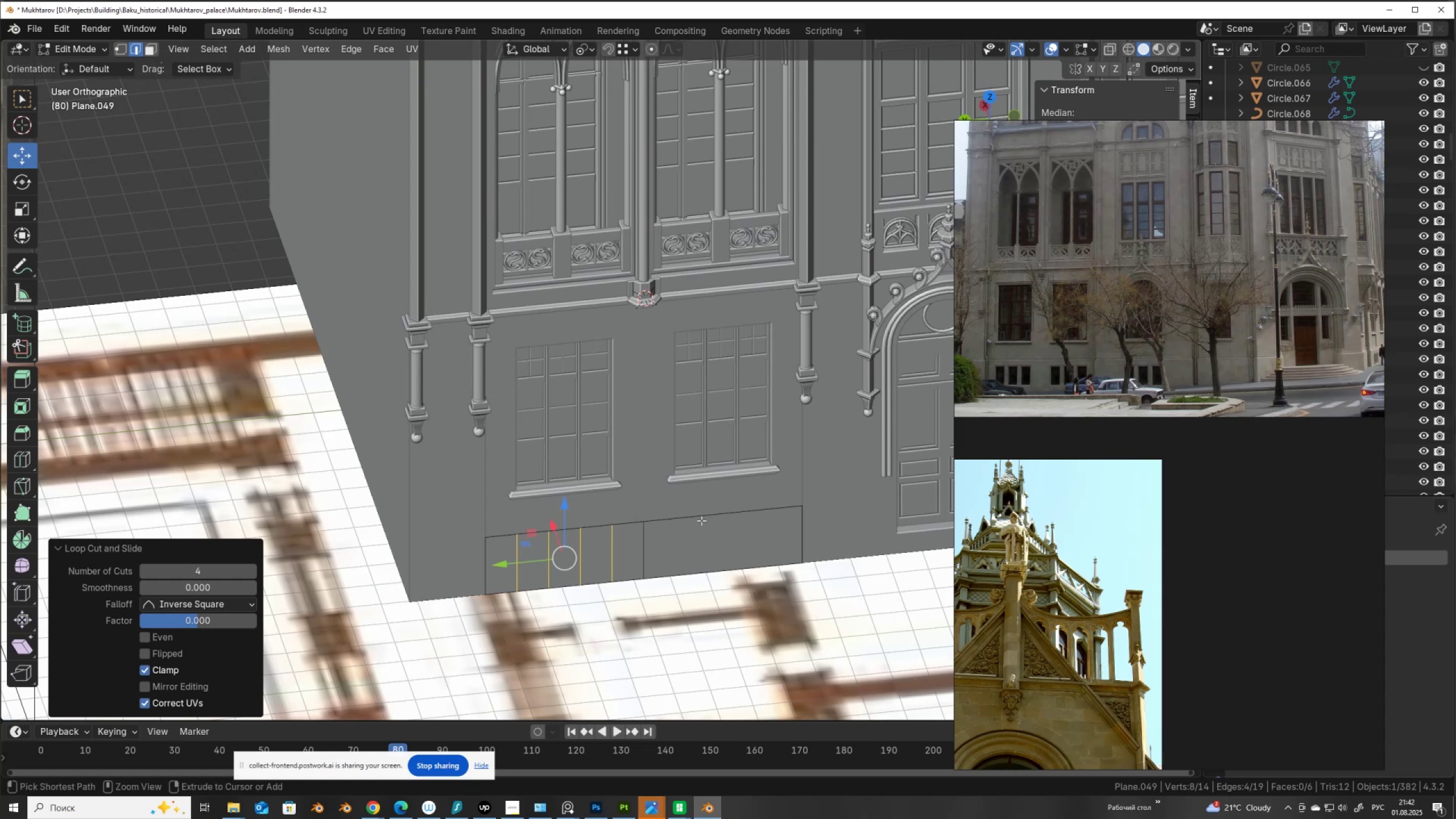 
key(Control+R)
 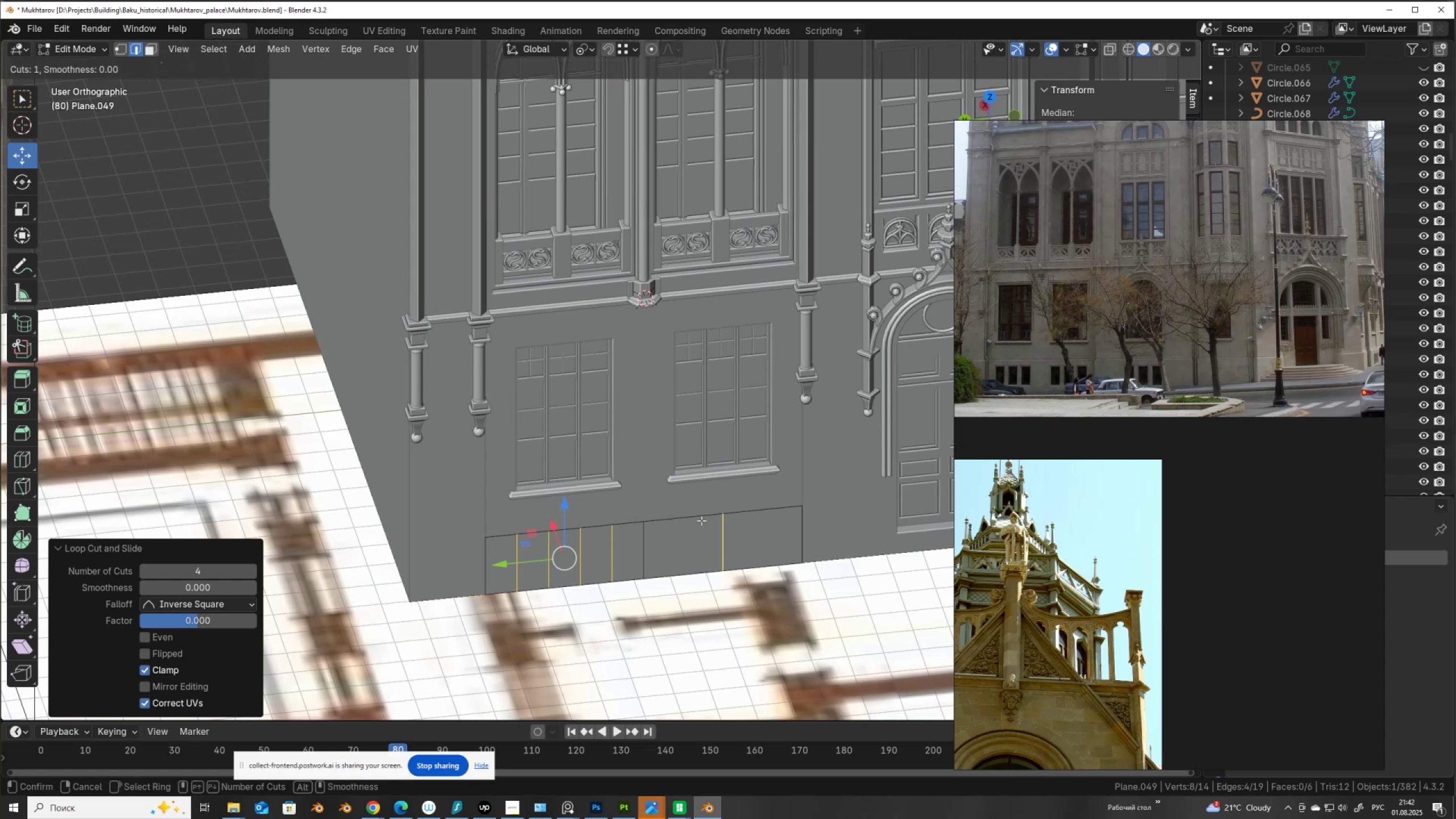 
scroll: coordinate [701, 520], scroll_direction: up, amount: 3.0
 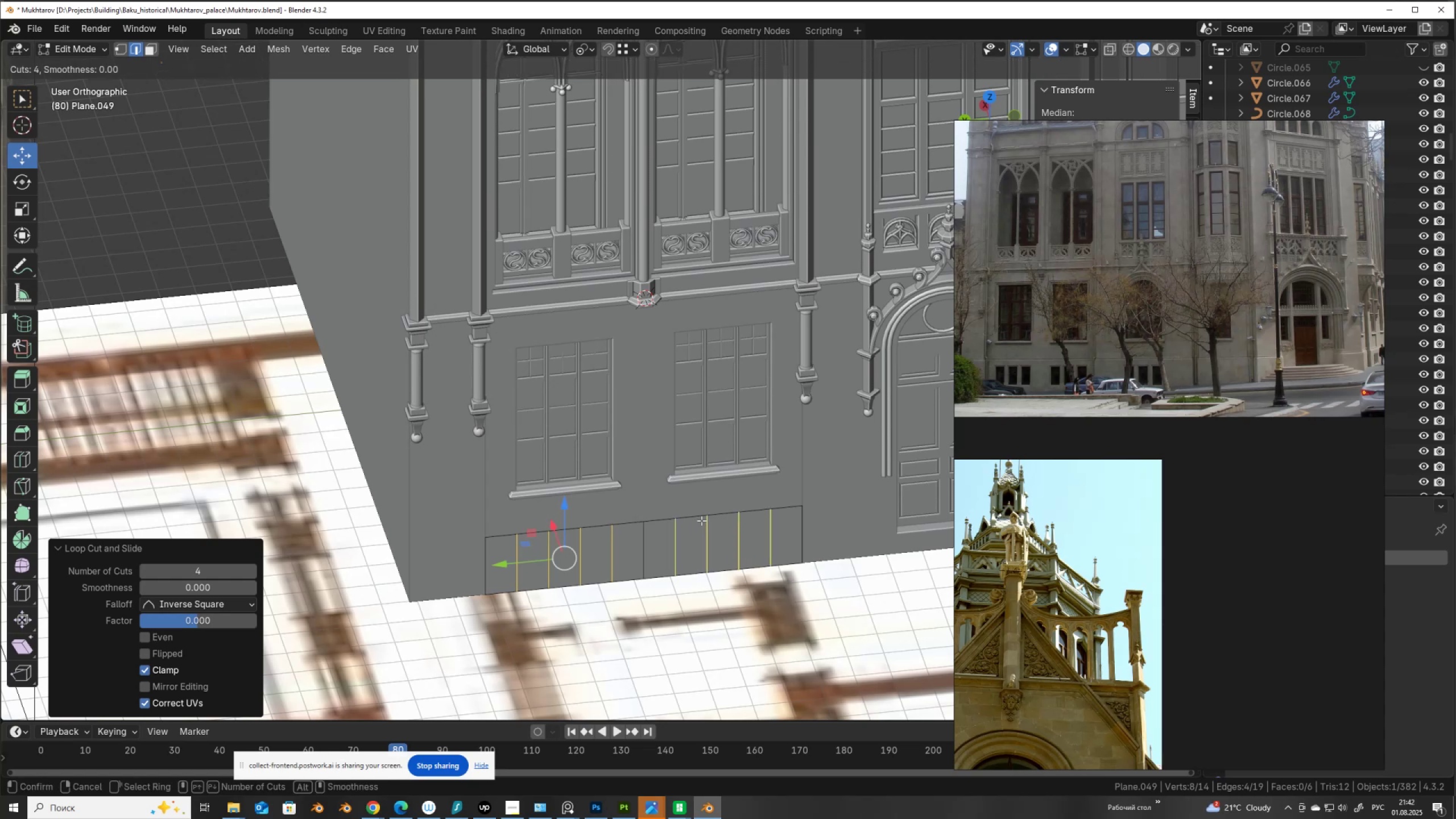 
left_click([701, 520])
 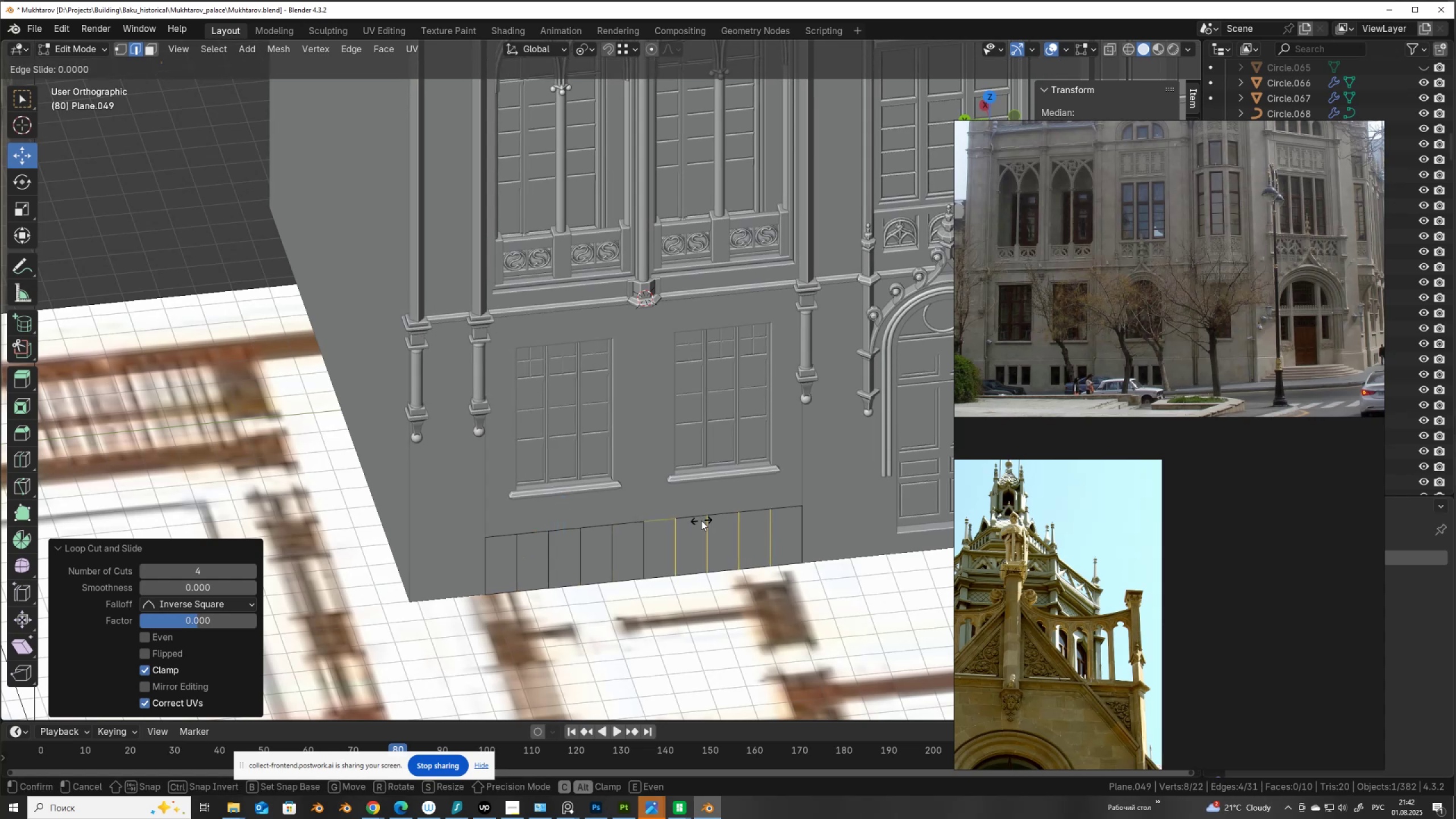 
right_click([701, 520])
 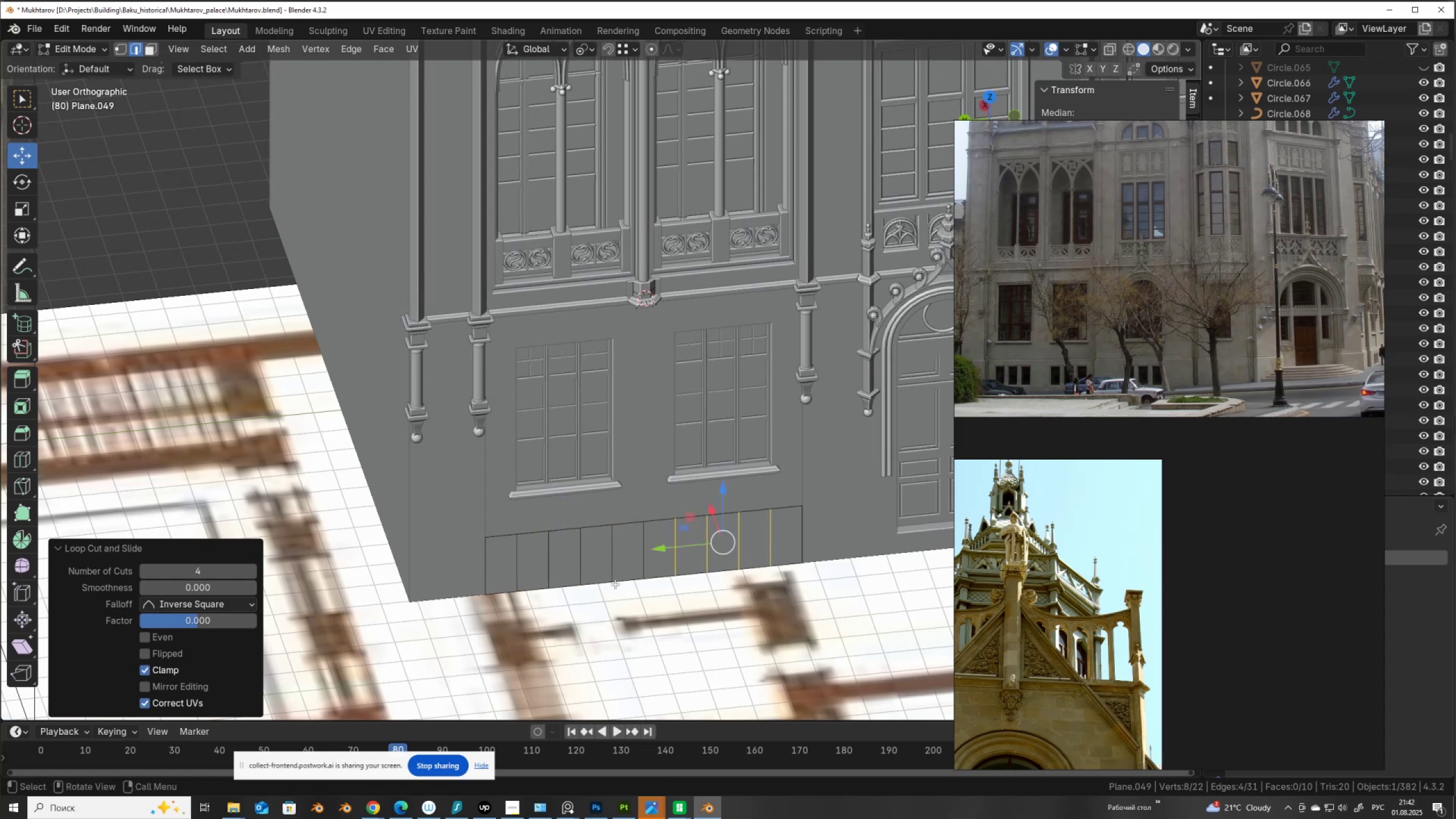 
wait(9.86)
 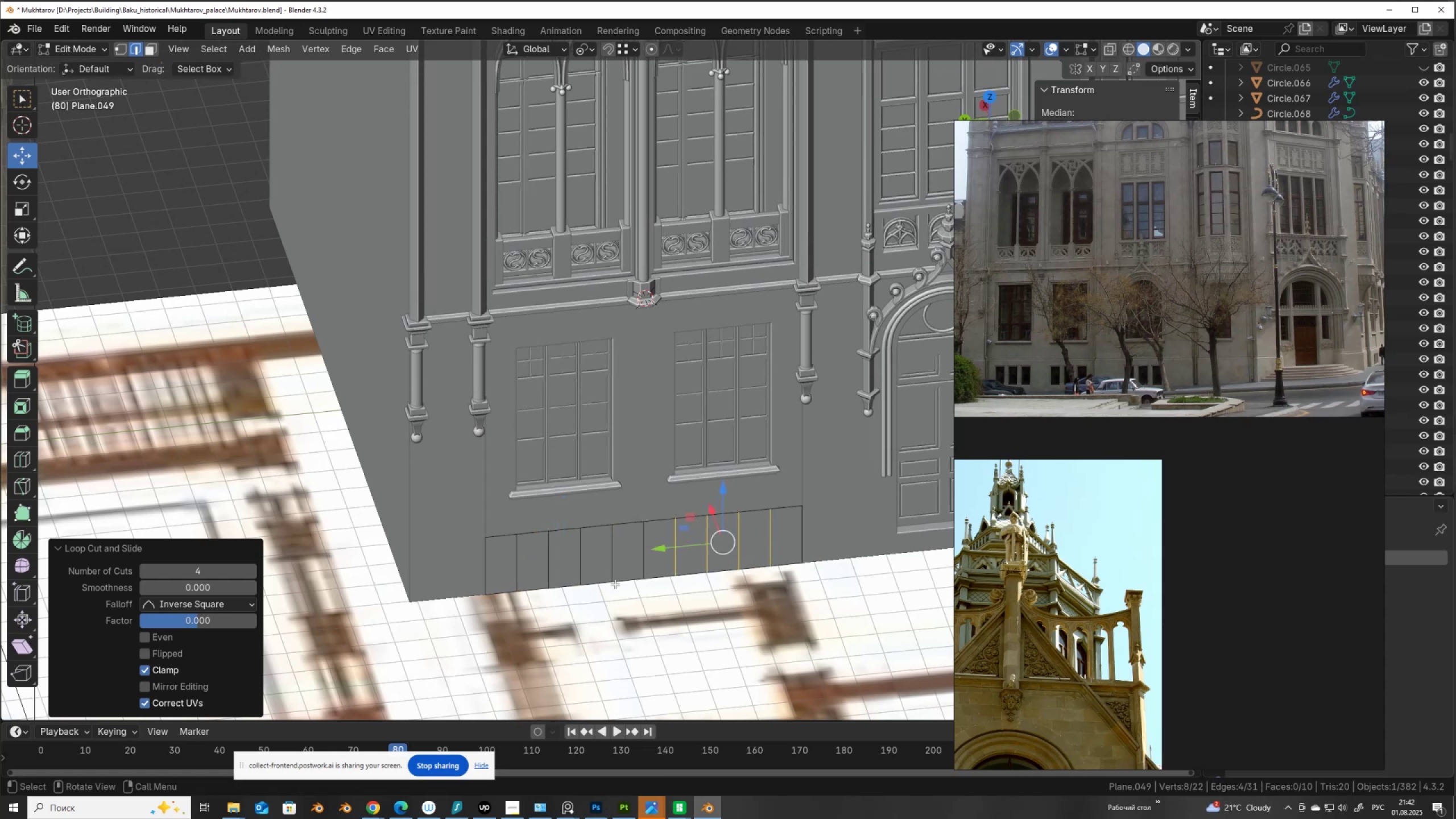 
key(A)
 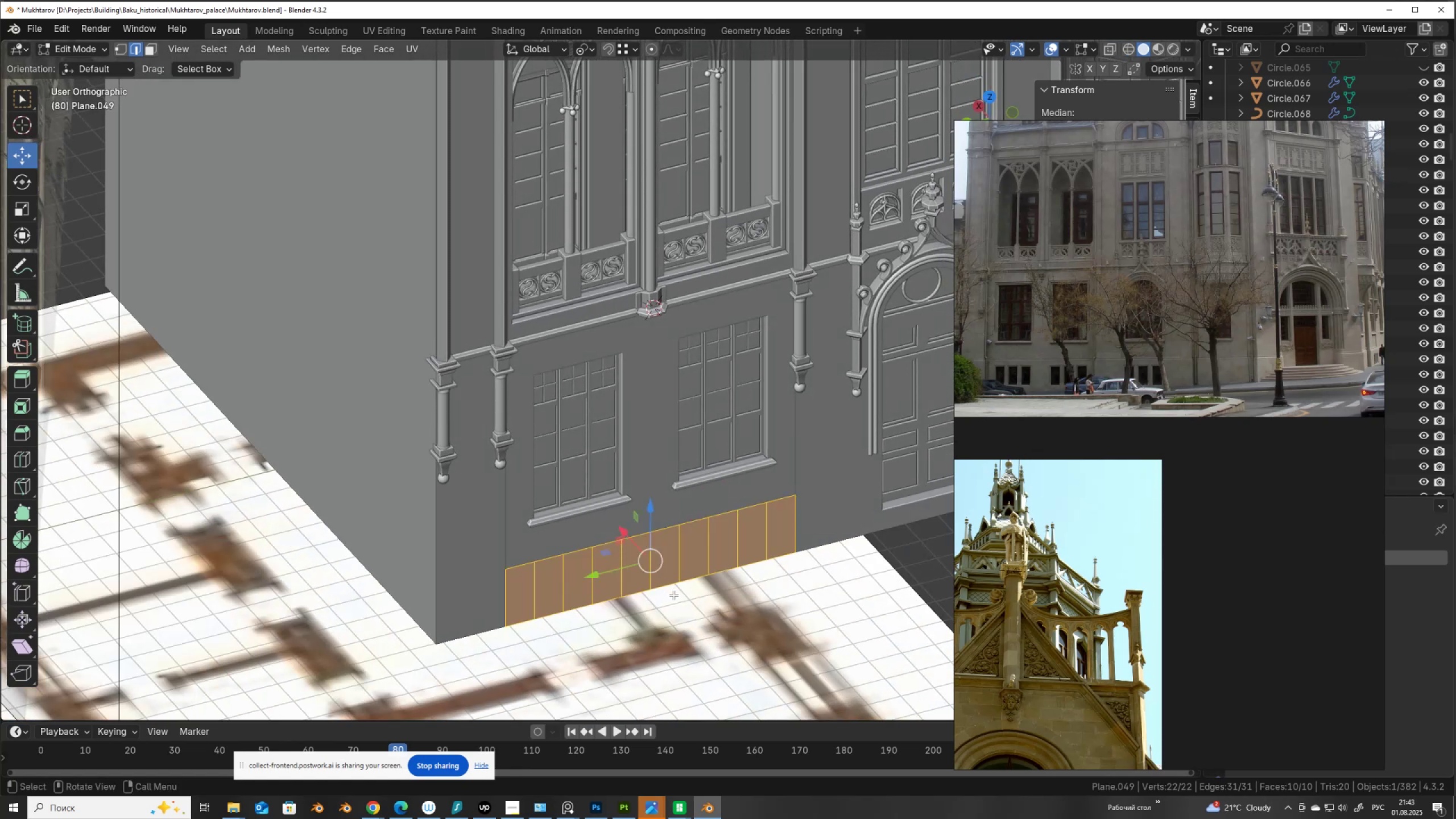 
key(E)
 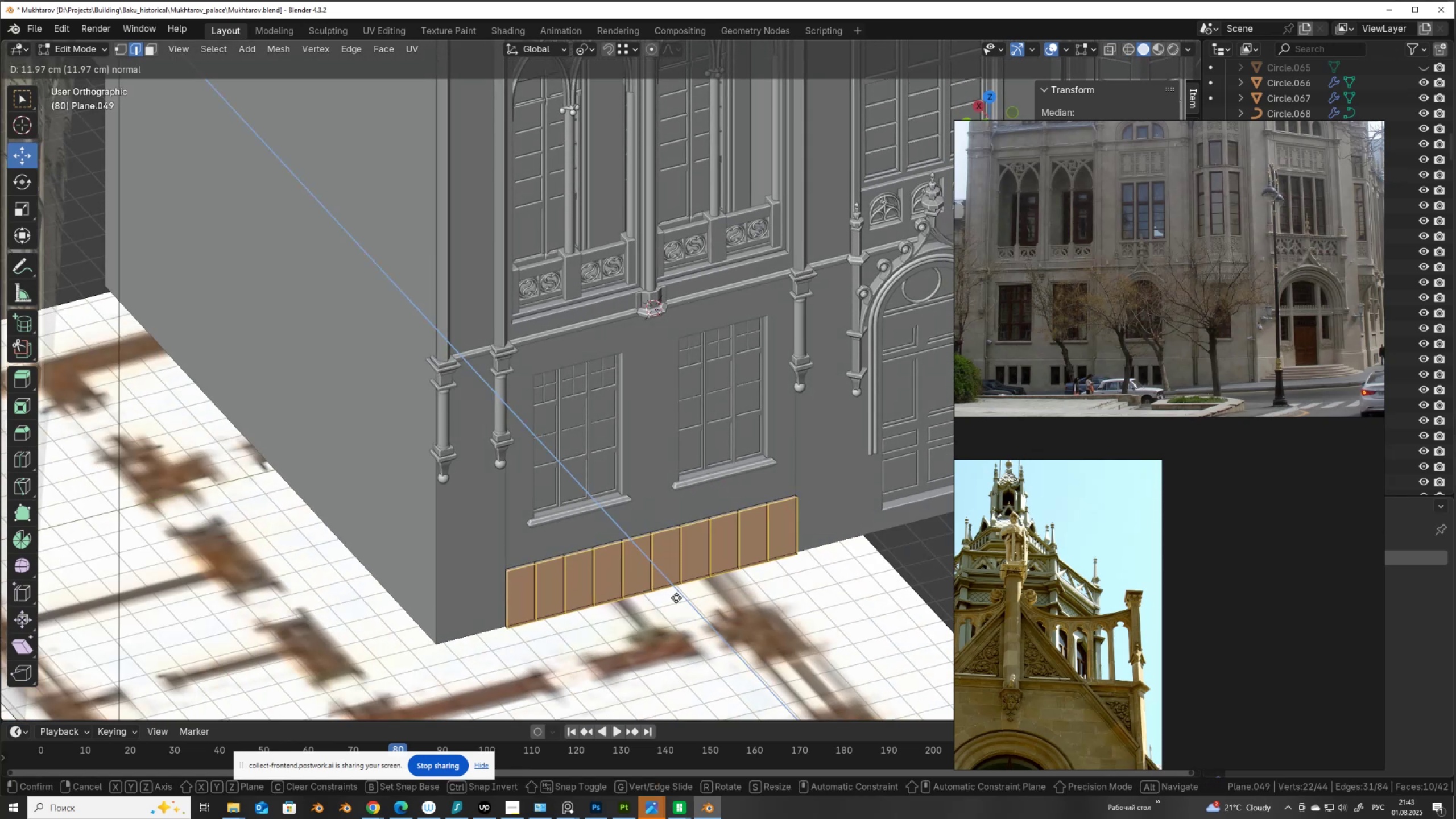 
left_click([676, 598])
 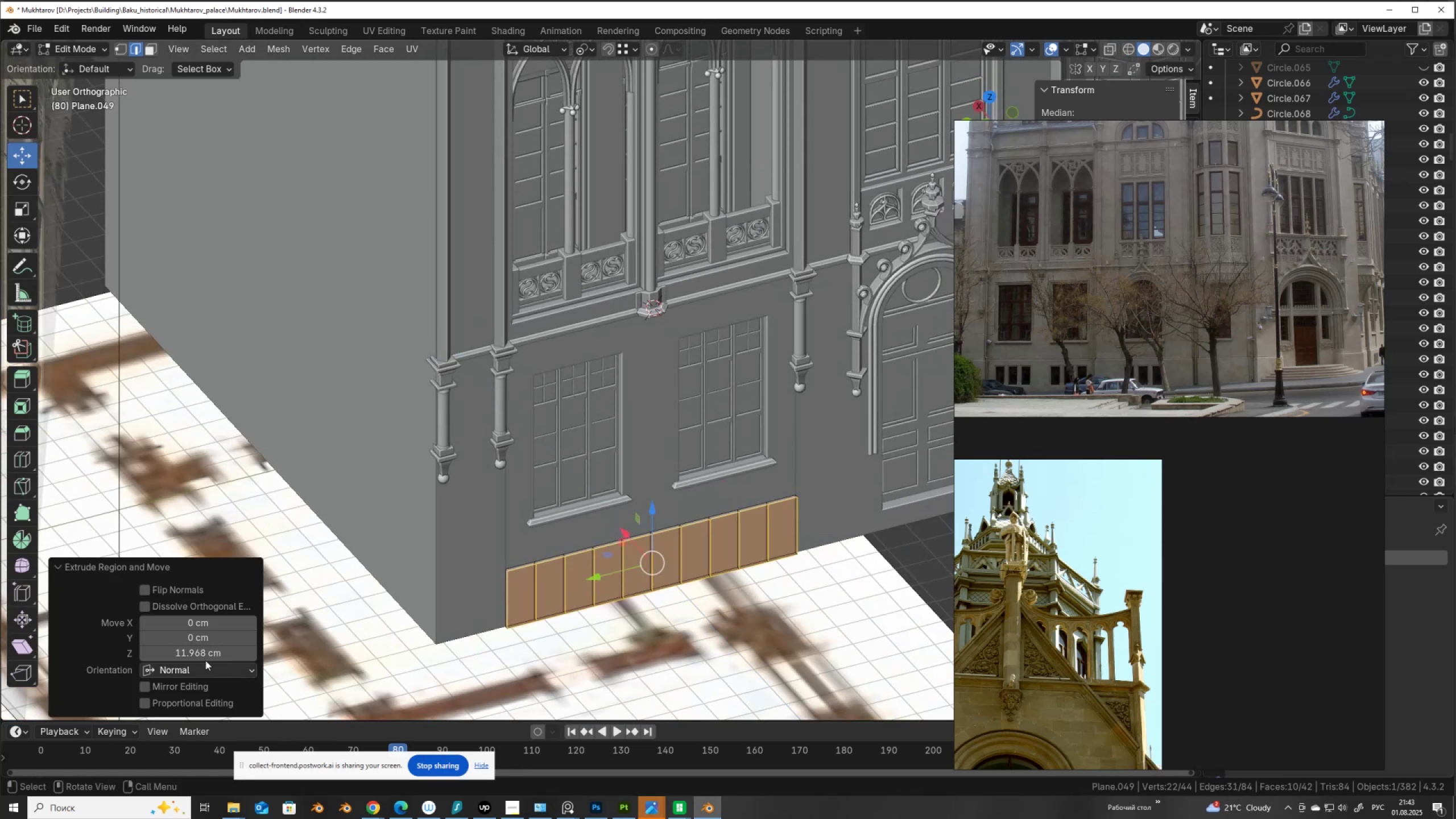 
left_click([210, 654])
 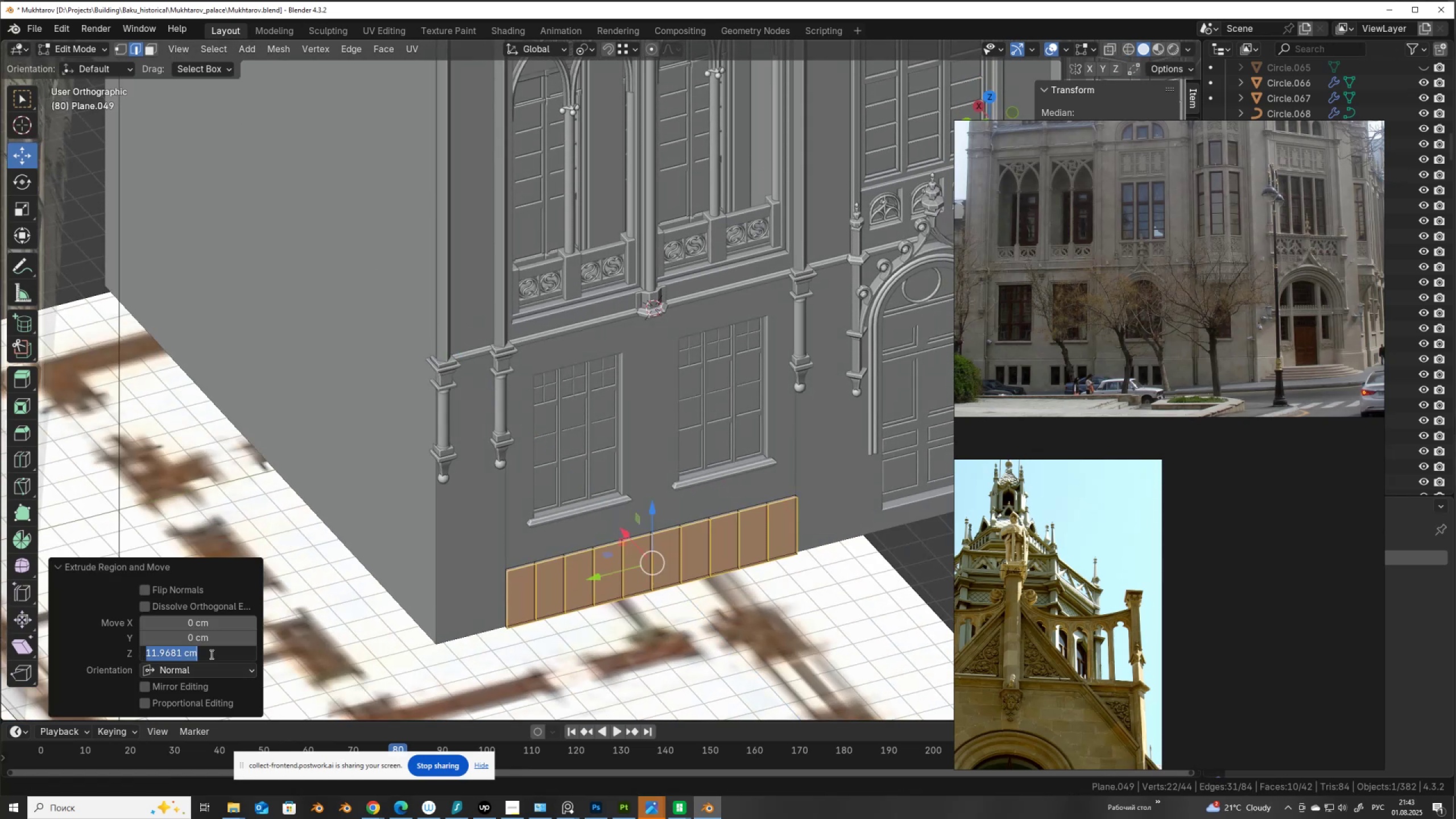 
key(Numpad1)
 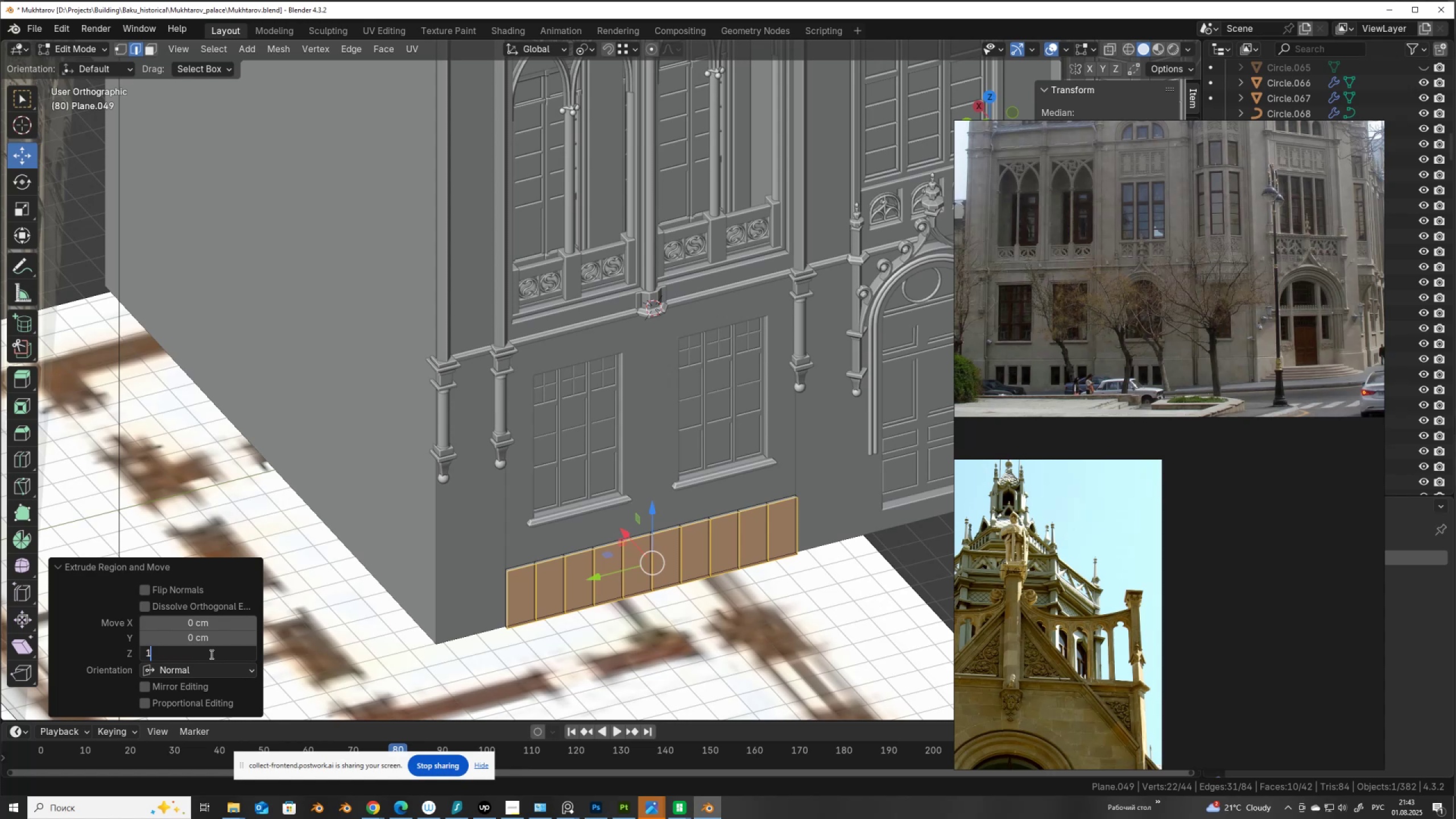 
key(Numpad0)
 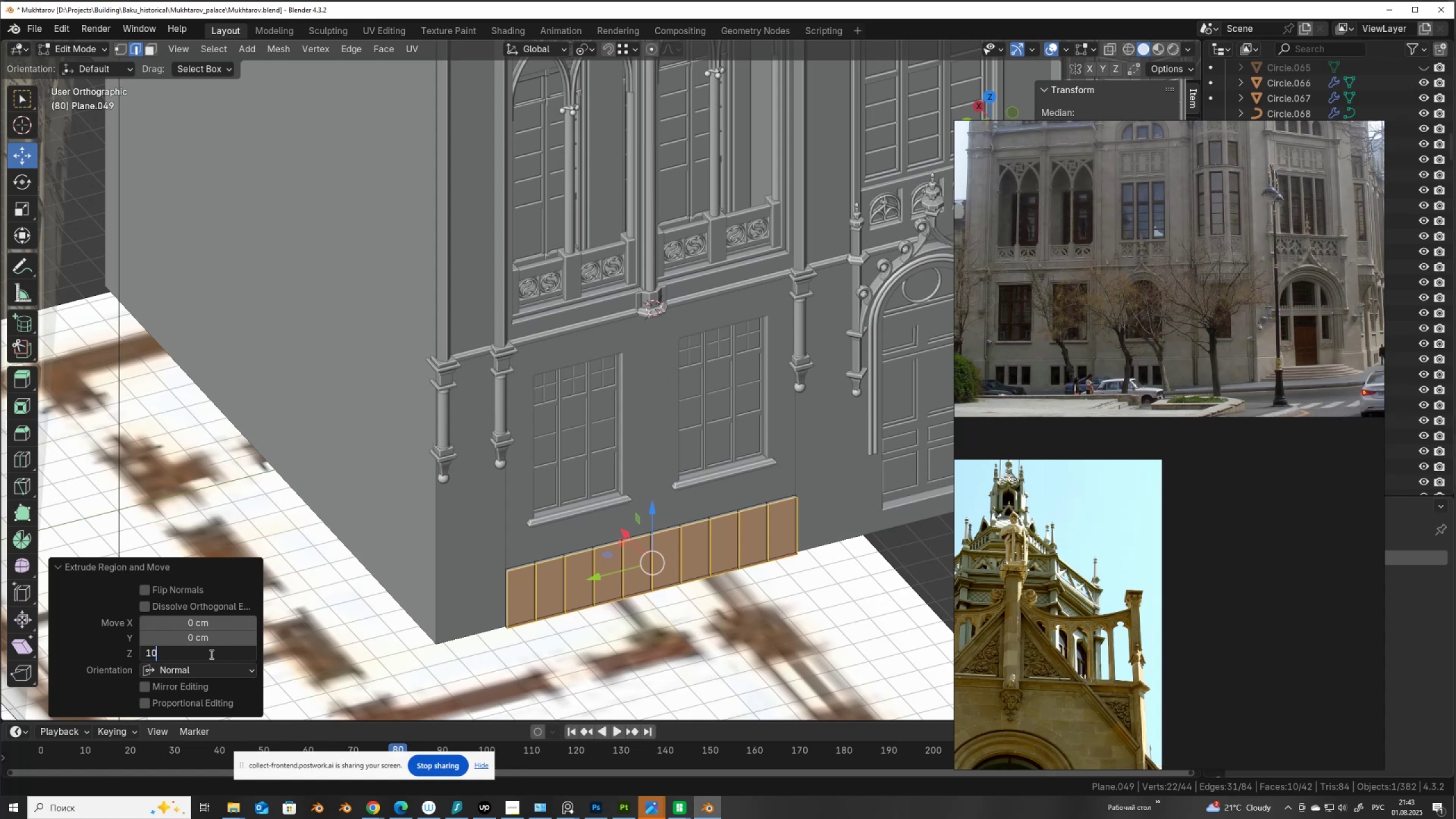 
key(NumpadEnter)
 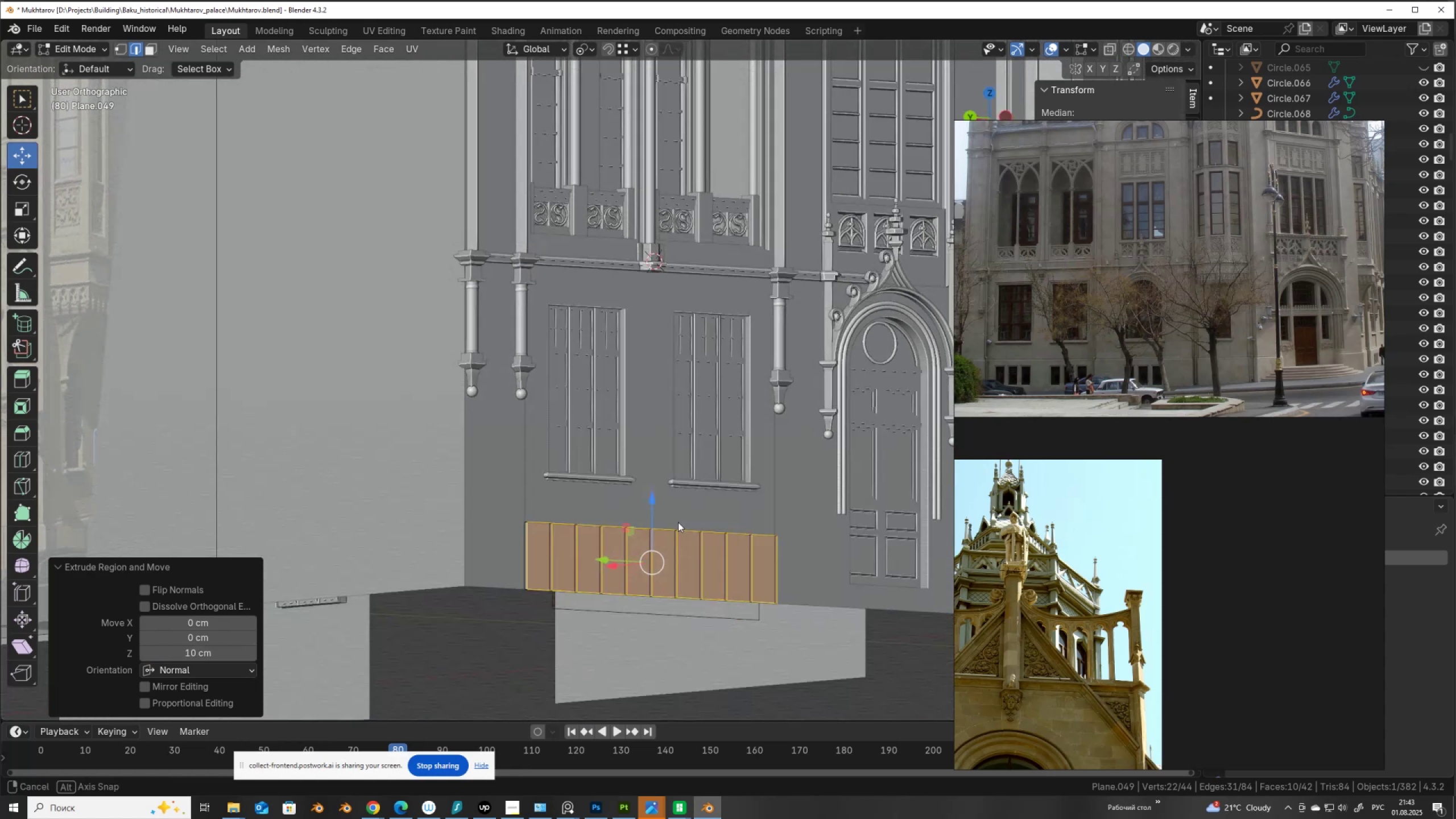 
scroll: coordinate [666, 582], scroll_direction: up, amount: 2.0
 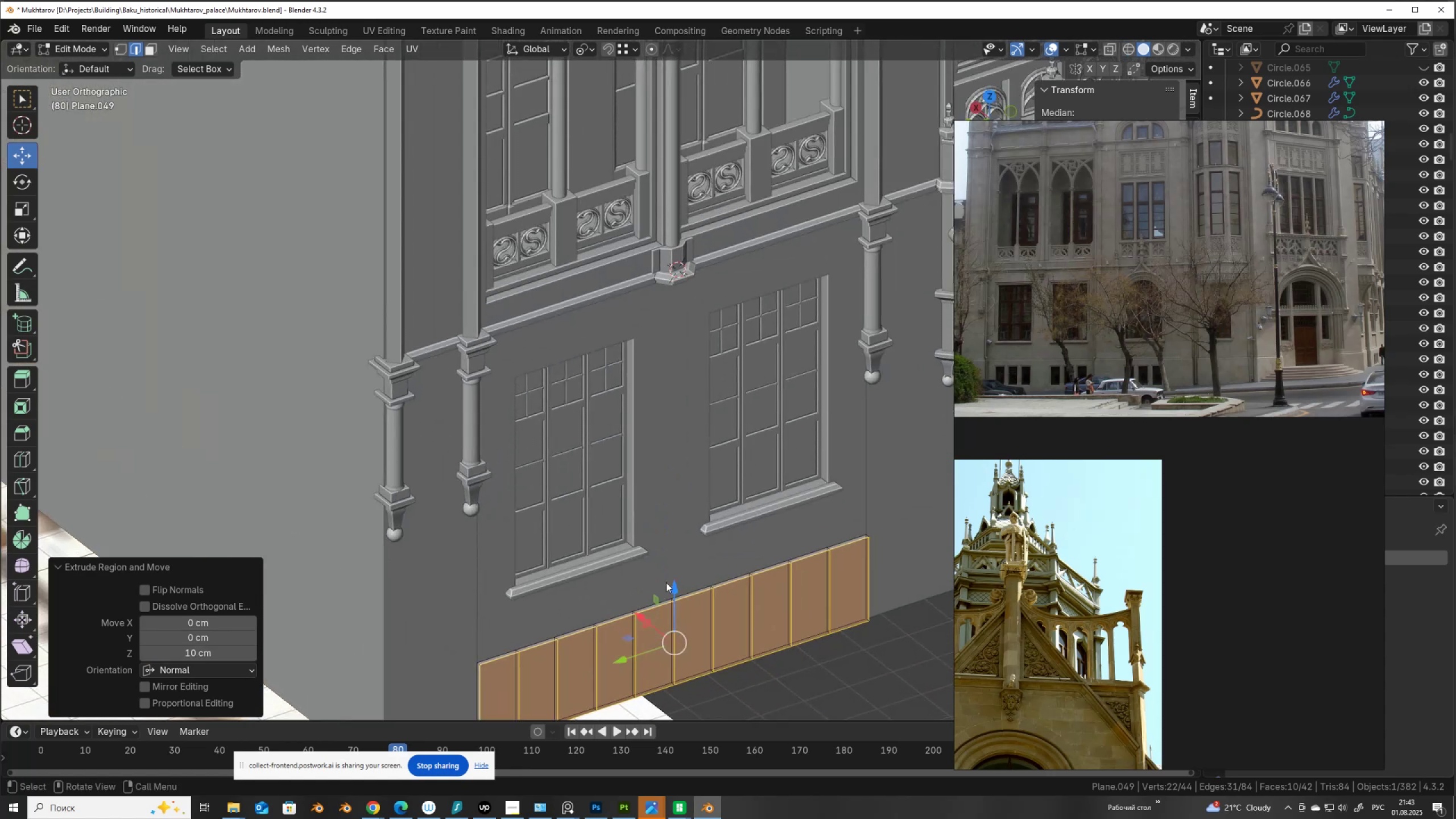 
hold_key(key=ShiftLeft, duration=0.51)
 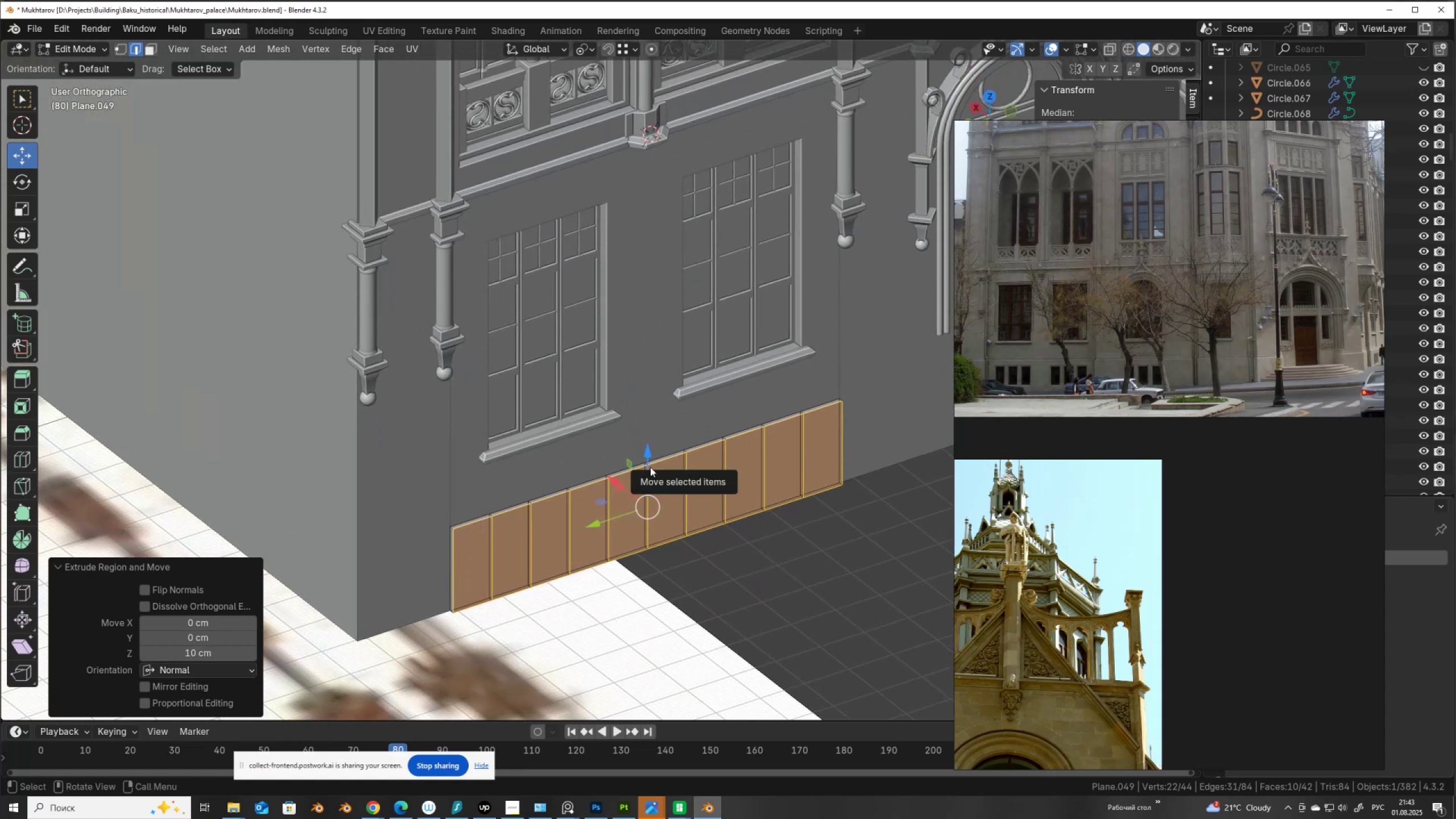 
wait(7.08)
 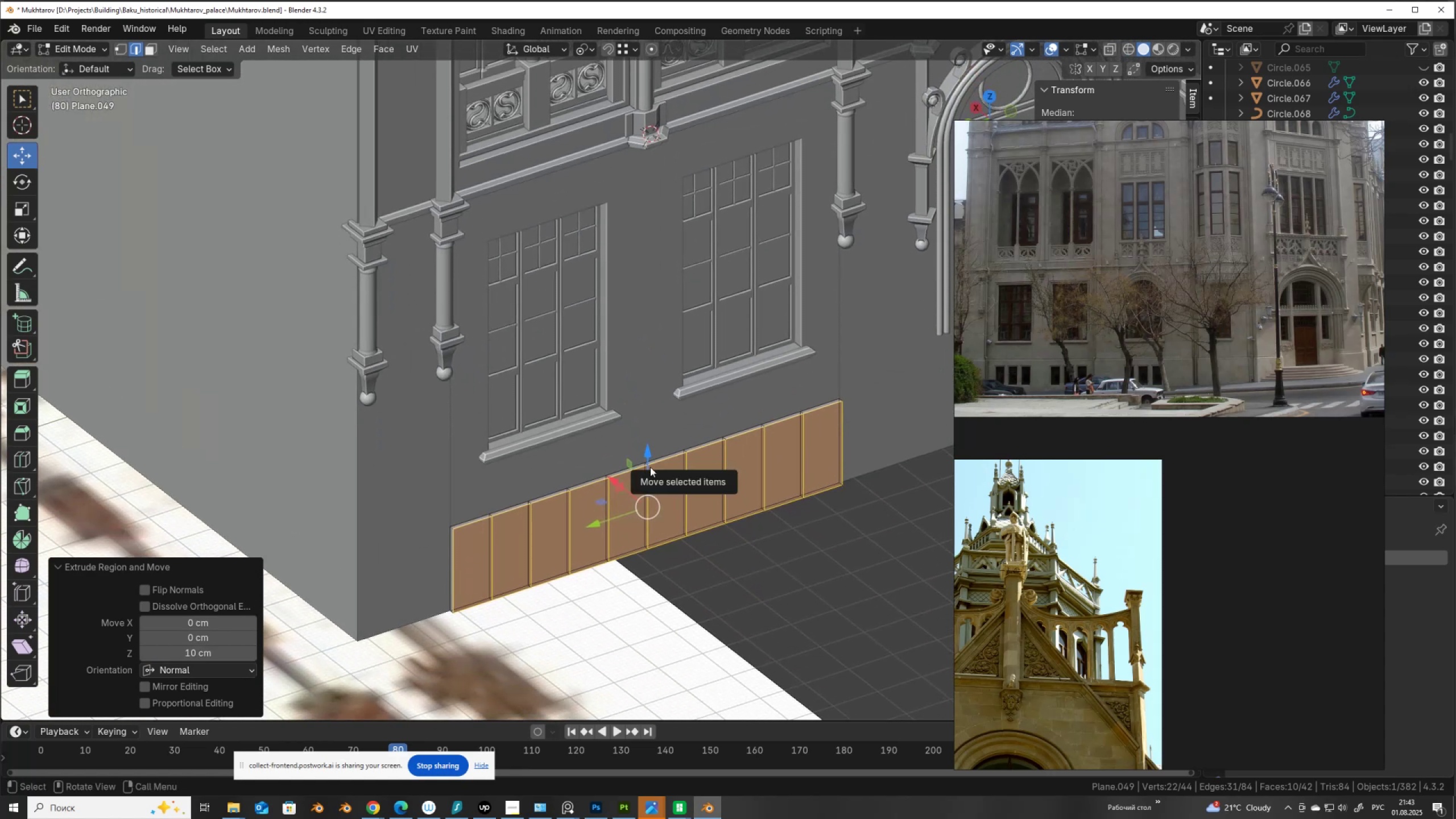 
key(Control+NumpadAdd)
 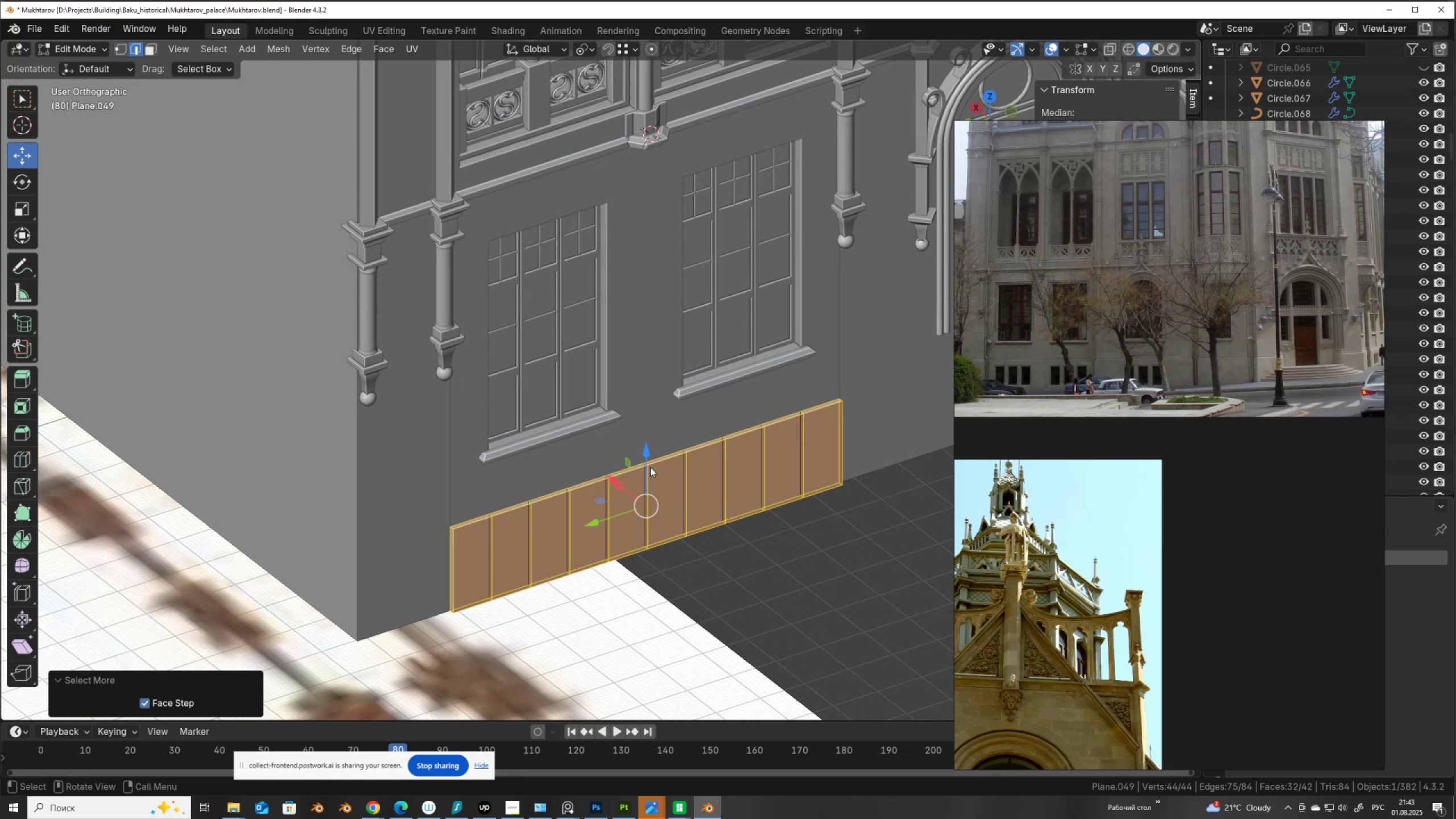 
key(3)
 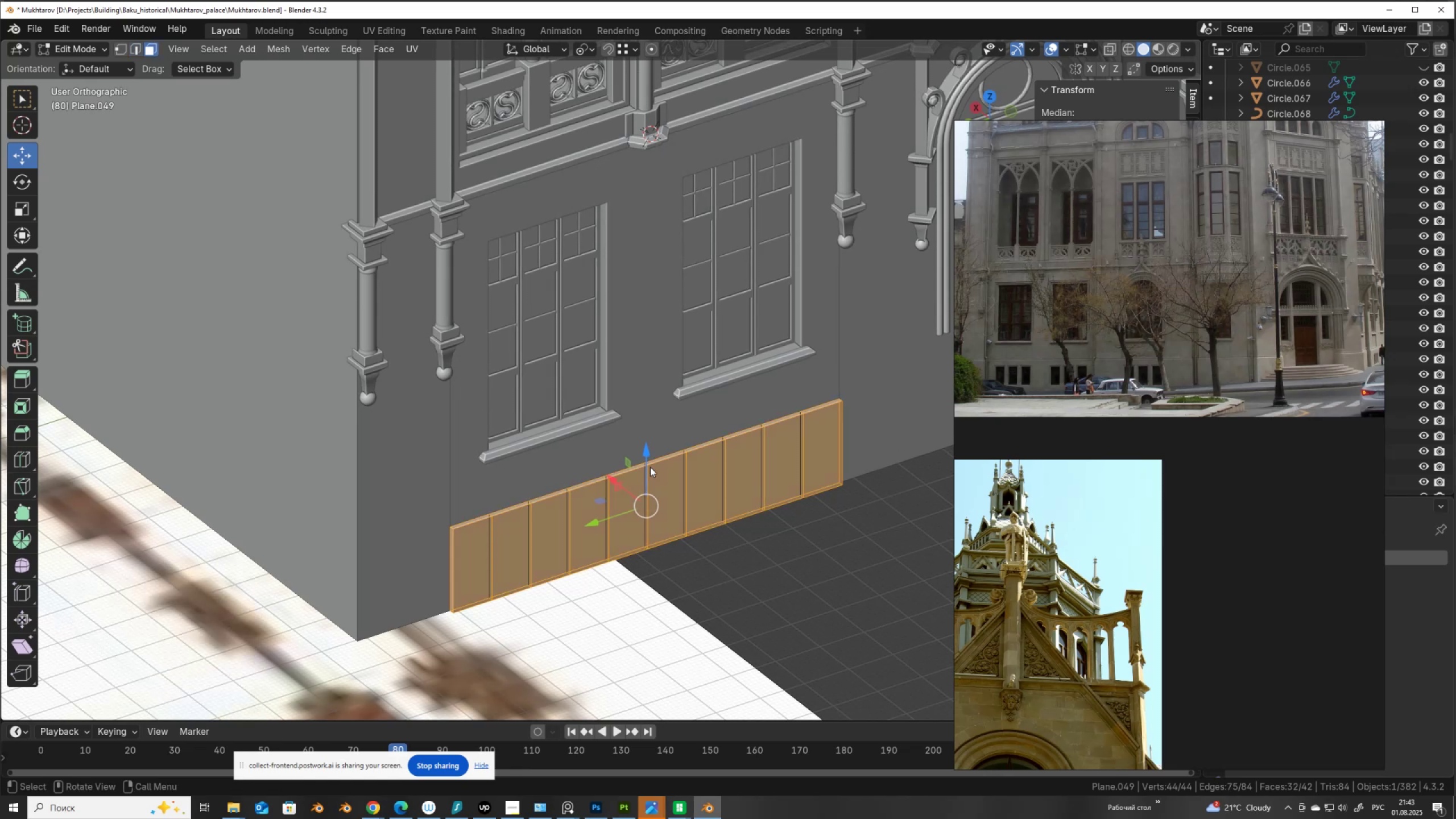 
key(Control+ControlLeft)
 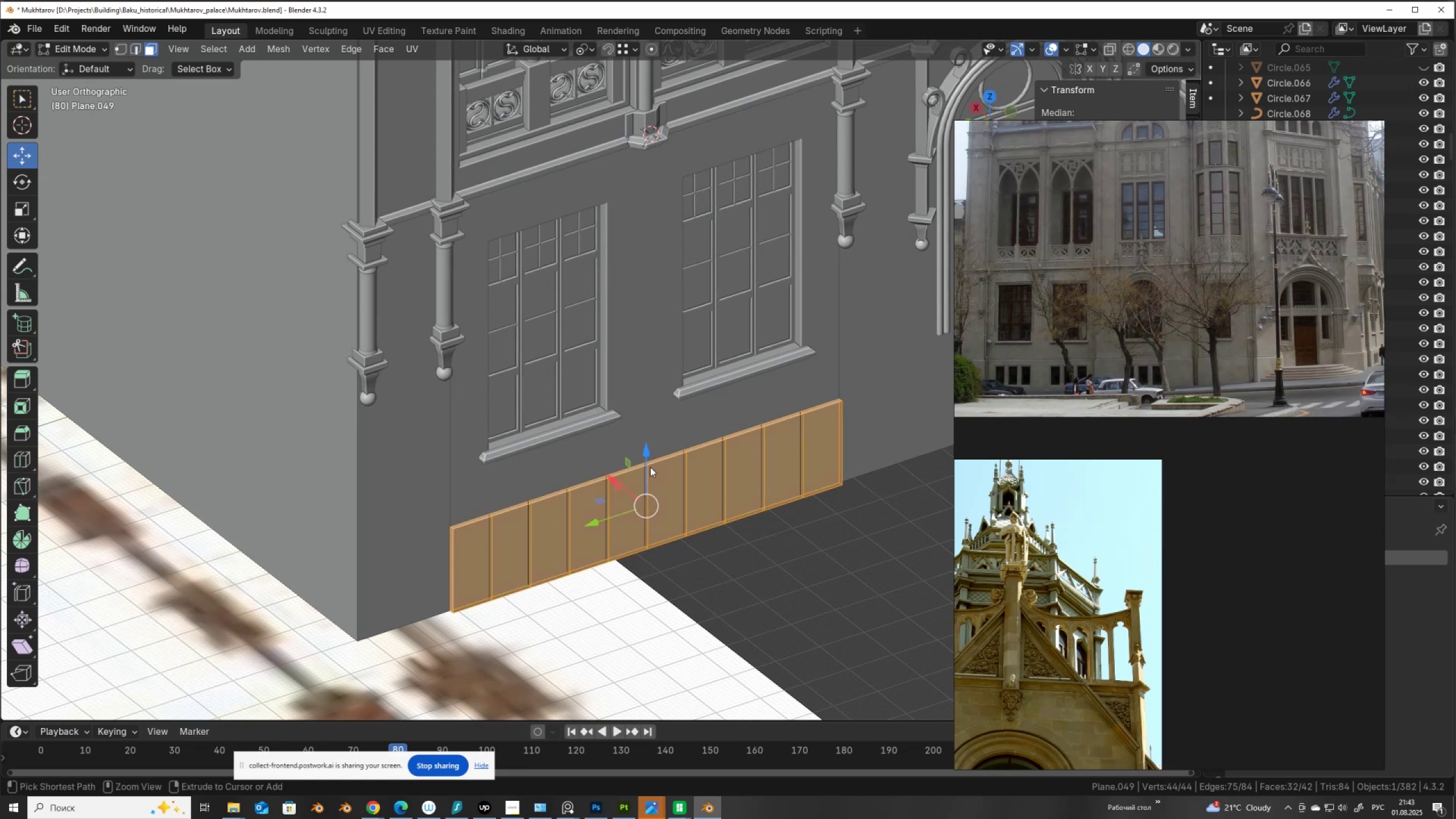 
key(Control+I)
 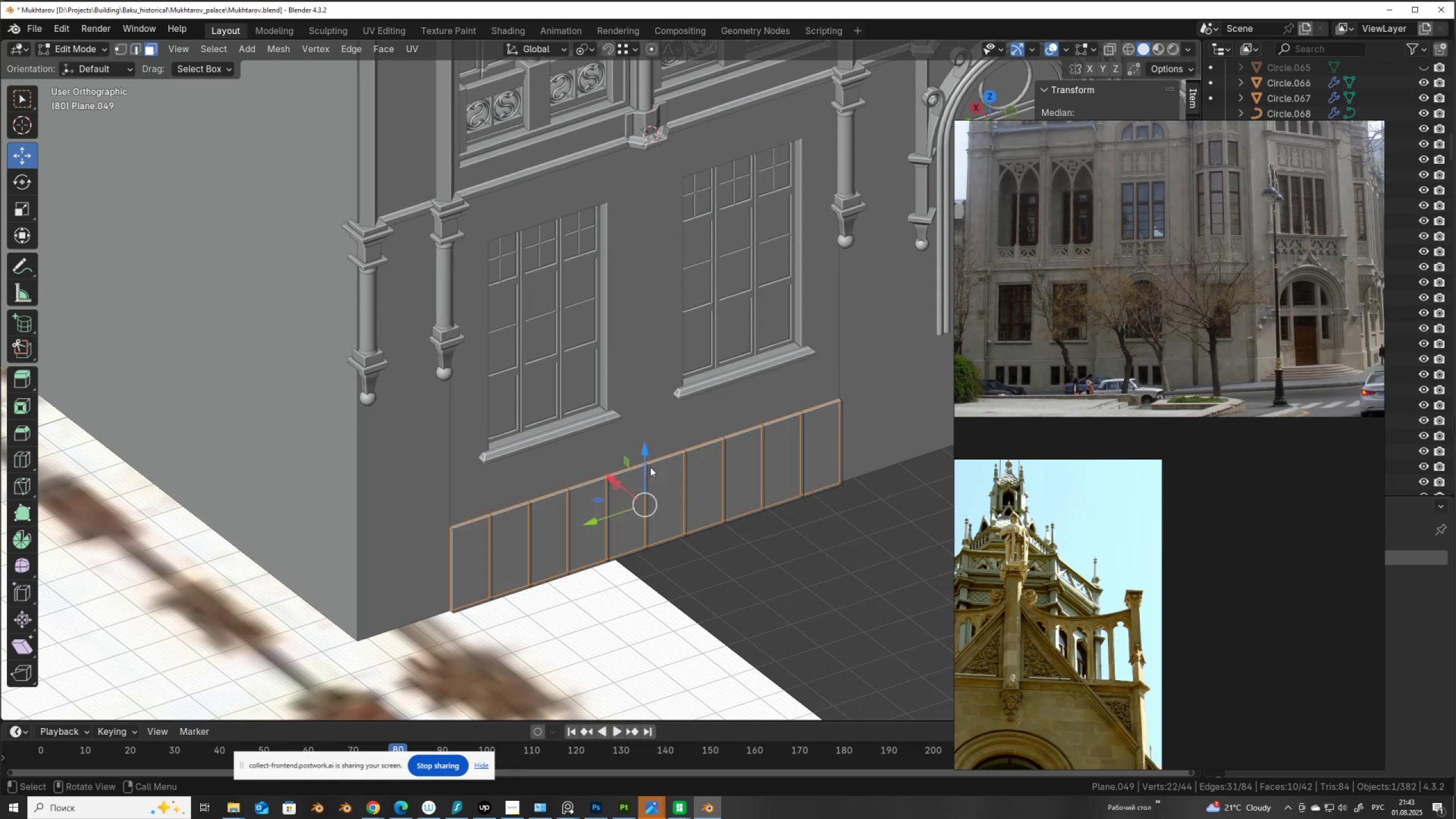 
key(X)
 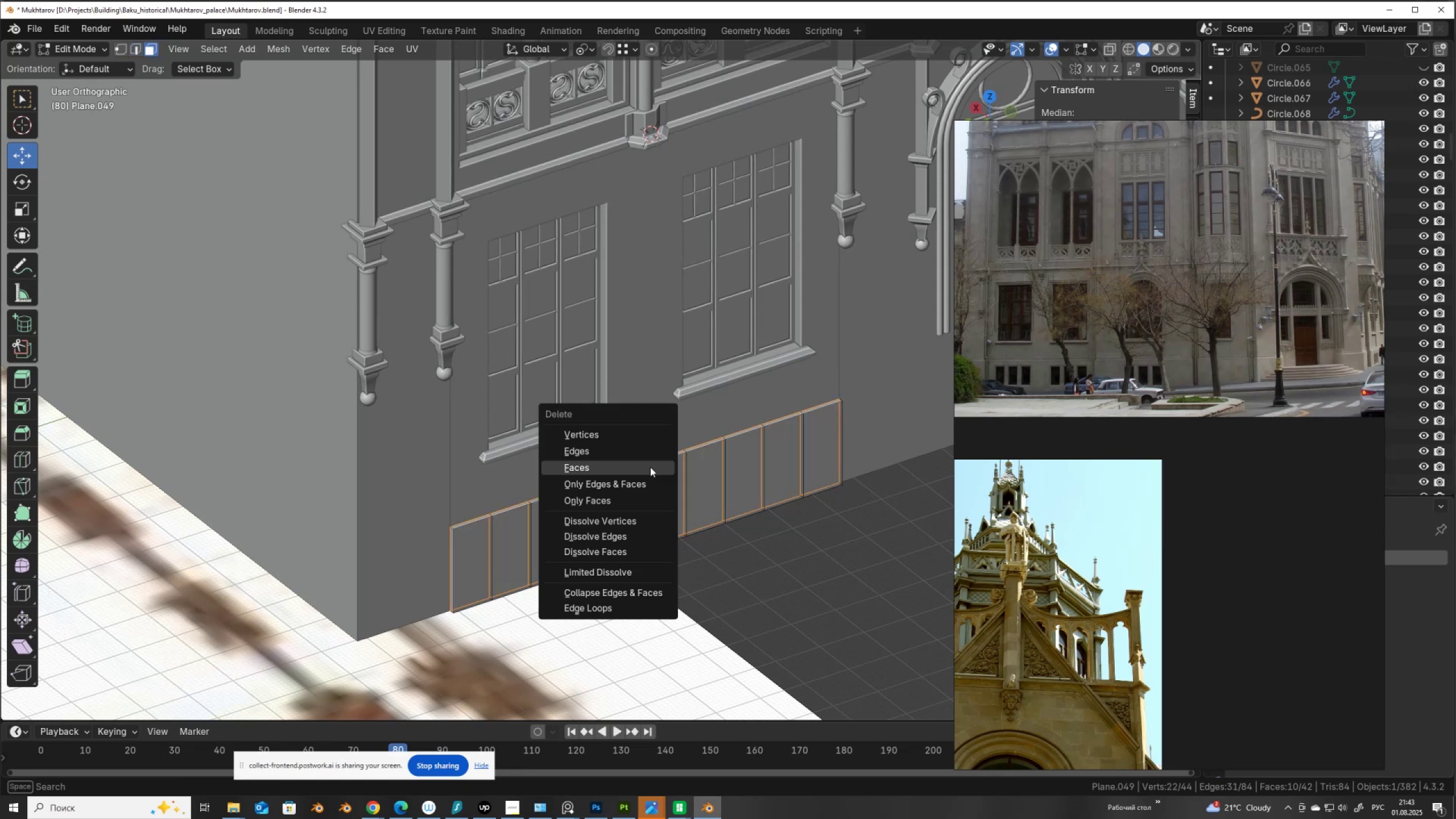 
left_click([650, 467])
 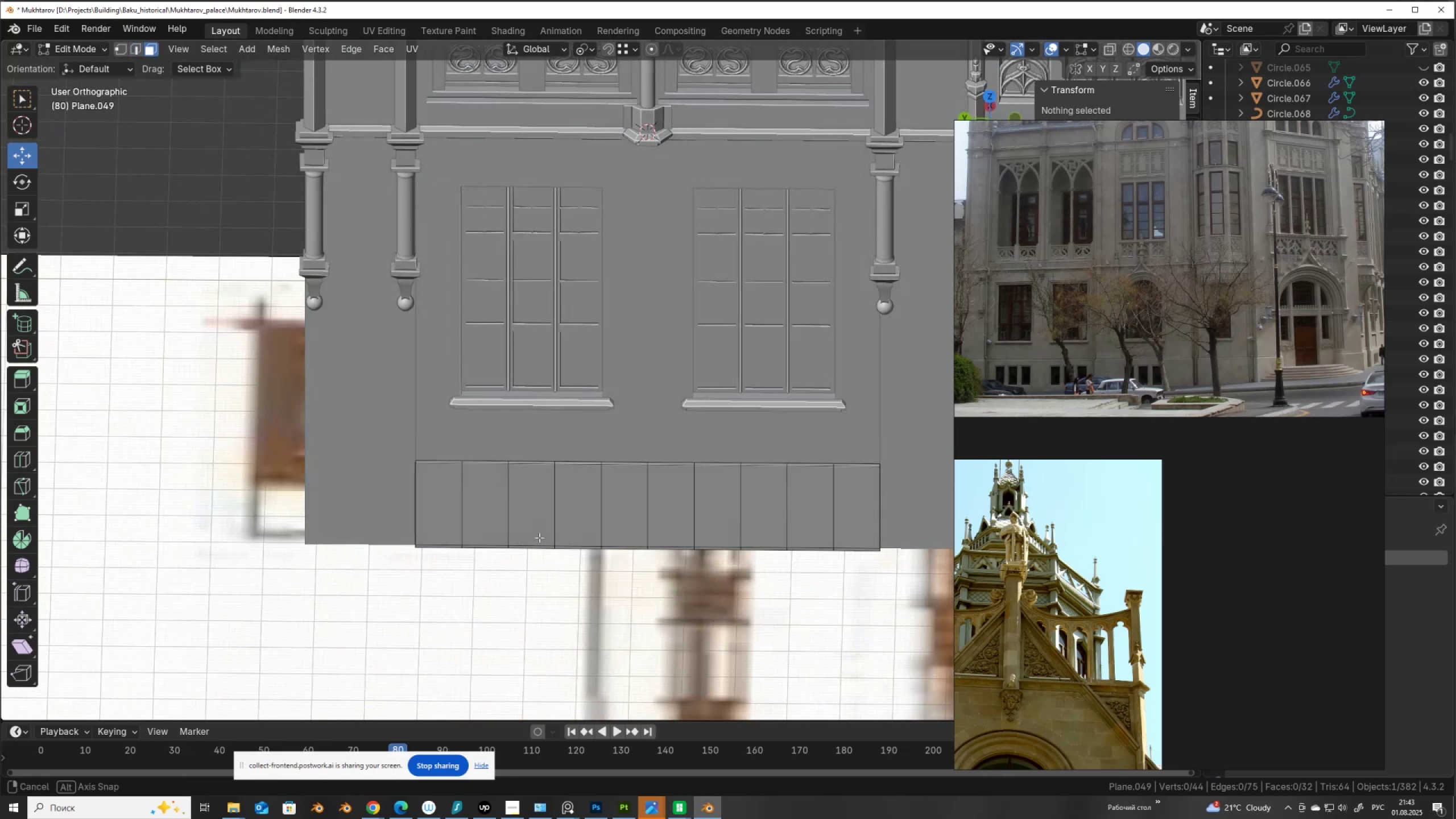 
left_click([491, 504])
 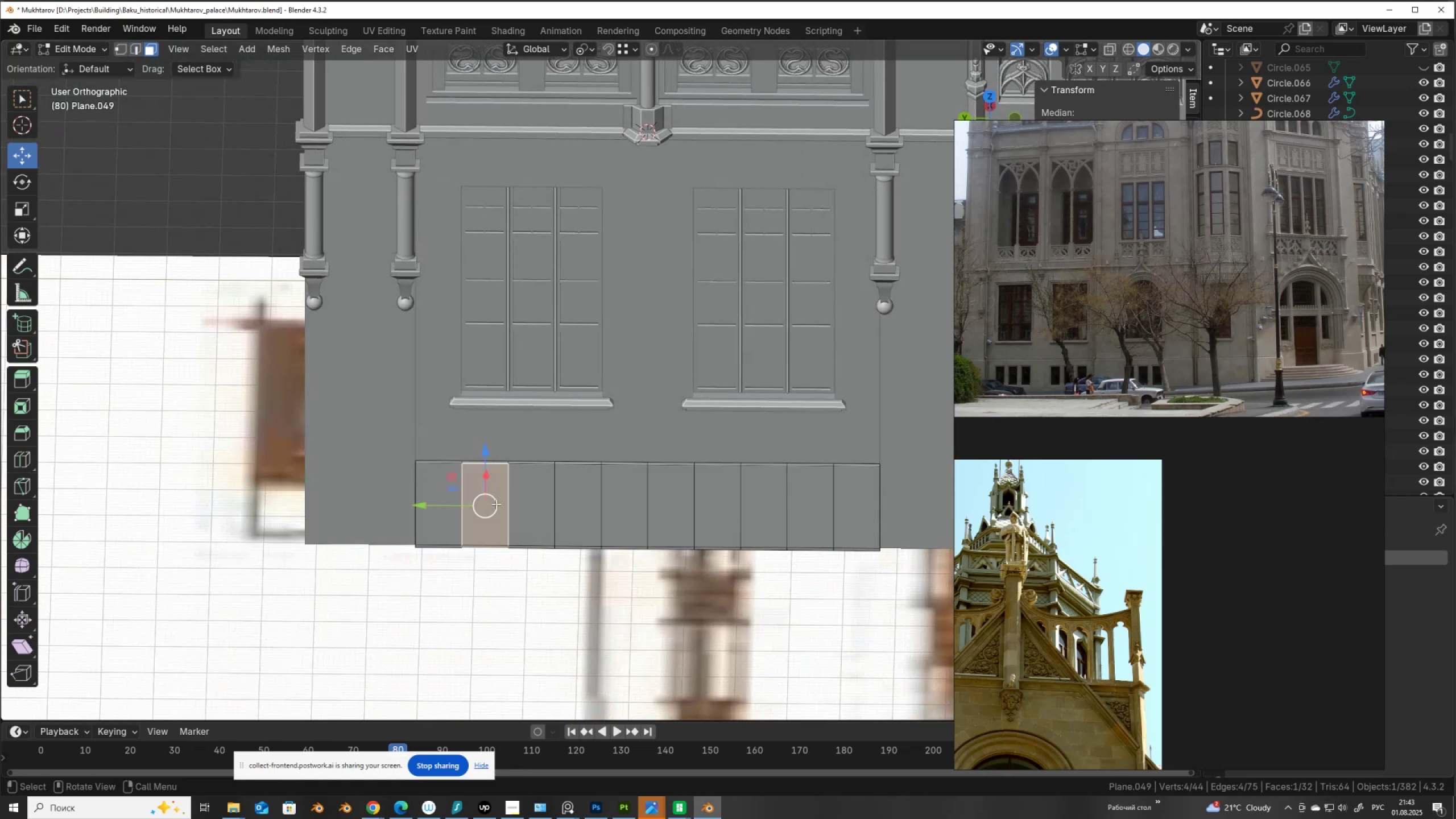 
hold_key(key=ShiftLeft, duration=1.53)
left_click([536, 508])
 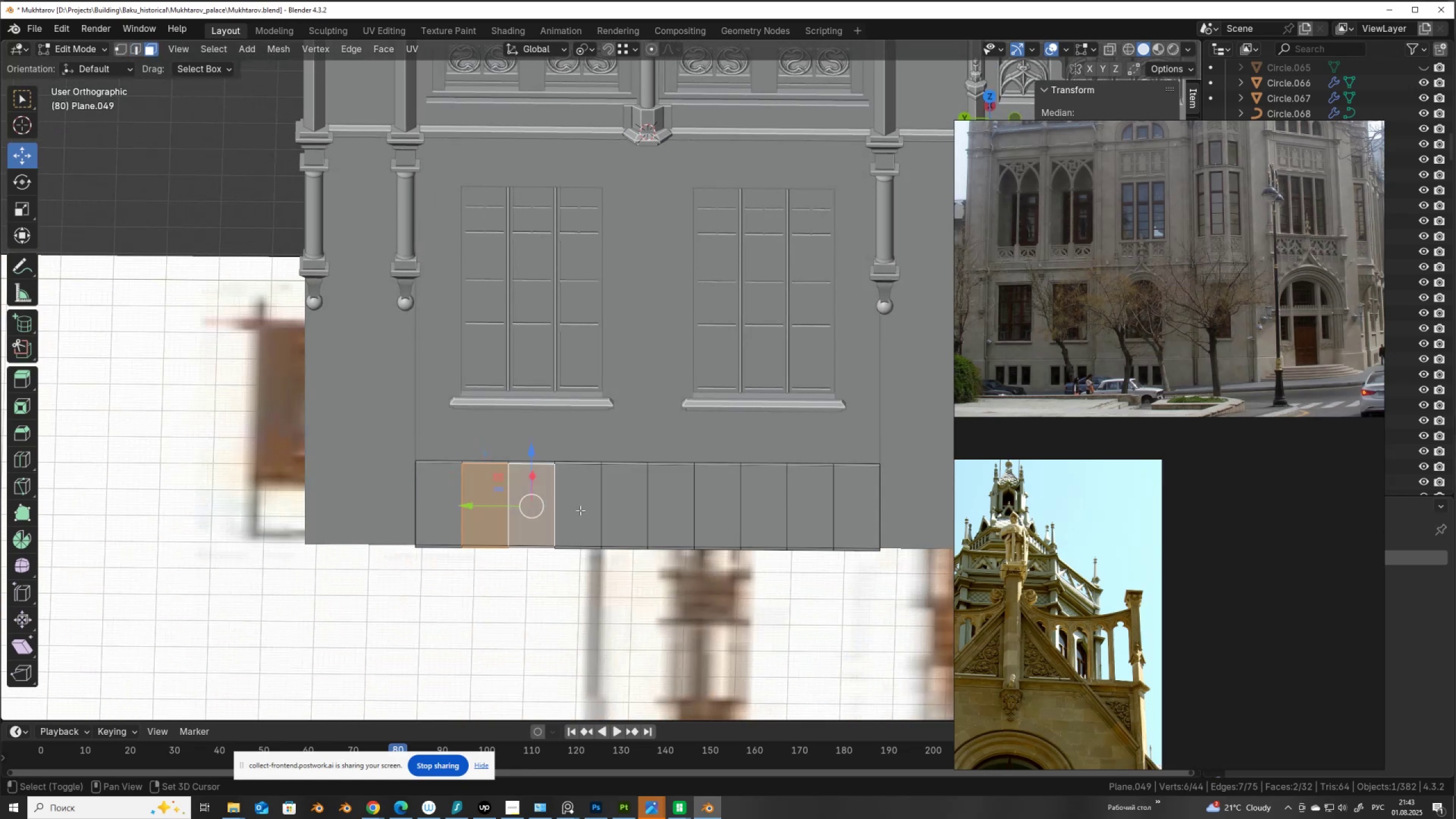 
left_click([580, 510])
 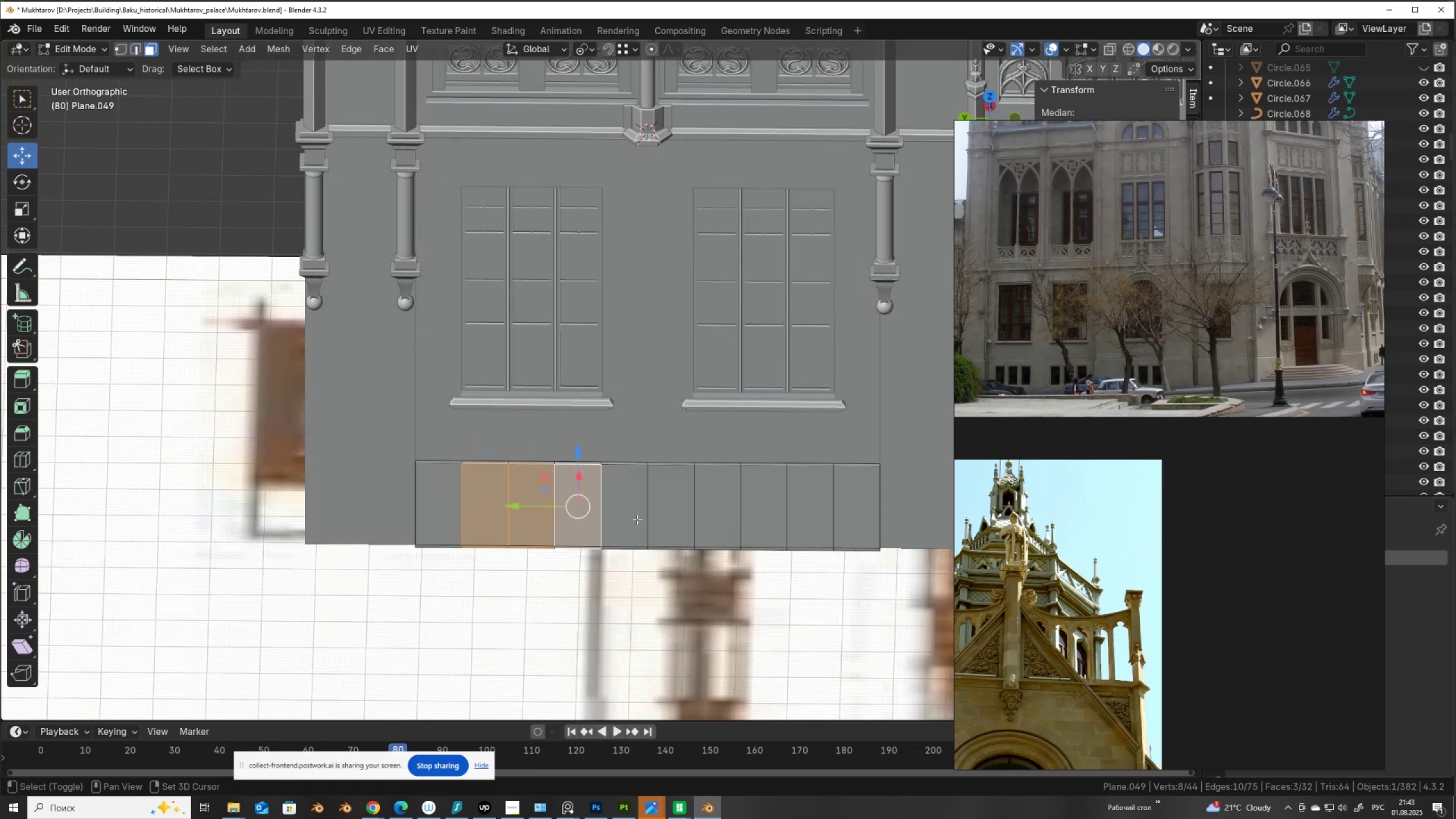 
hold_key(key=ShiftLeft, duration=1.53)
left_click([711, 508])
 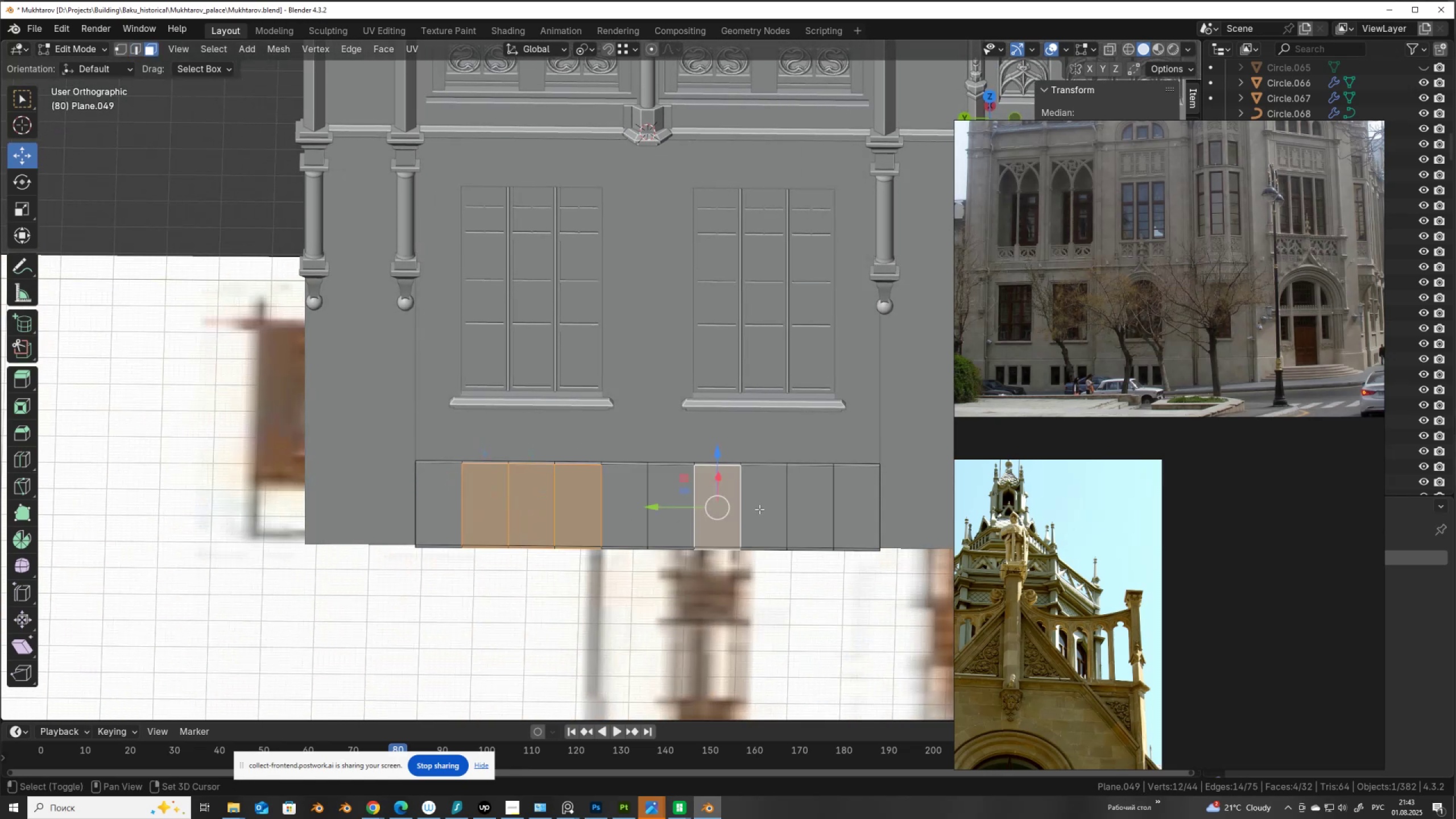 
double_click([759, 509])
 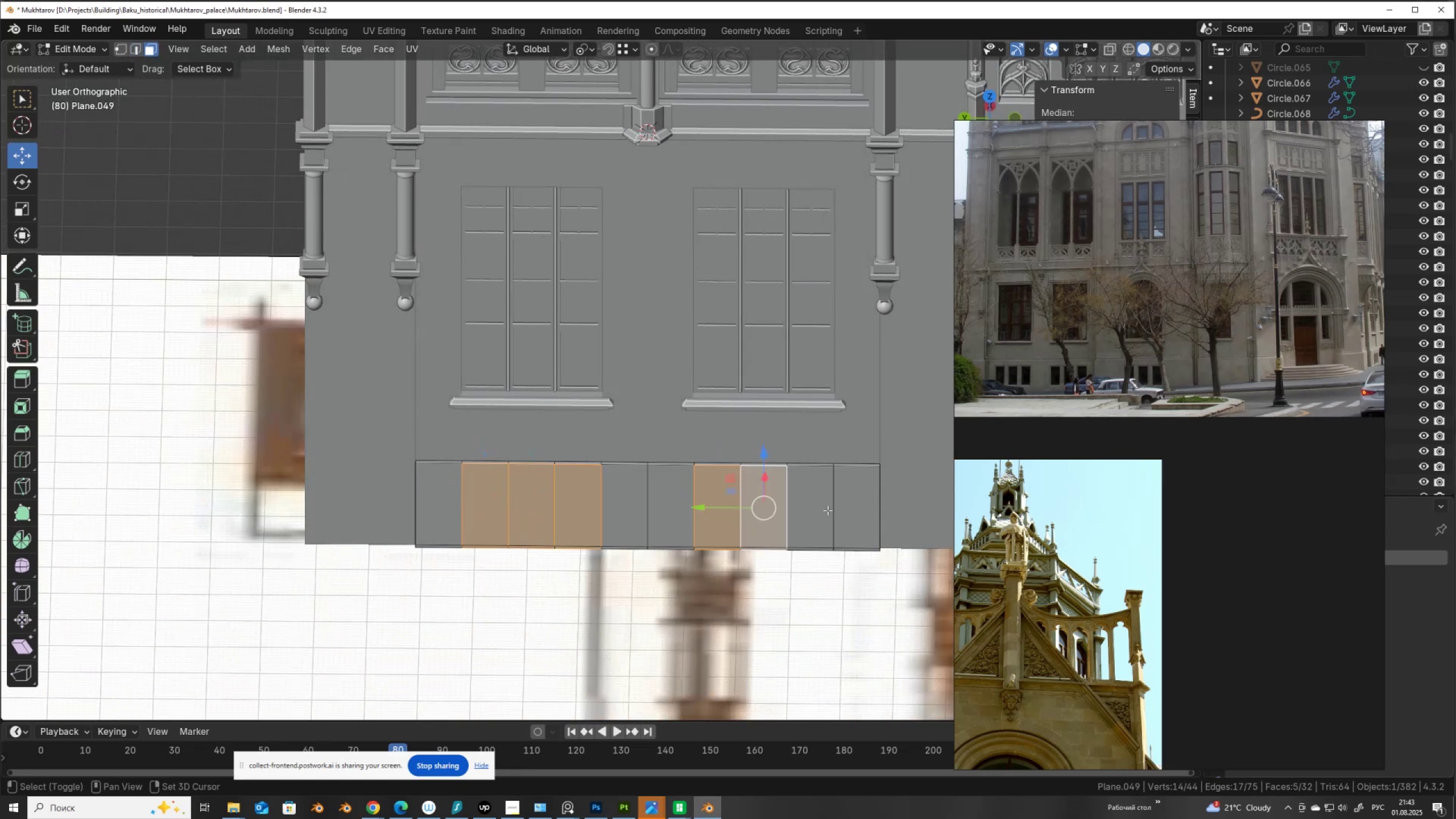 
triple_click([828, 510])
 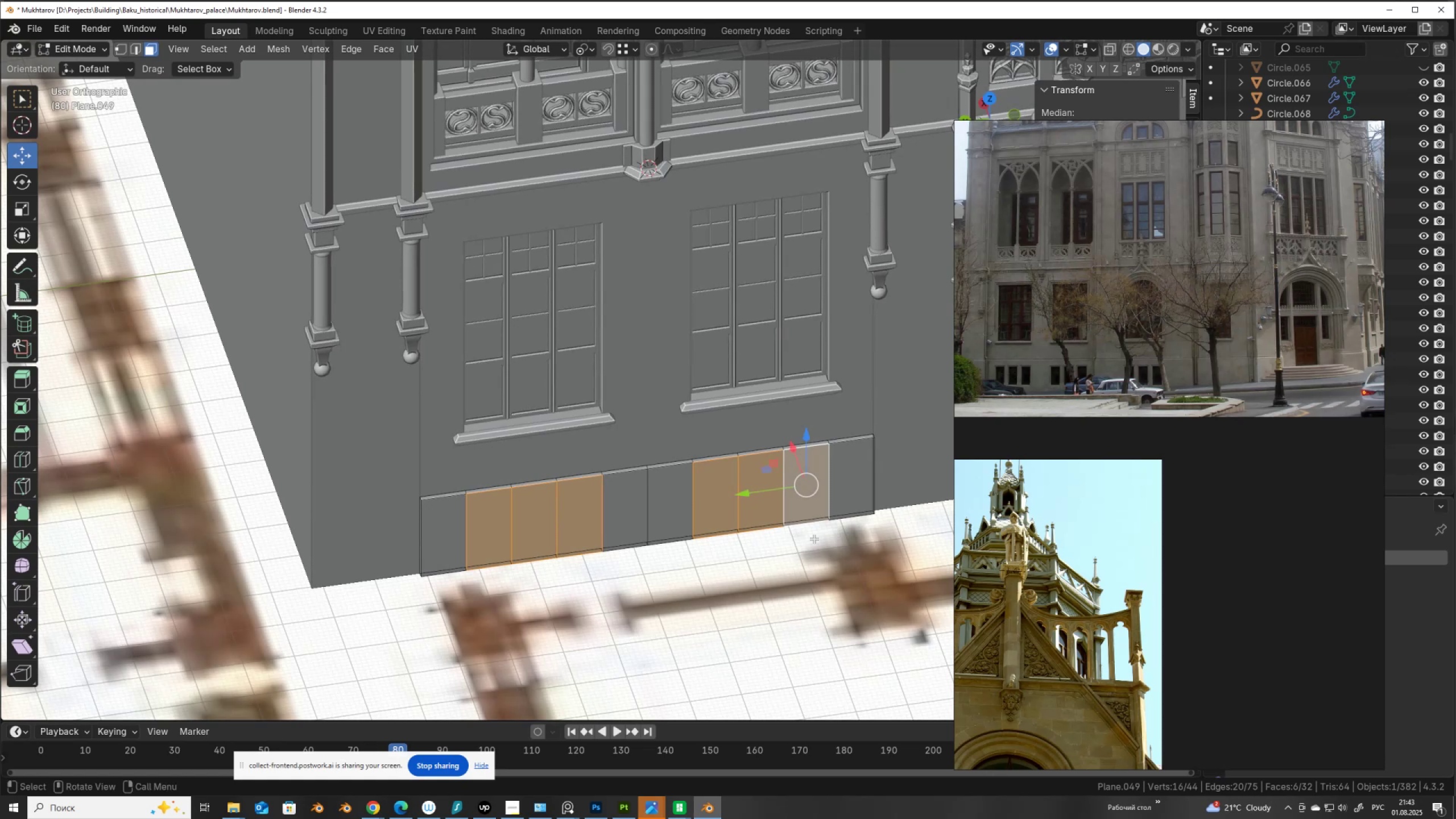 
key(I)
 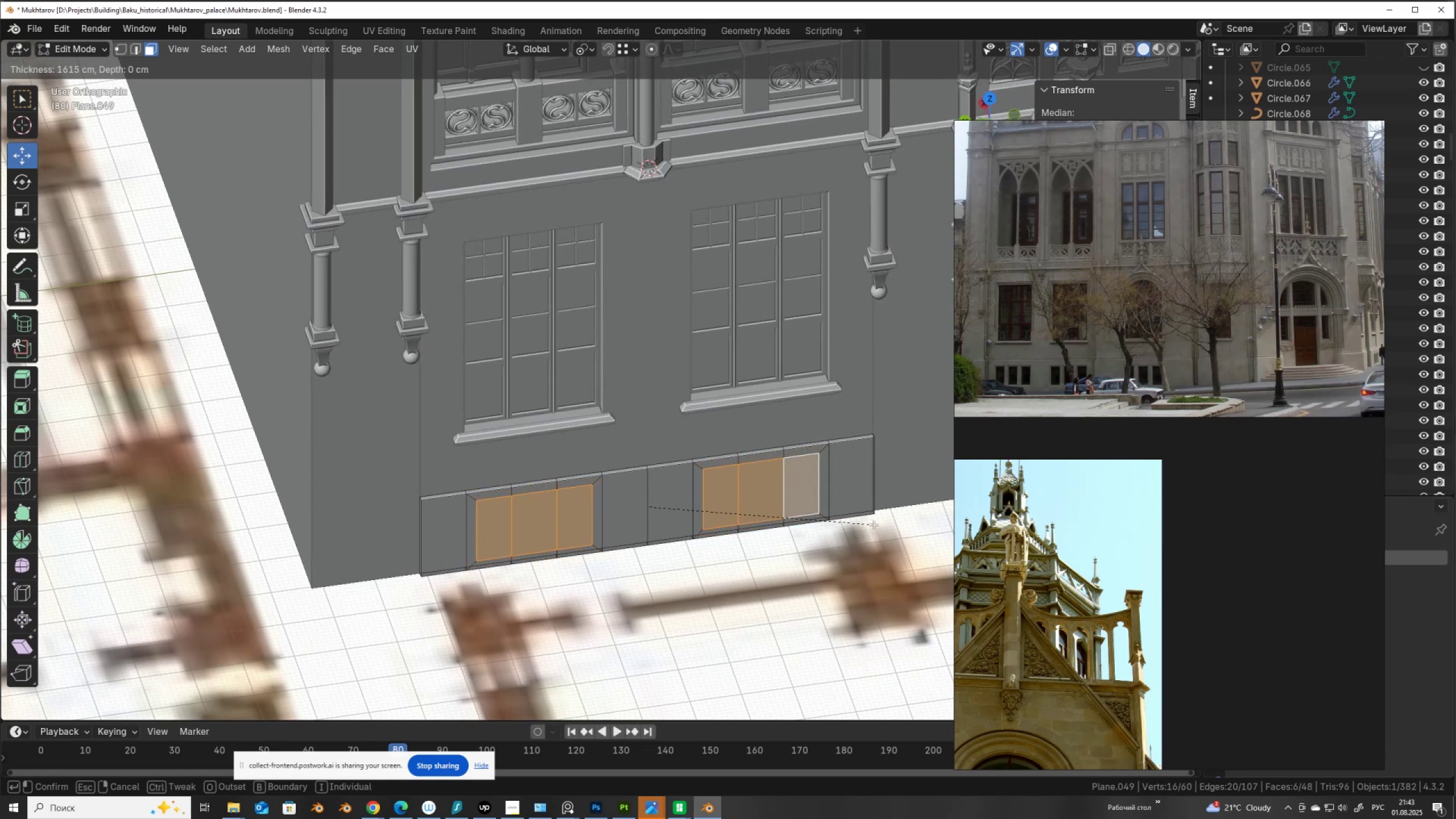 
left_click([874, 524])
 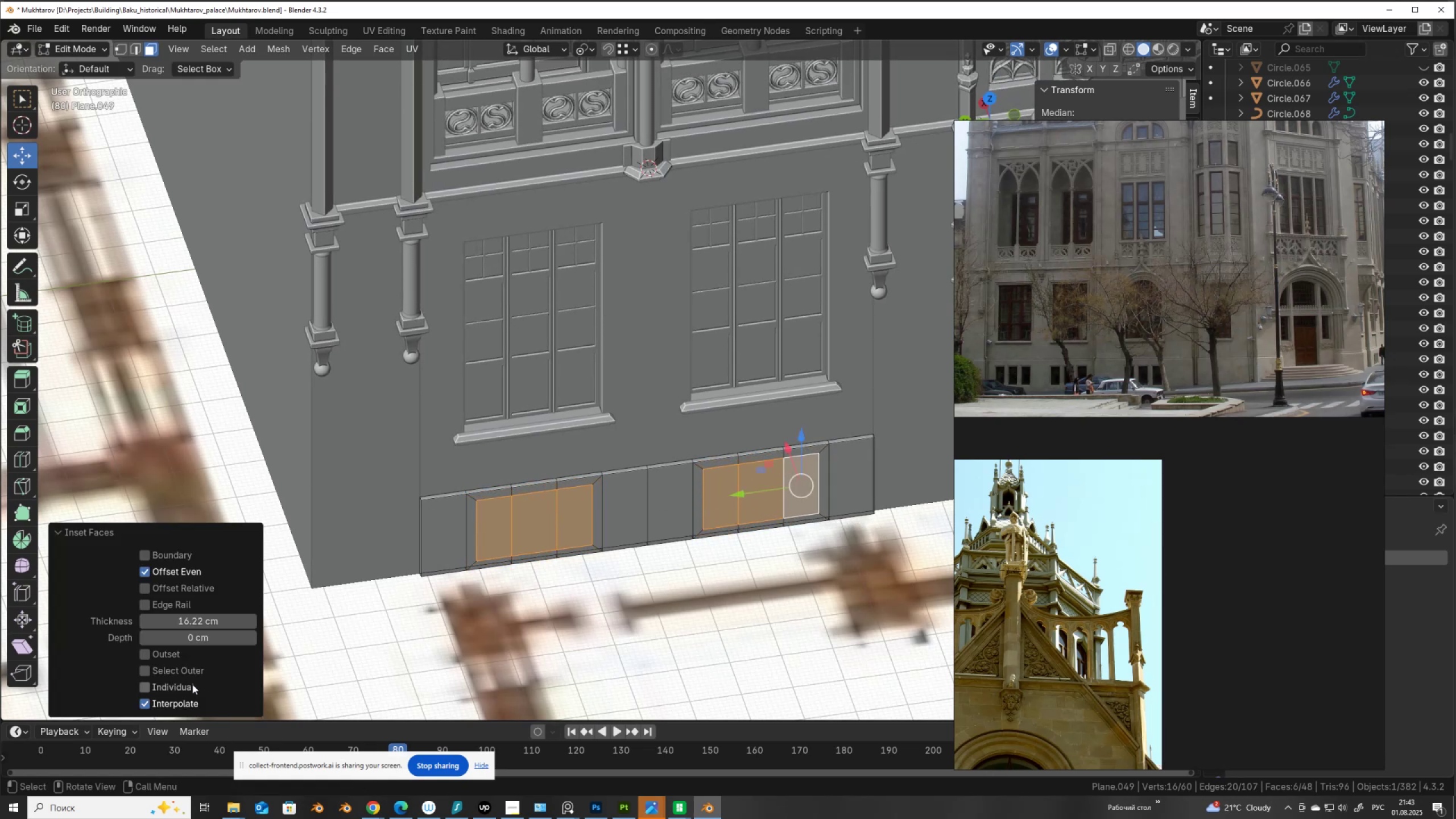 
left_click([191, 684])
 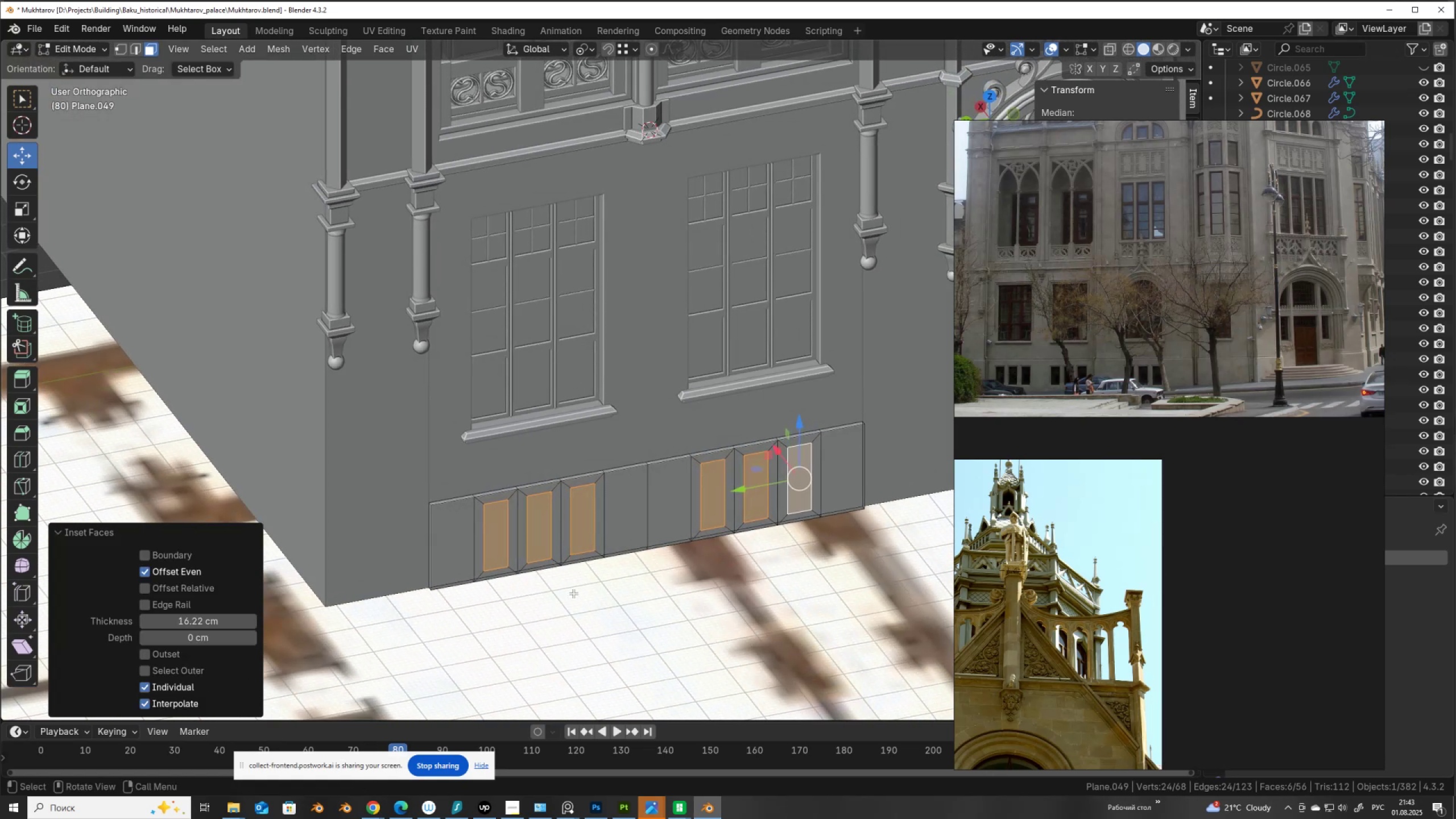 
type(sz)
 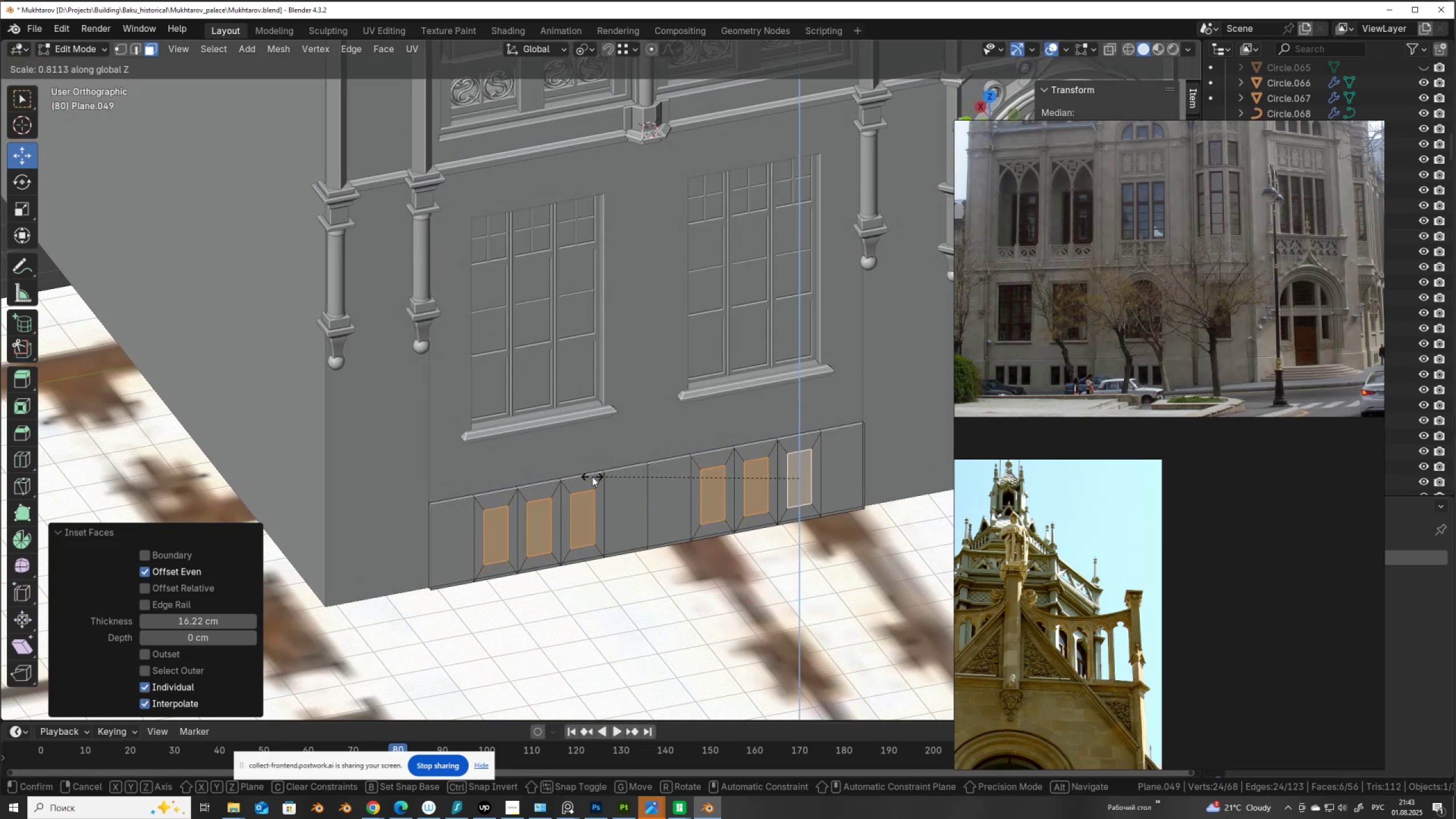 
left_click([593, 474])
 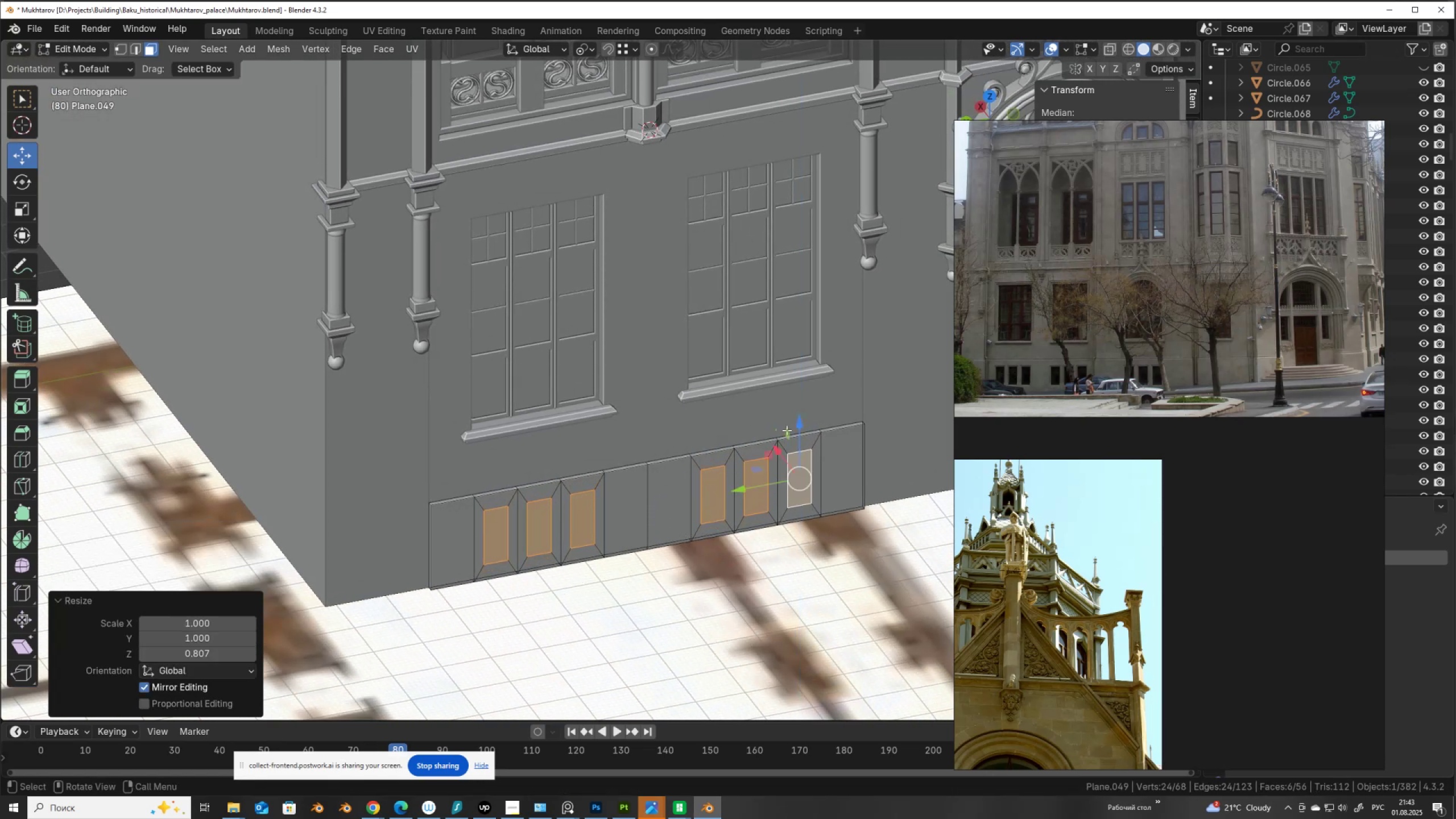 
left_click_drag(start_coordinate=[799, 435], to_coordinate=[797, 426])
 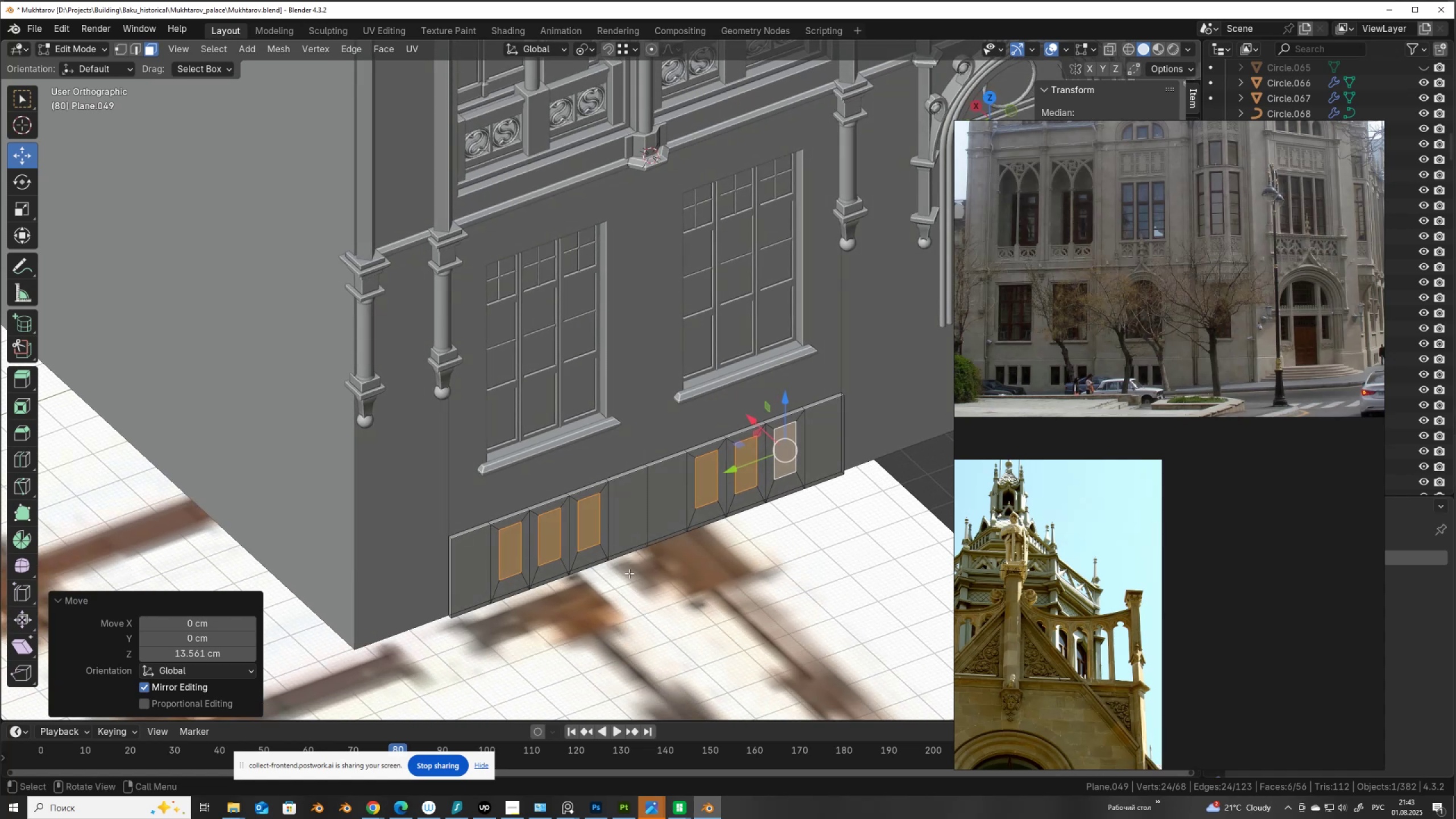 
scroll: coordinate [632, 576], scroll_direction: up, amount: 1.0
 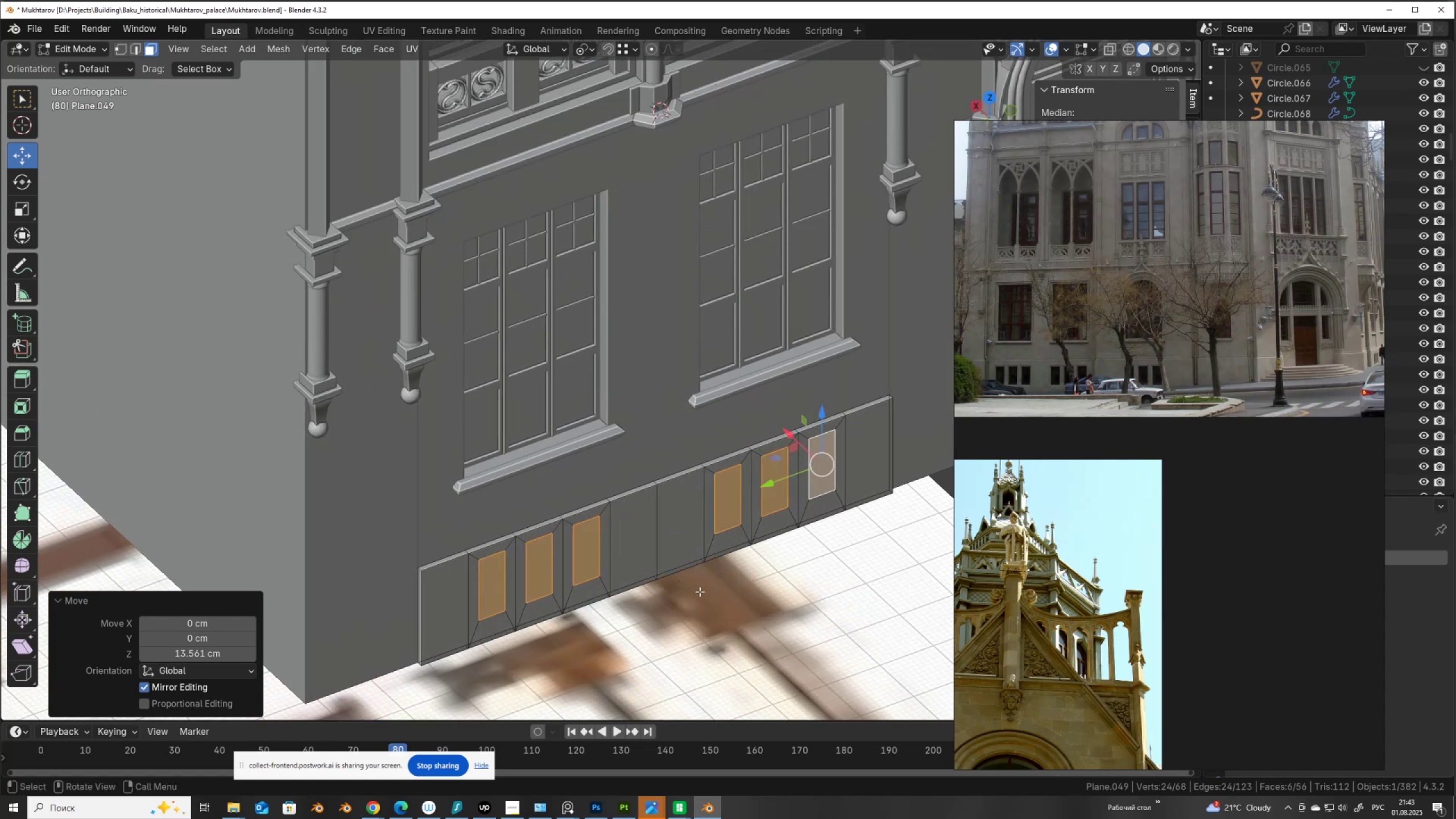 
key(E)
 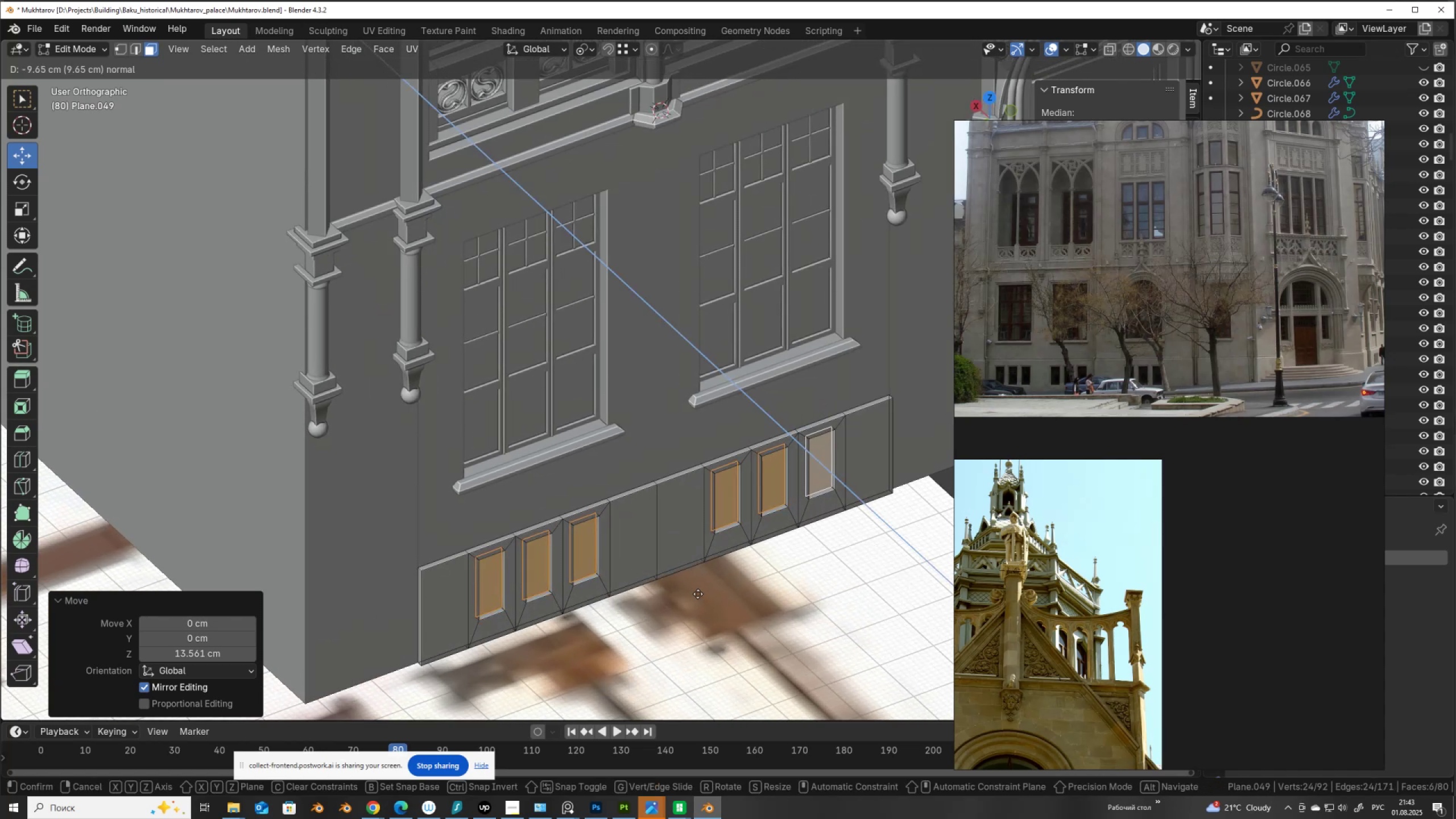 
left_click([698, 594])
 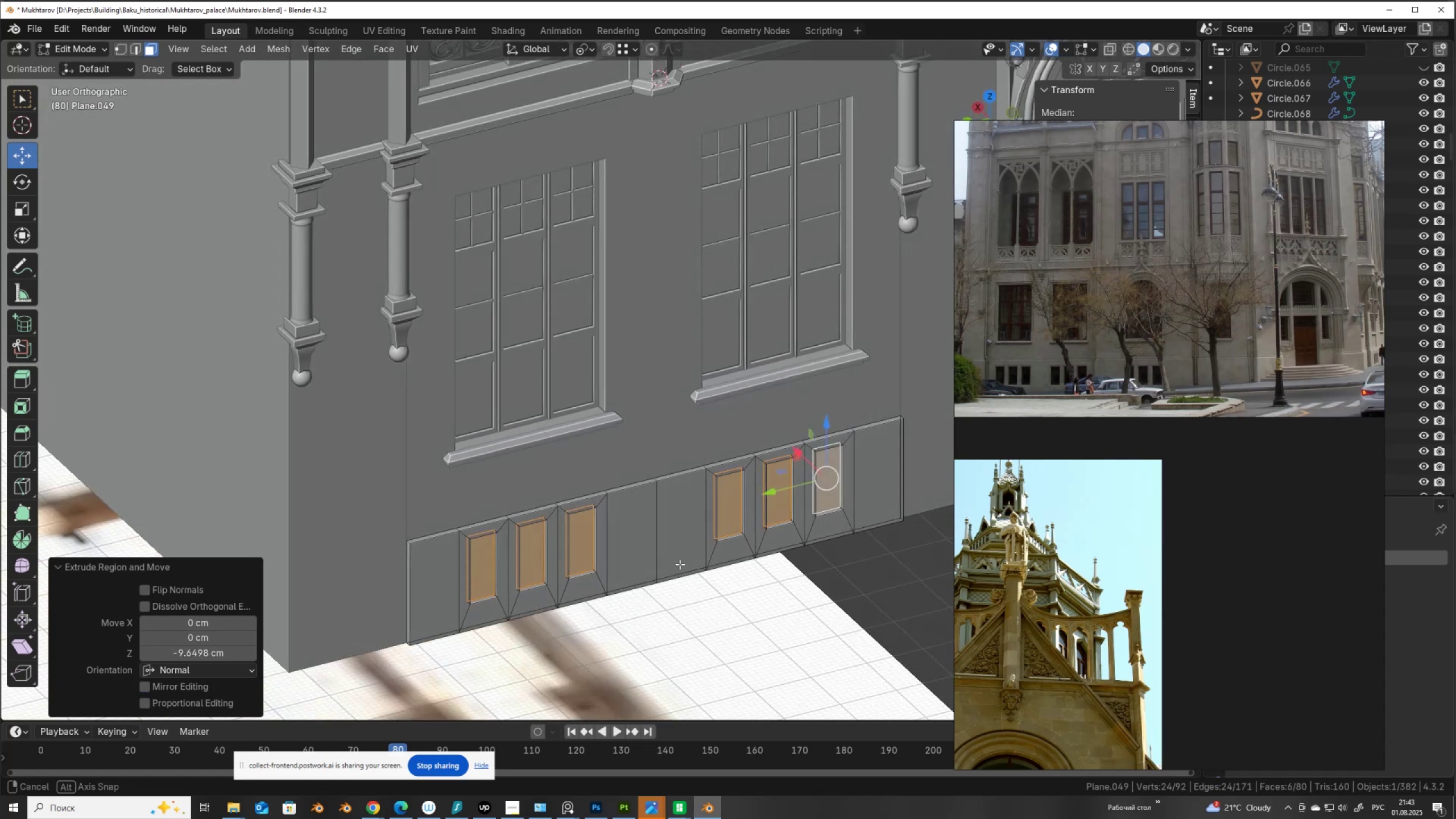 
key(Tab)
 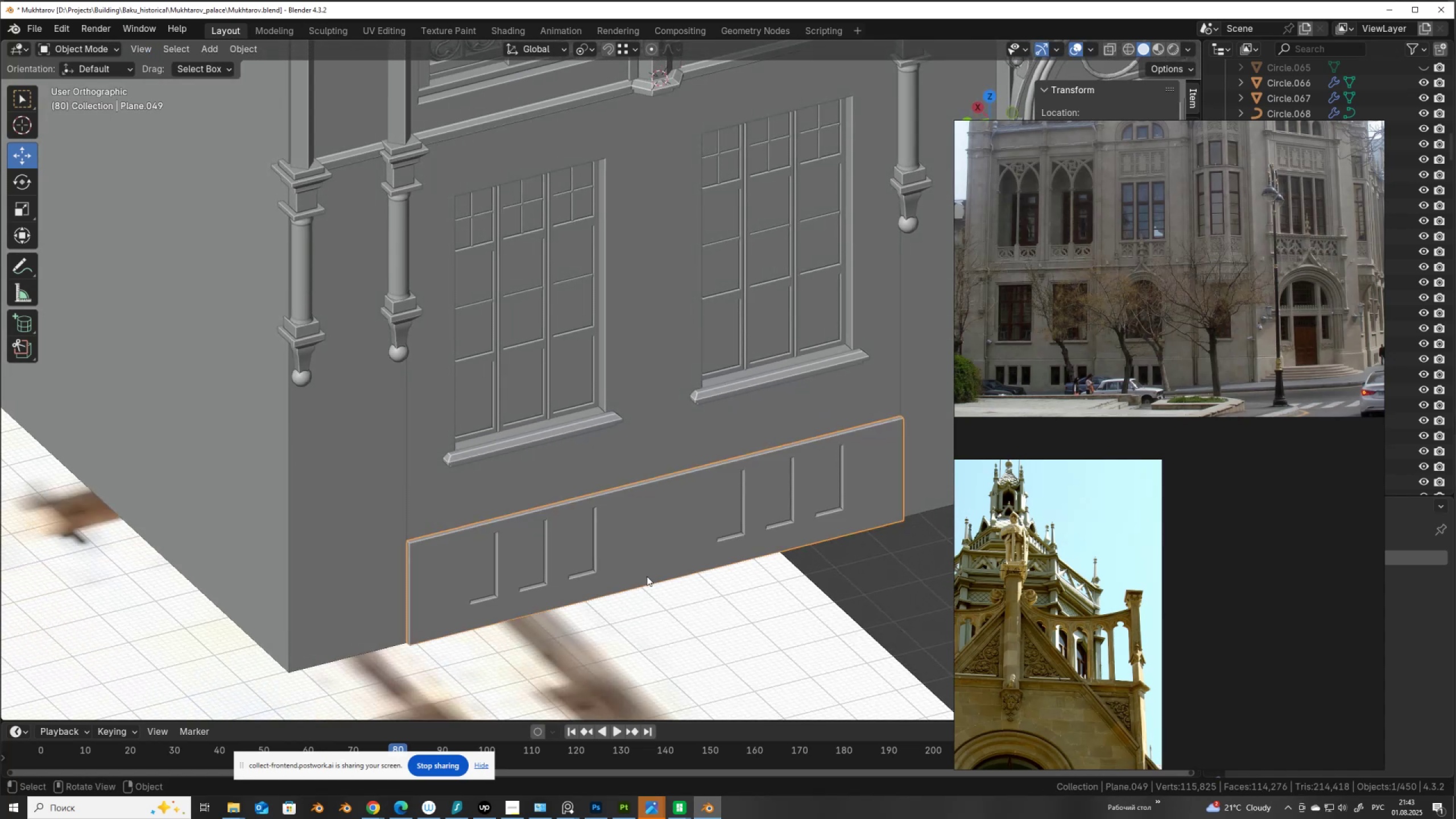 
scroll: coordinate [624, 577], scroll_direction: down, amount: 2.0
 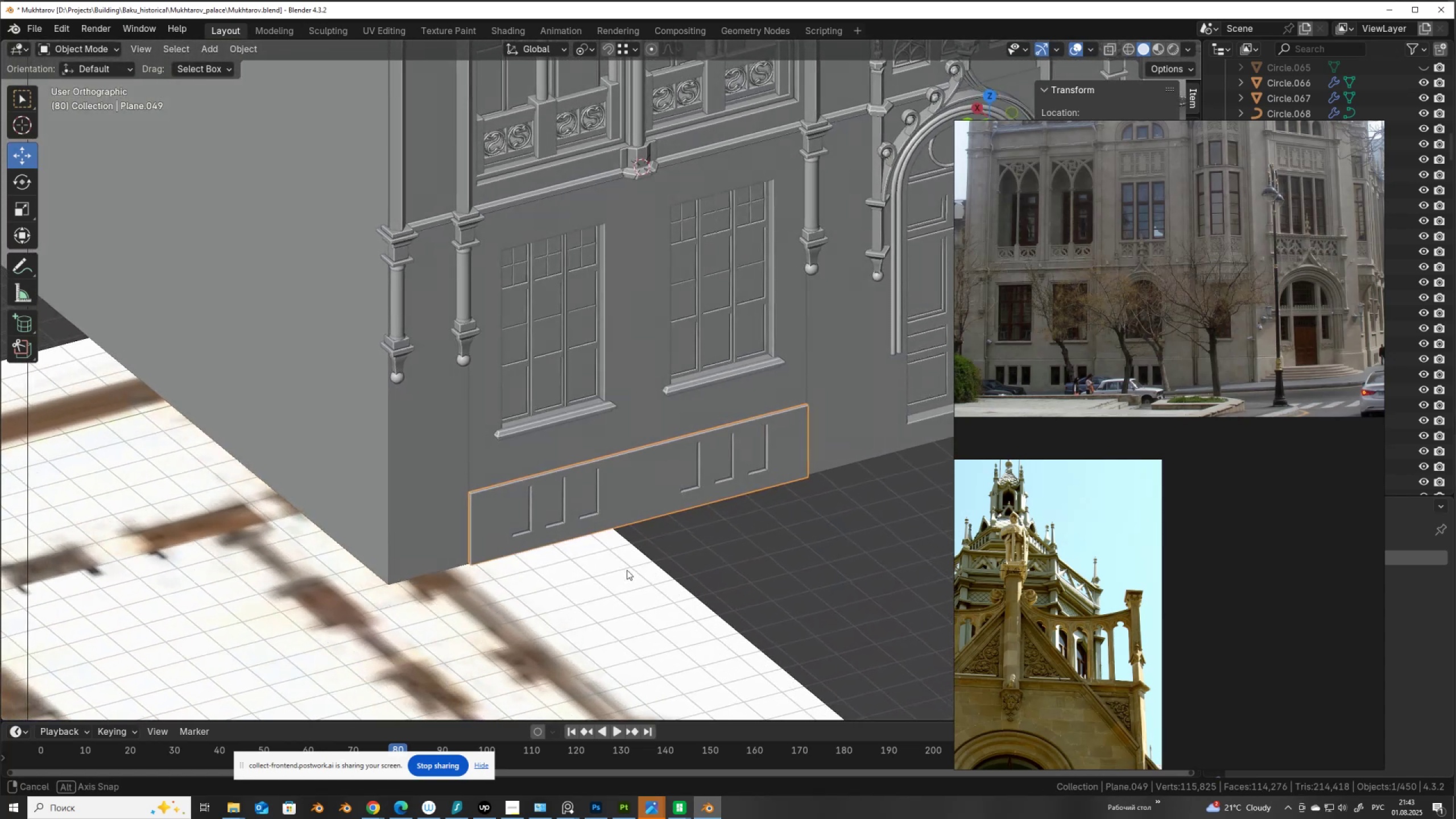 
key(Control+ControlLeft)
 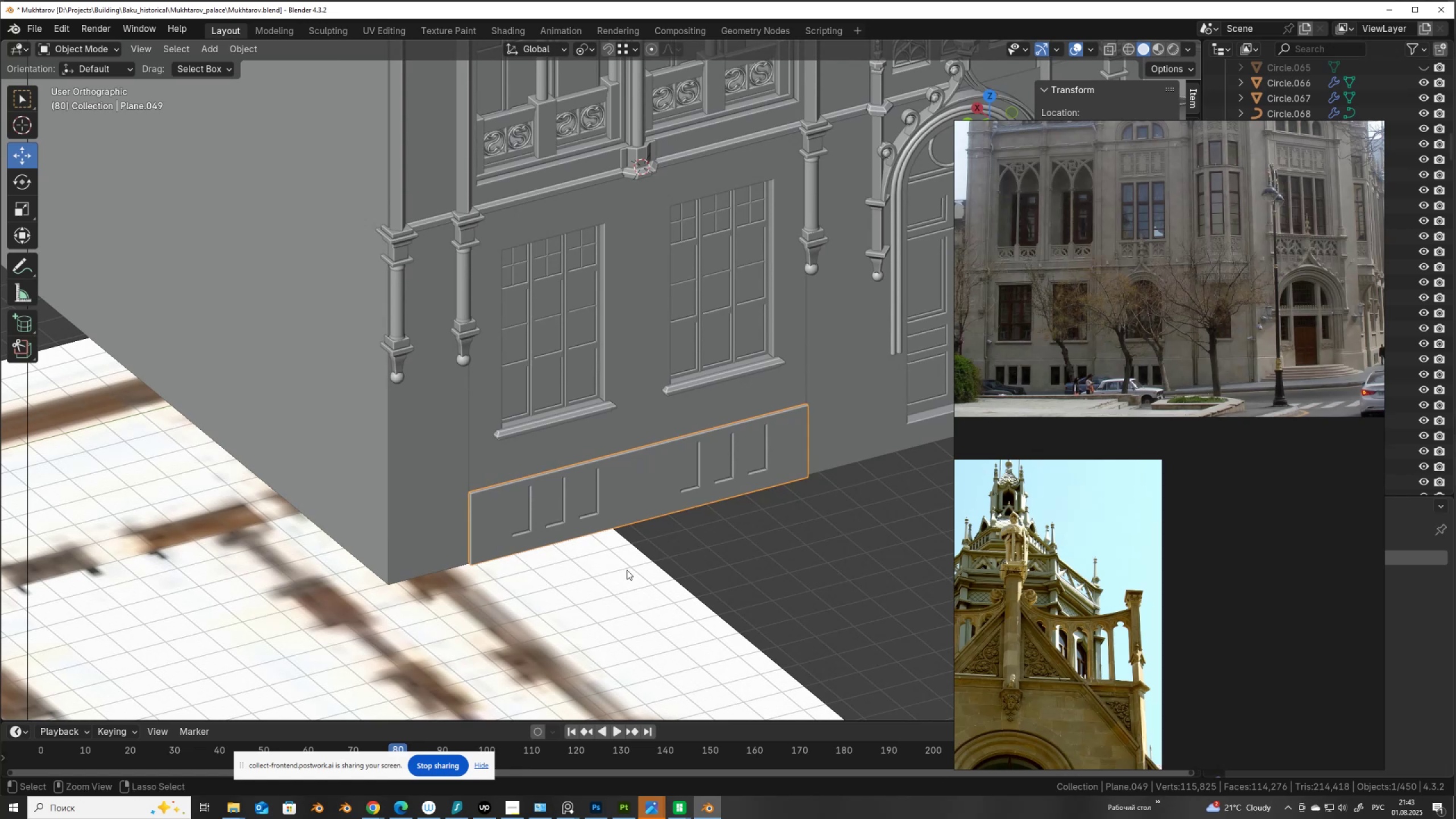 
key(Control+S)
 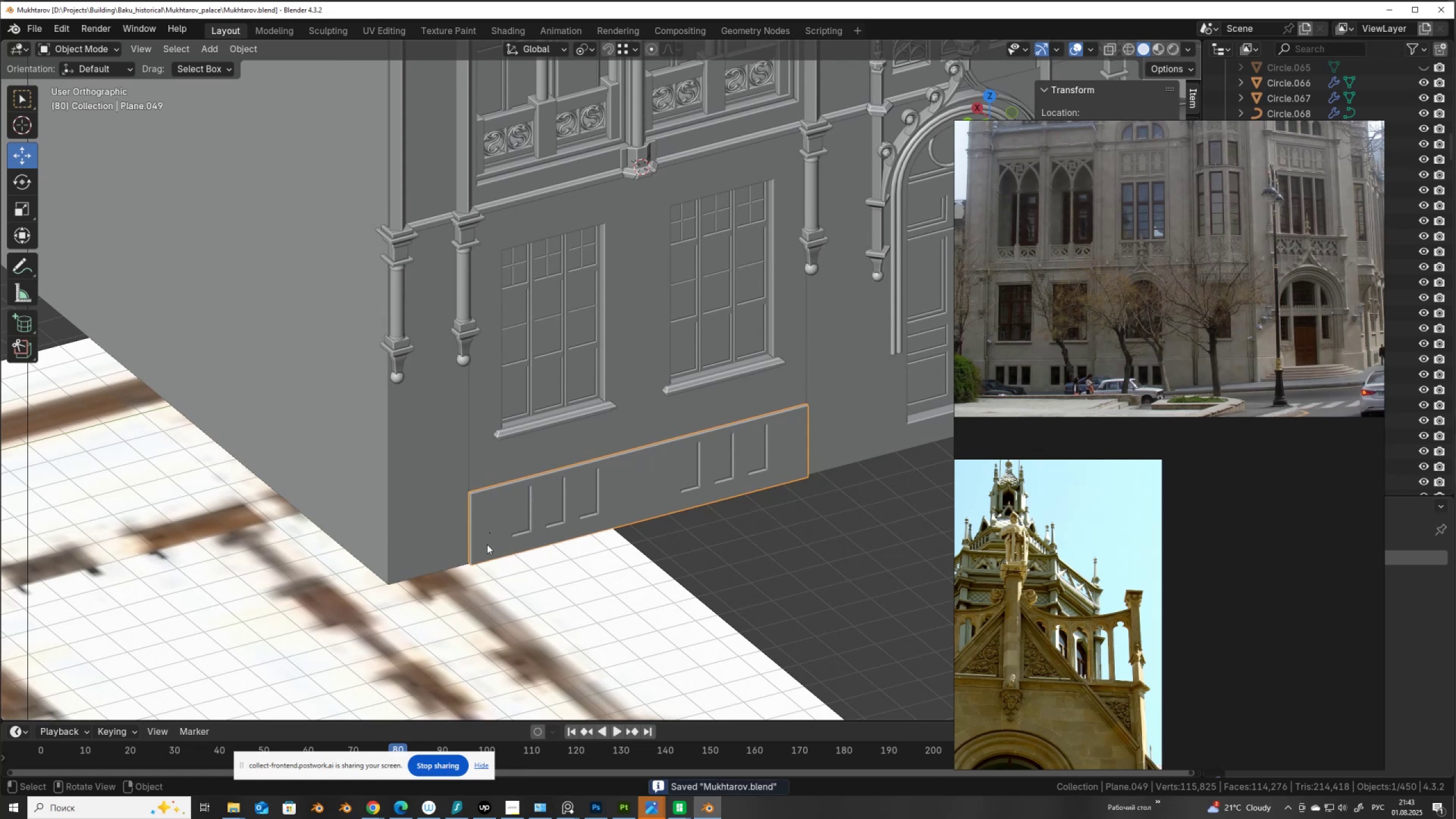 
scroll: coordinate [491, 486], scroll_direction: down, amount: 2.0
 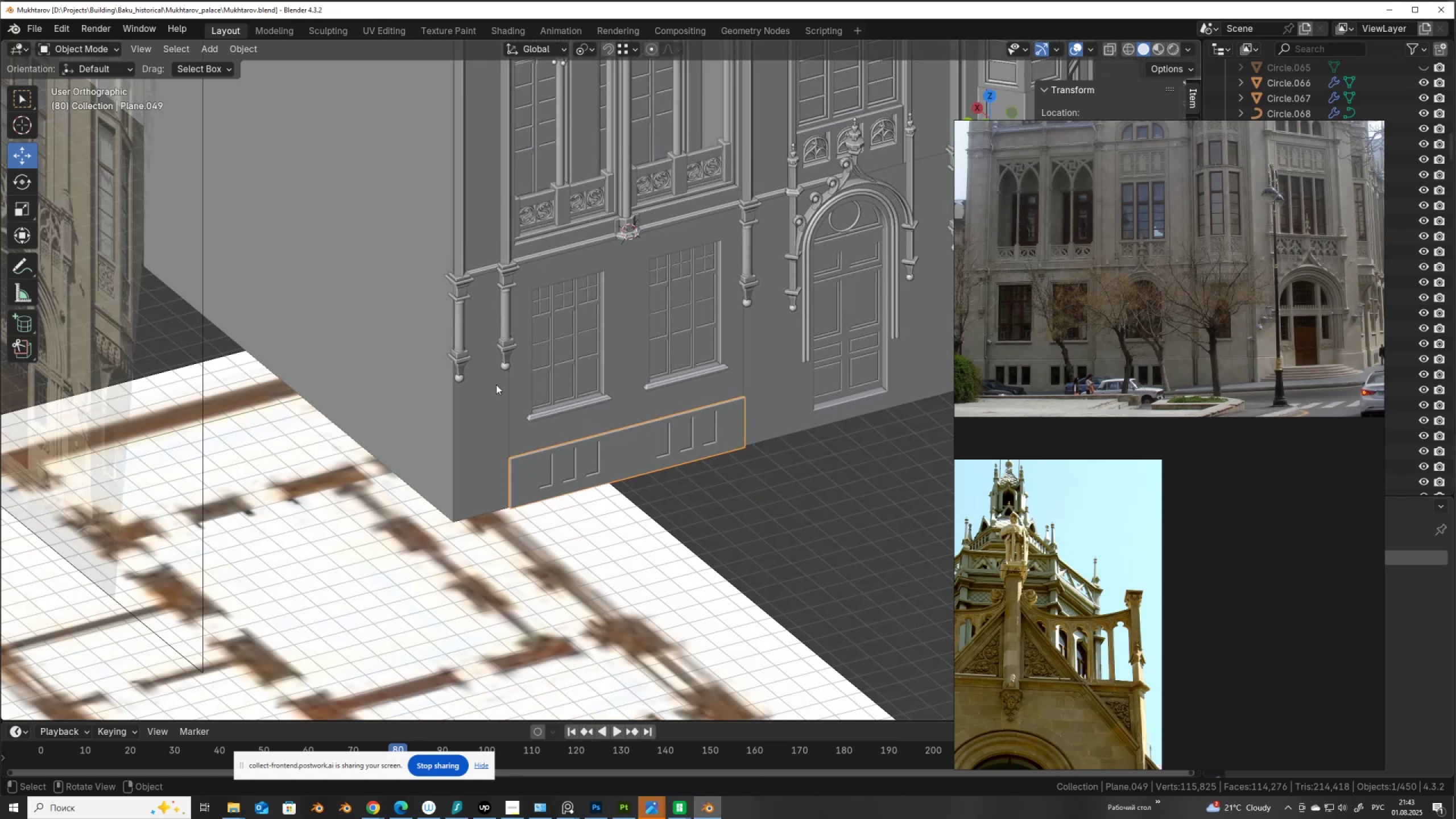 
scroll: coordinate [496, 384], scroll_direction: up, amount: 1.0
 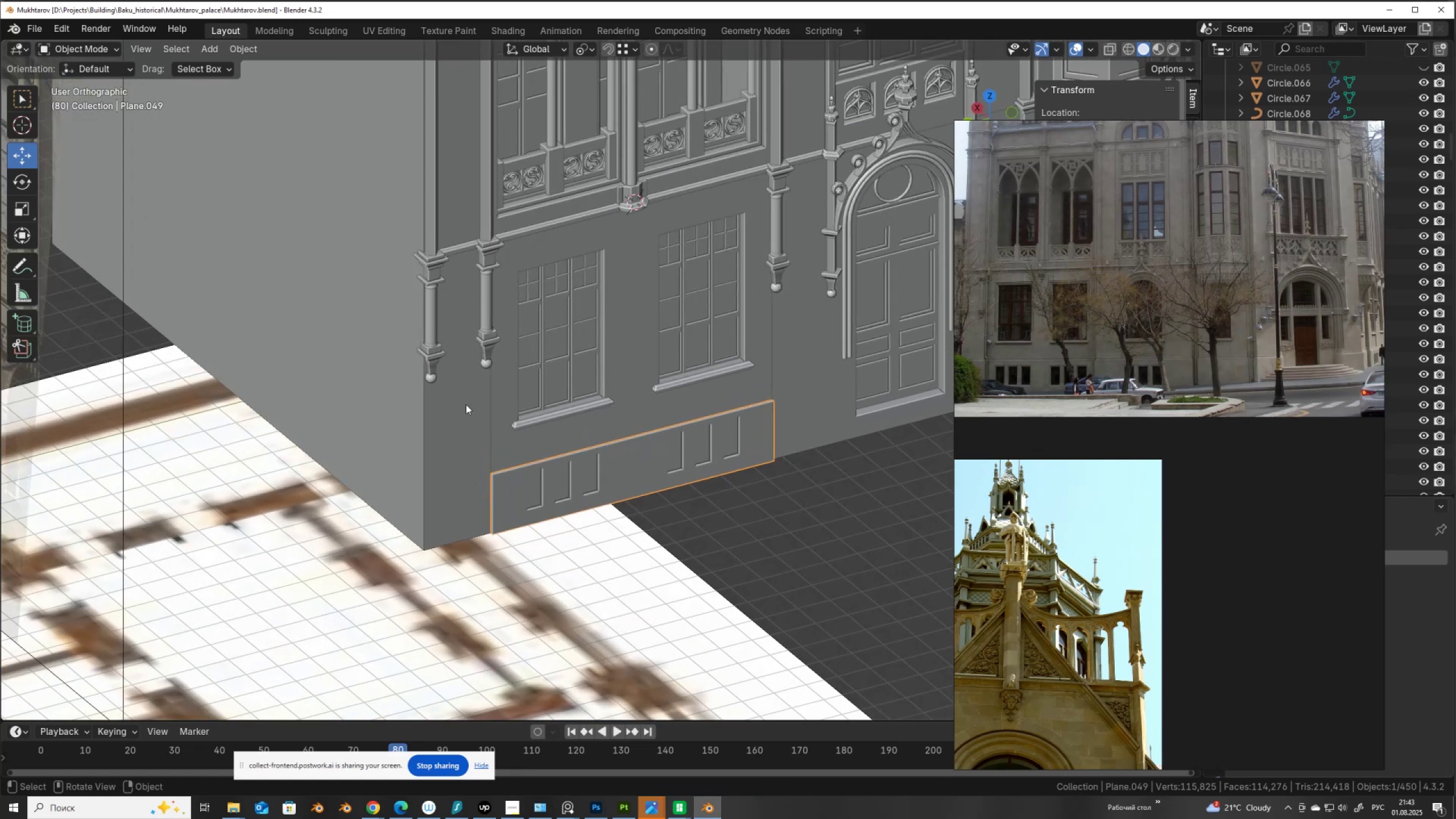 
left_click([465, 405])
 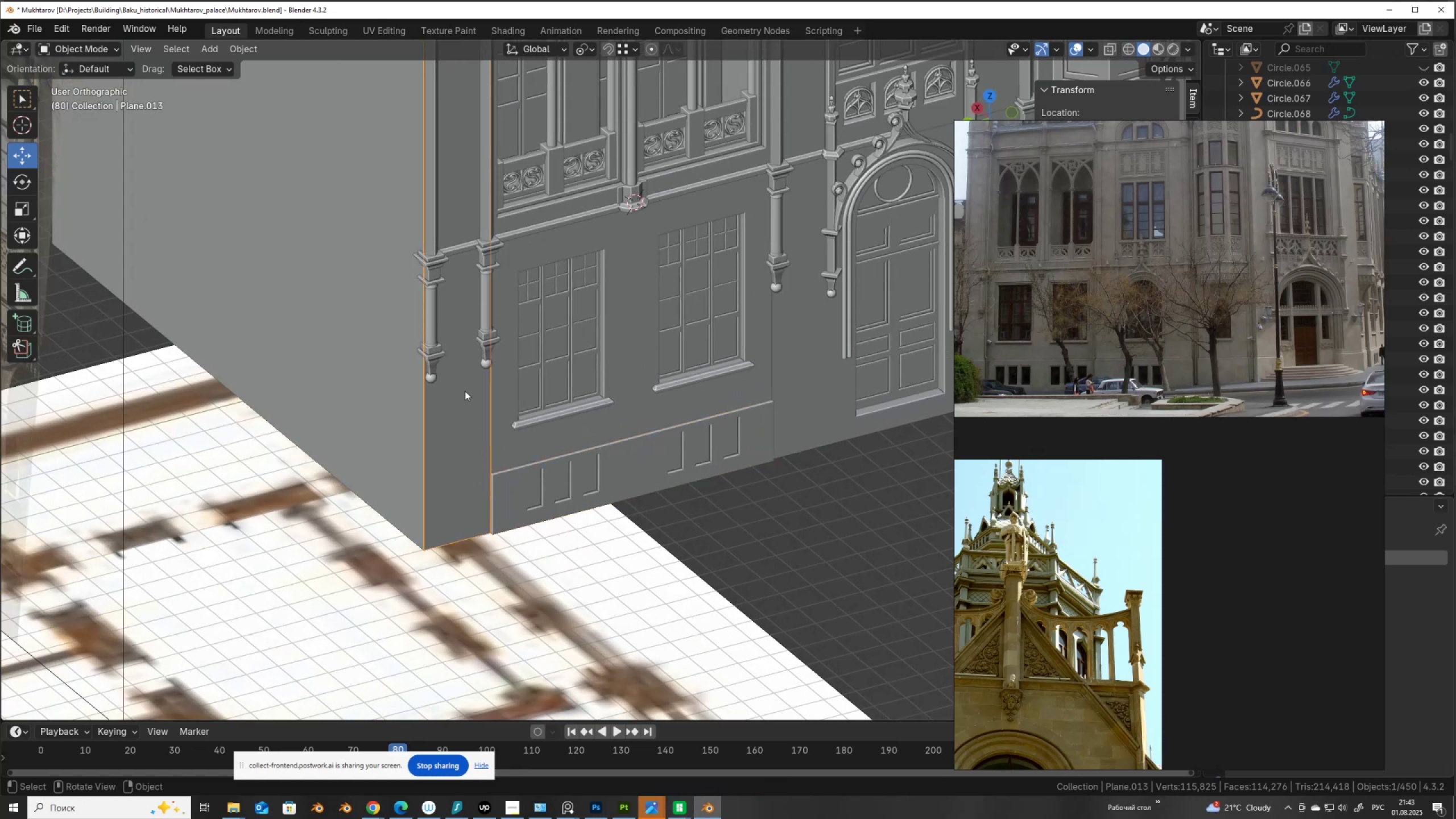 
scroll: coordinate [464, 390], scroll_direction: down, amount: 2.0
 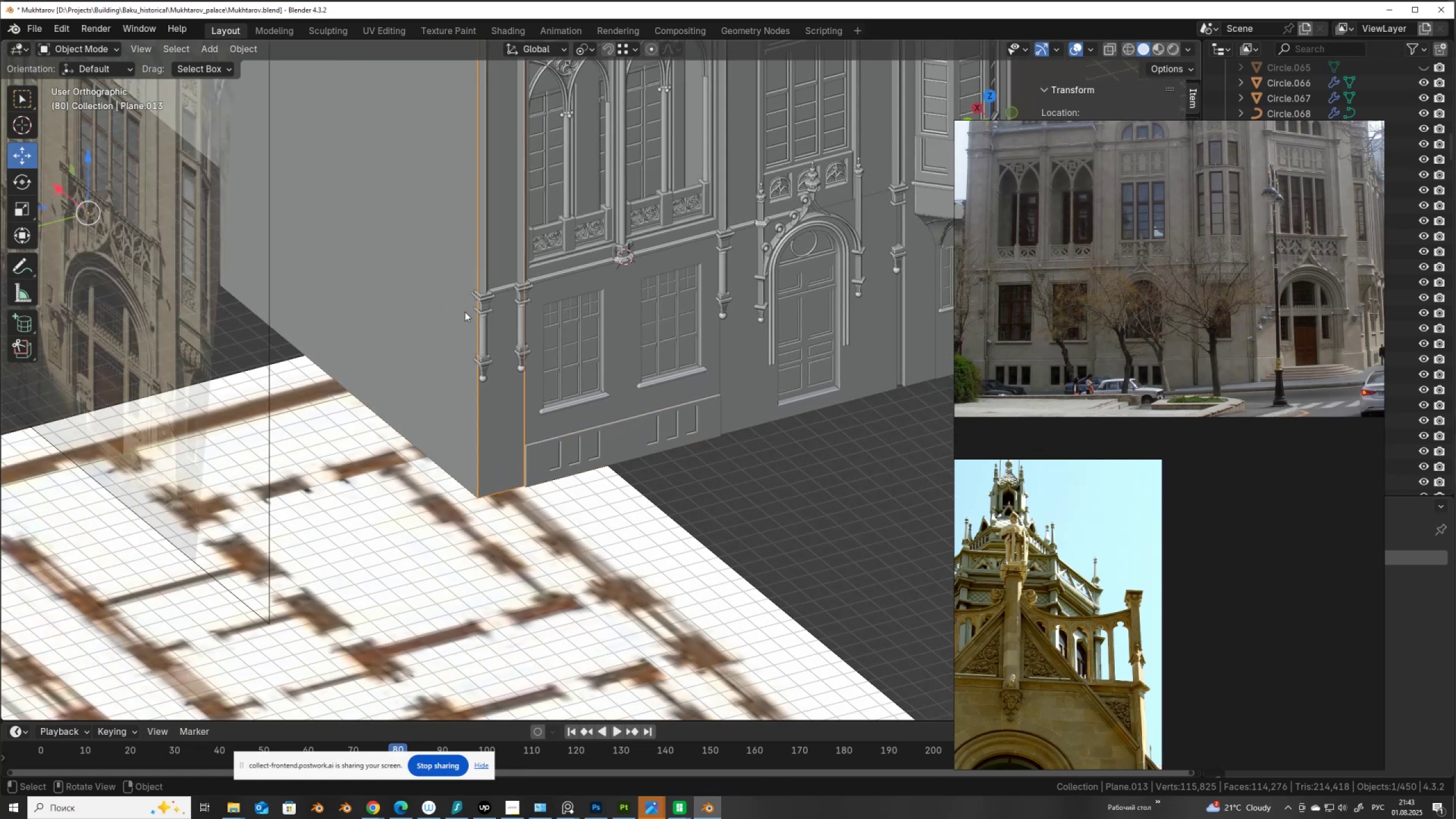 
hold_key(key=ShiftLeft, duration=0.58)
 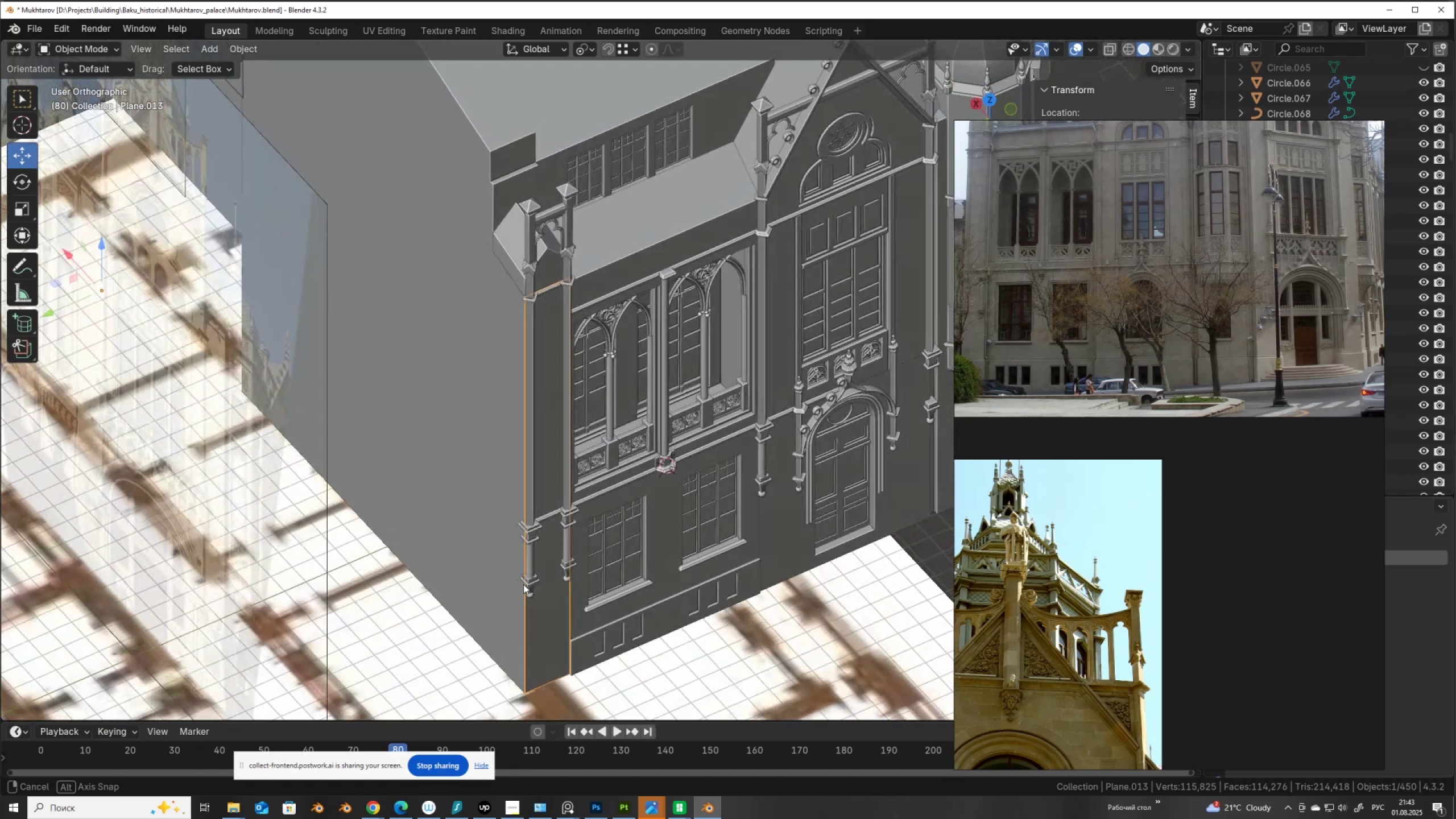 
key(Tab)
 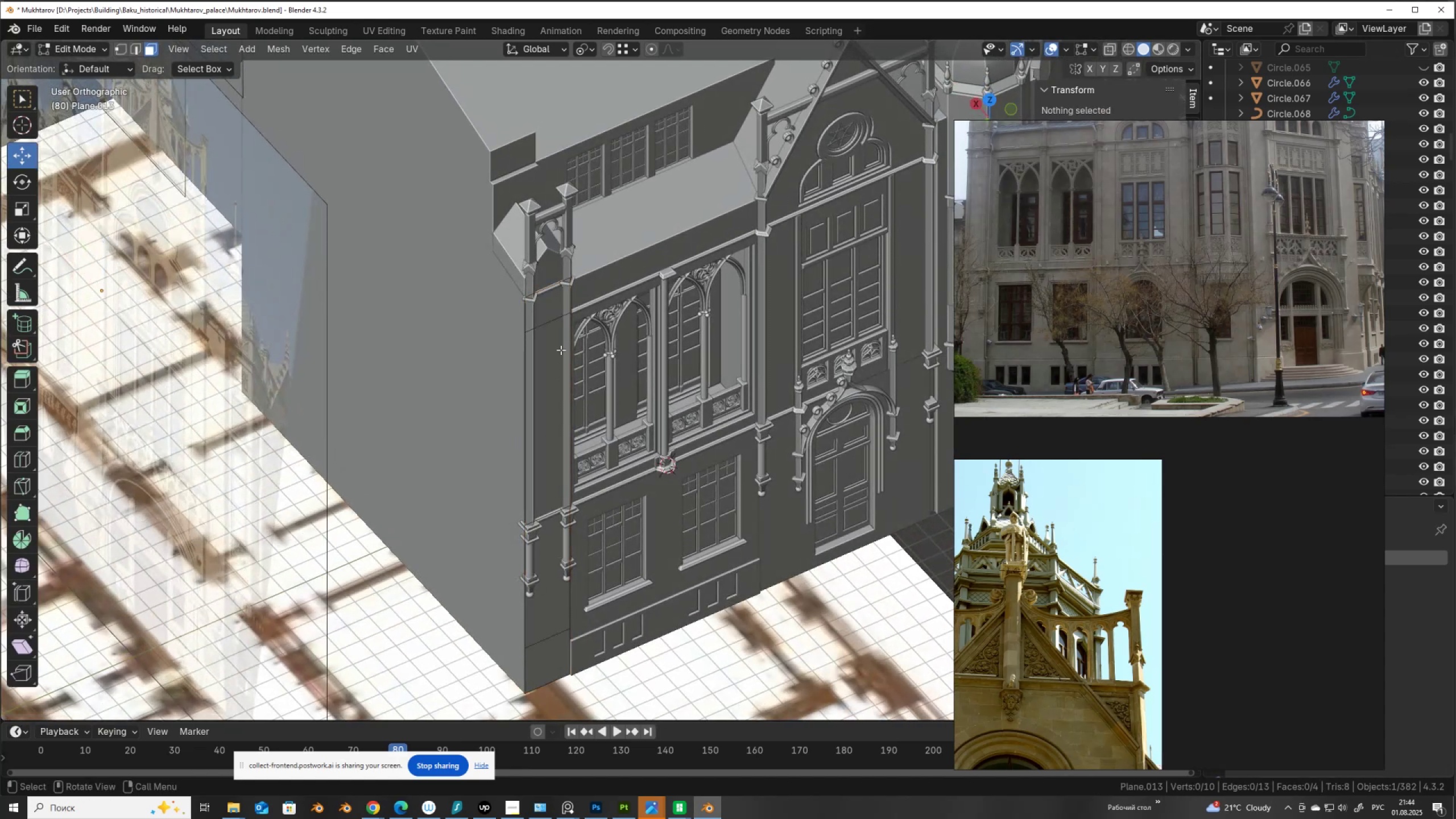 
left_click([548, 311])
 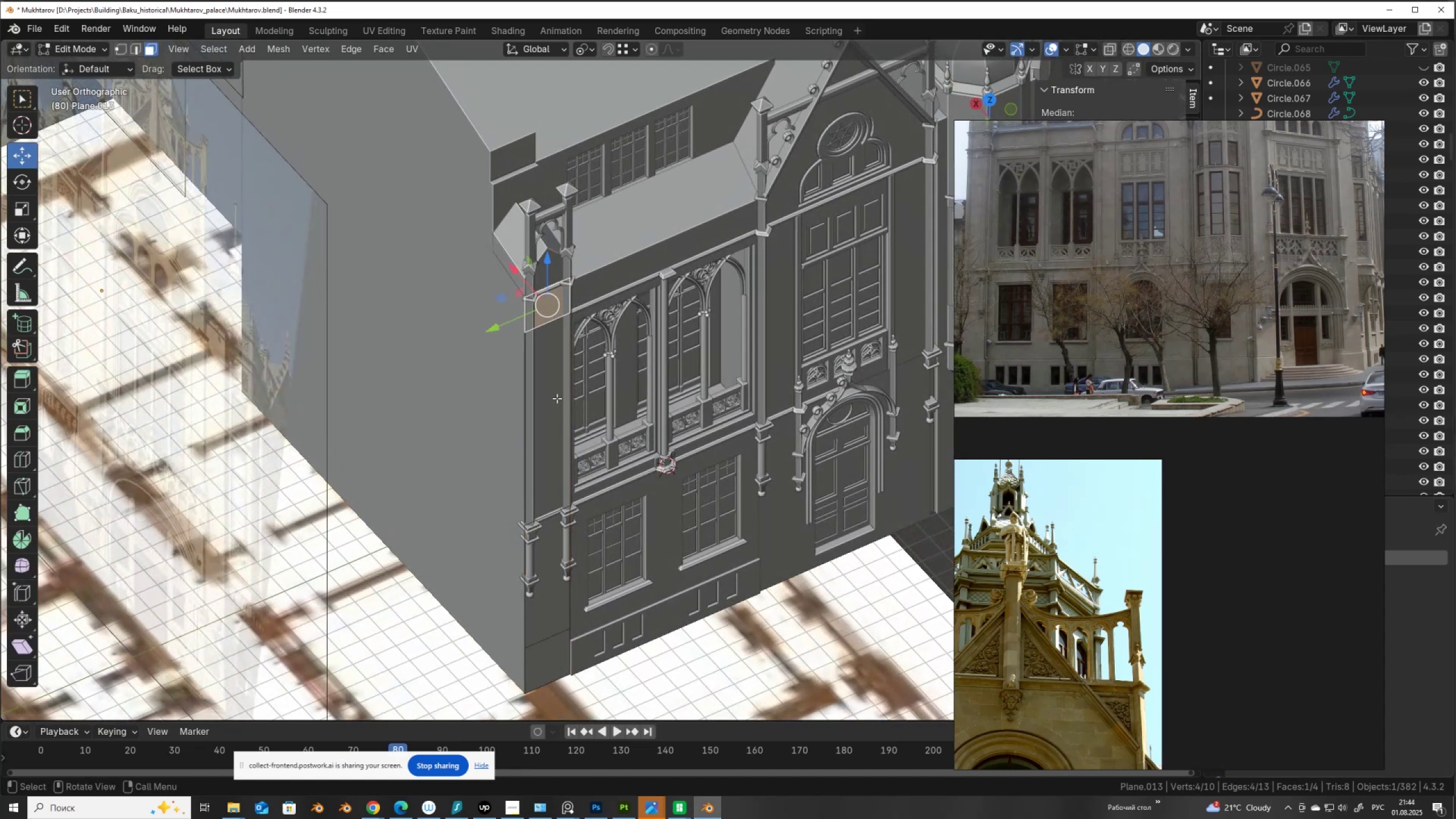 
hold_key(key=ShiftLeft, duration=1.38)
left_click([557, 403])
 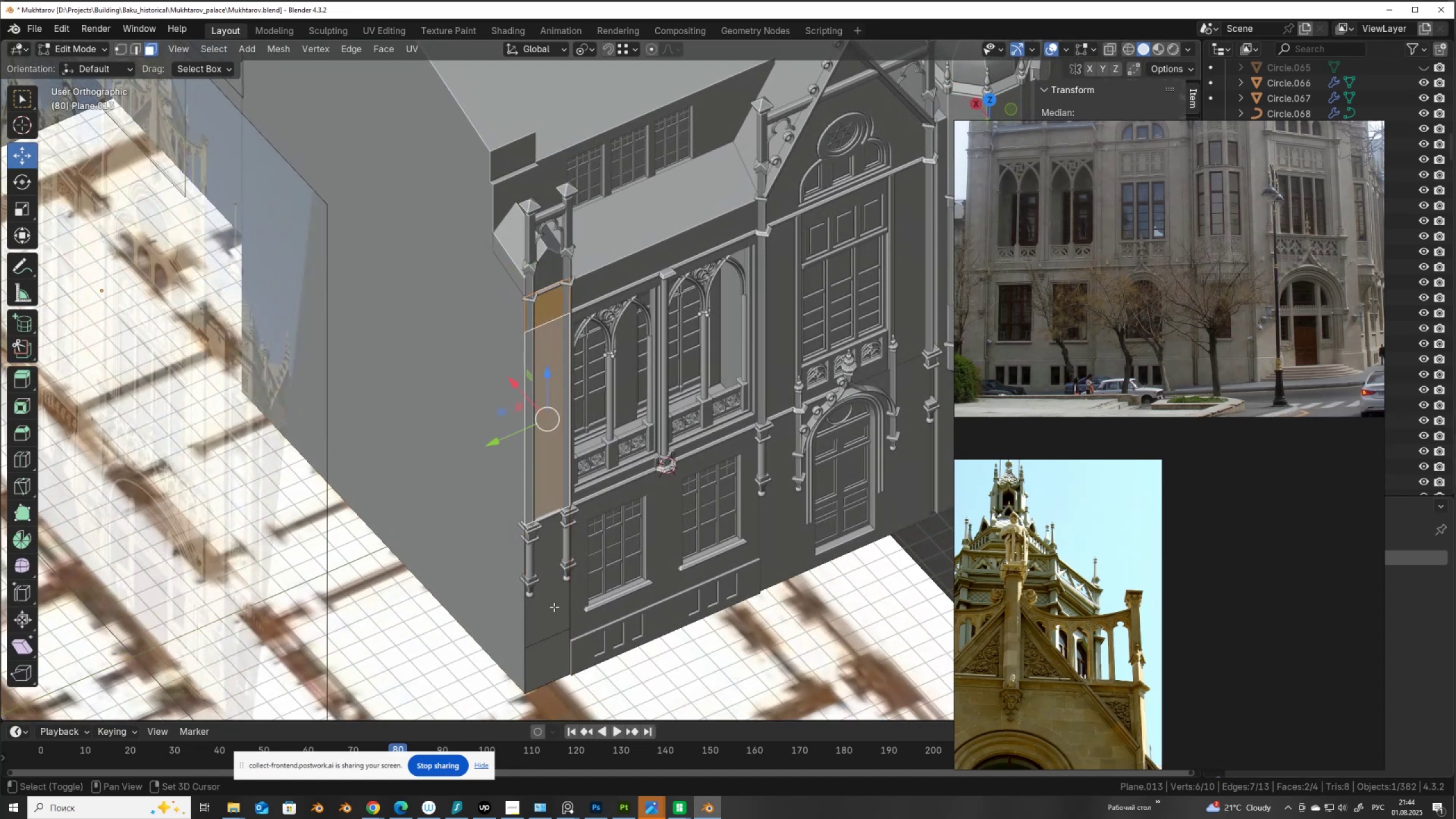 
left_click([554, 607])
 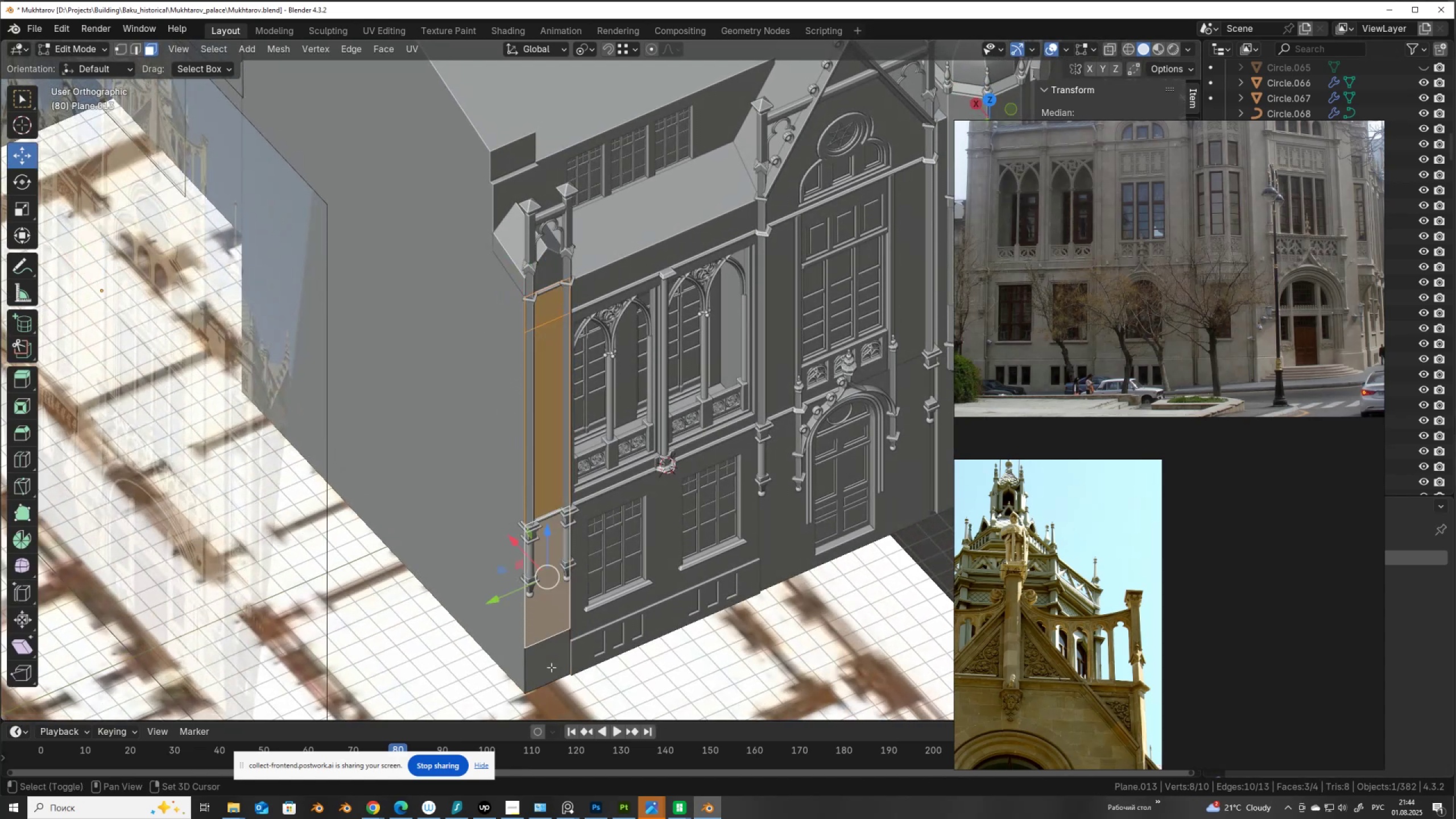 
double_click([551, 667])
 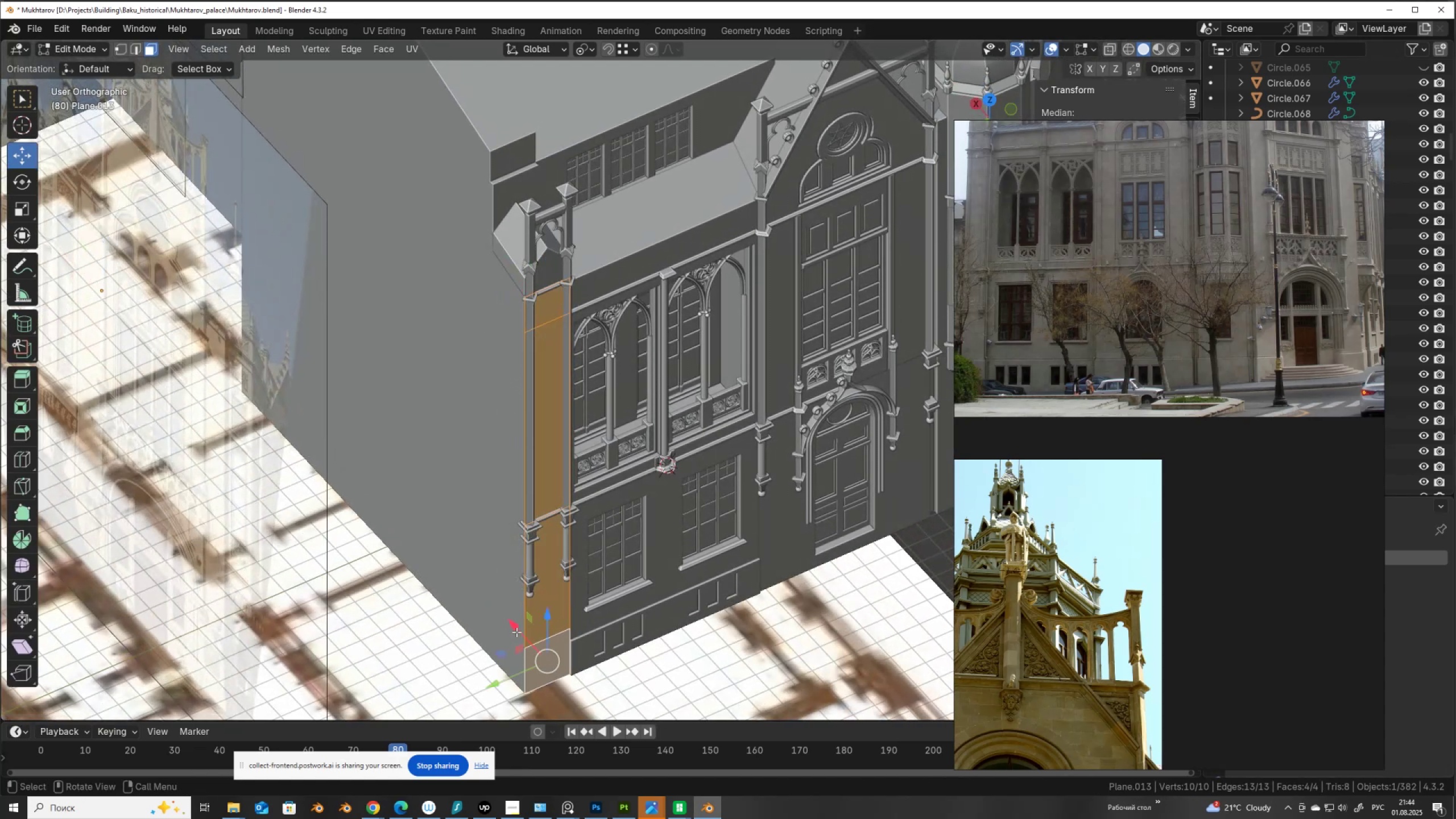 
left_click_drag(start_coordinate=[516, 623], to_coordinate=[522, 630])
 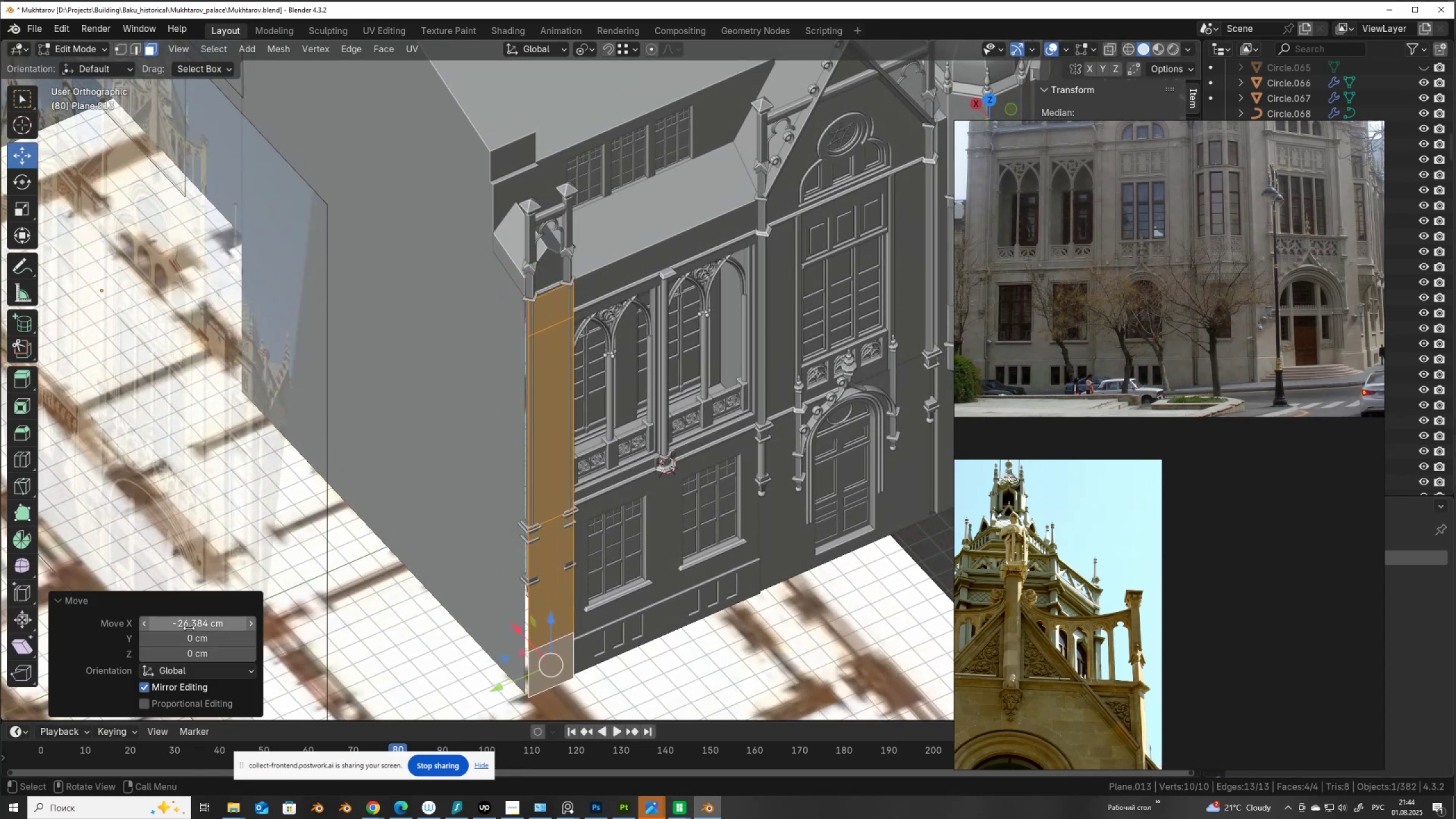 
left_click([193, 623])
 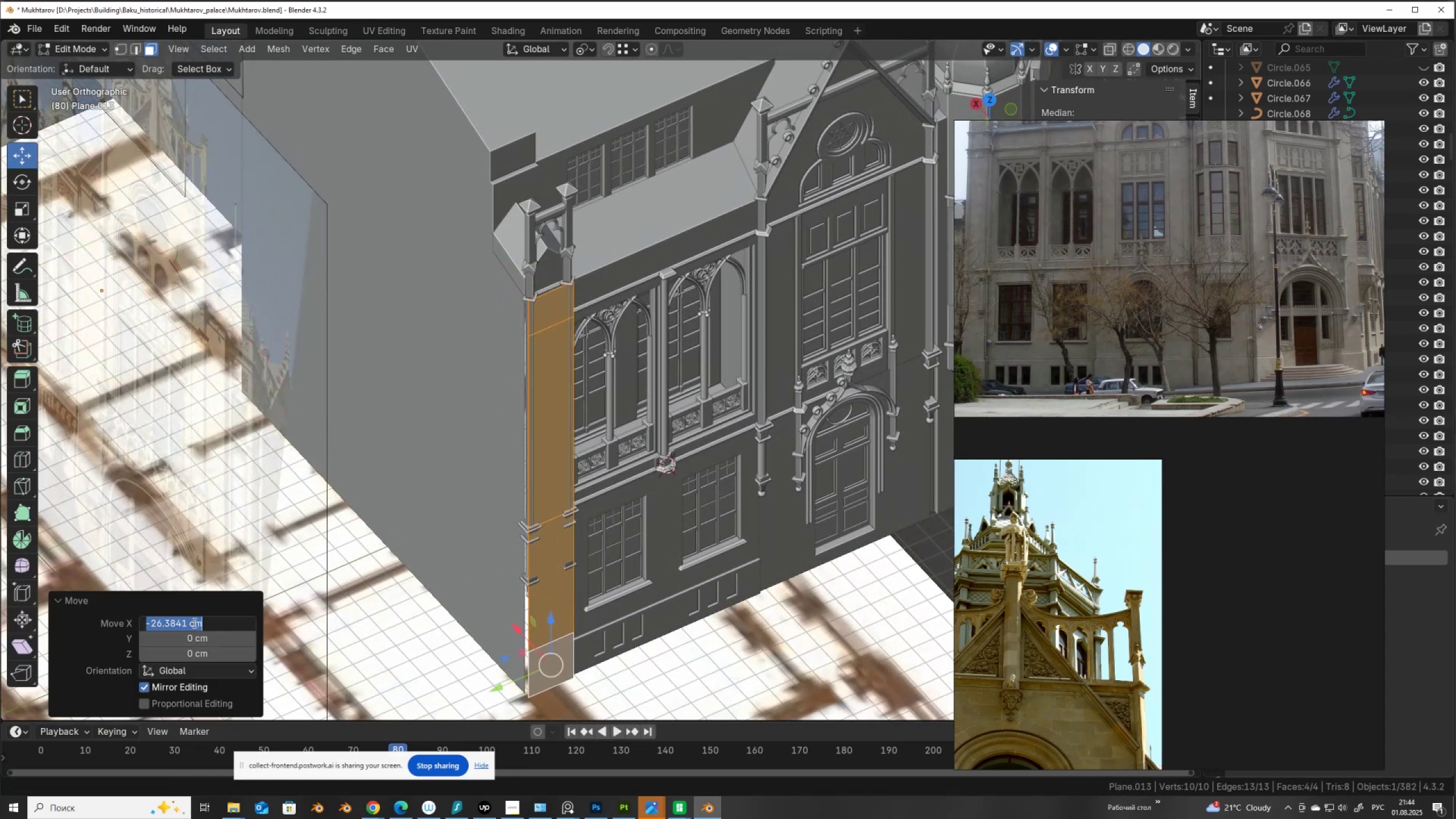 
key(NumpadSubtract)
 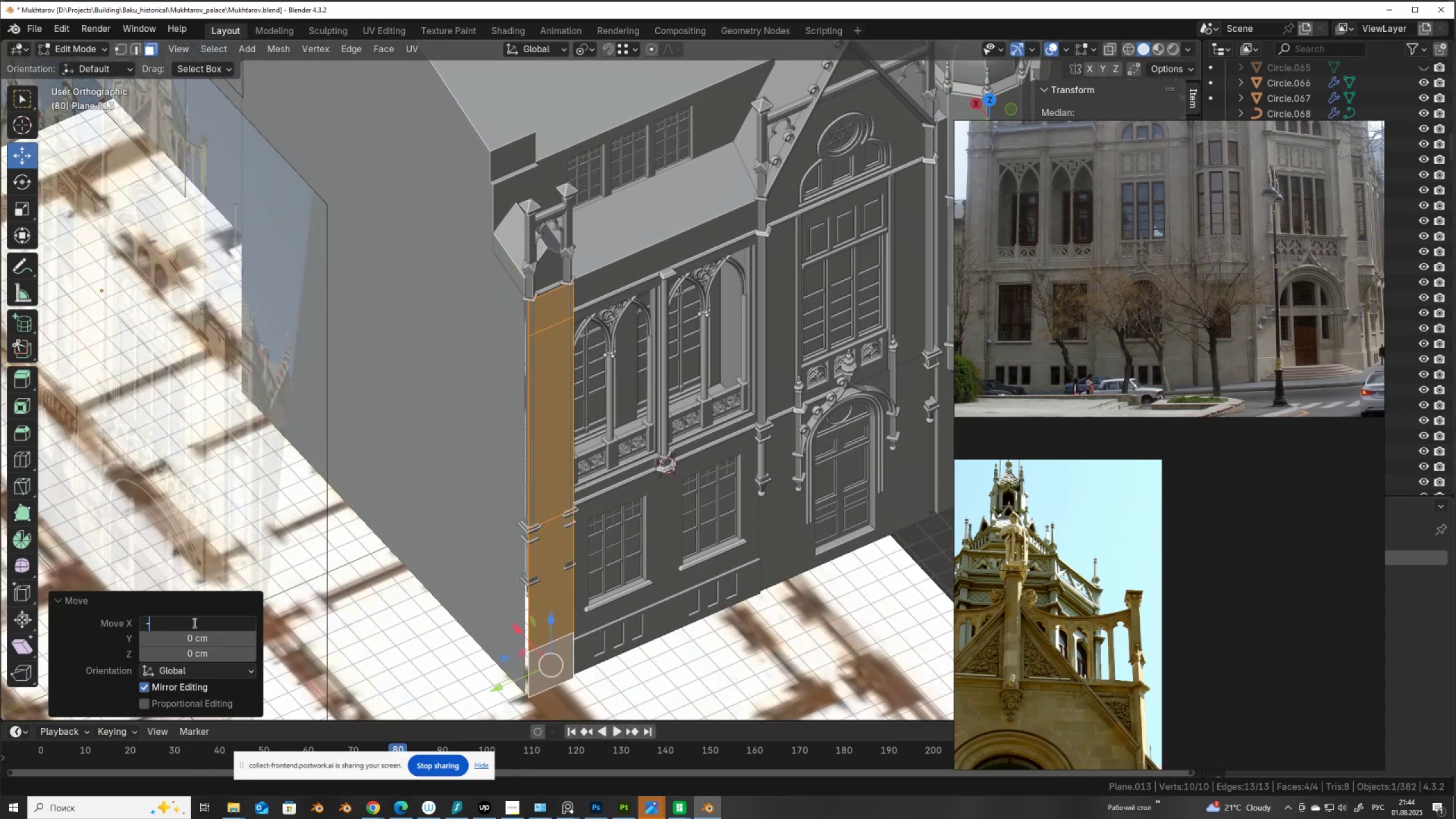 
key(Numpad2)
 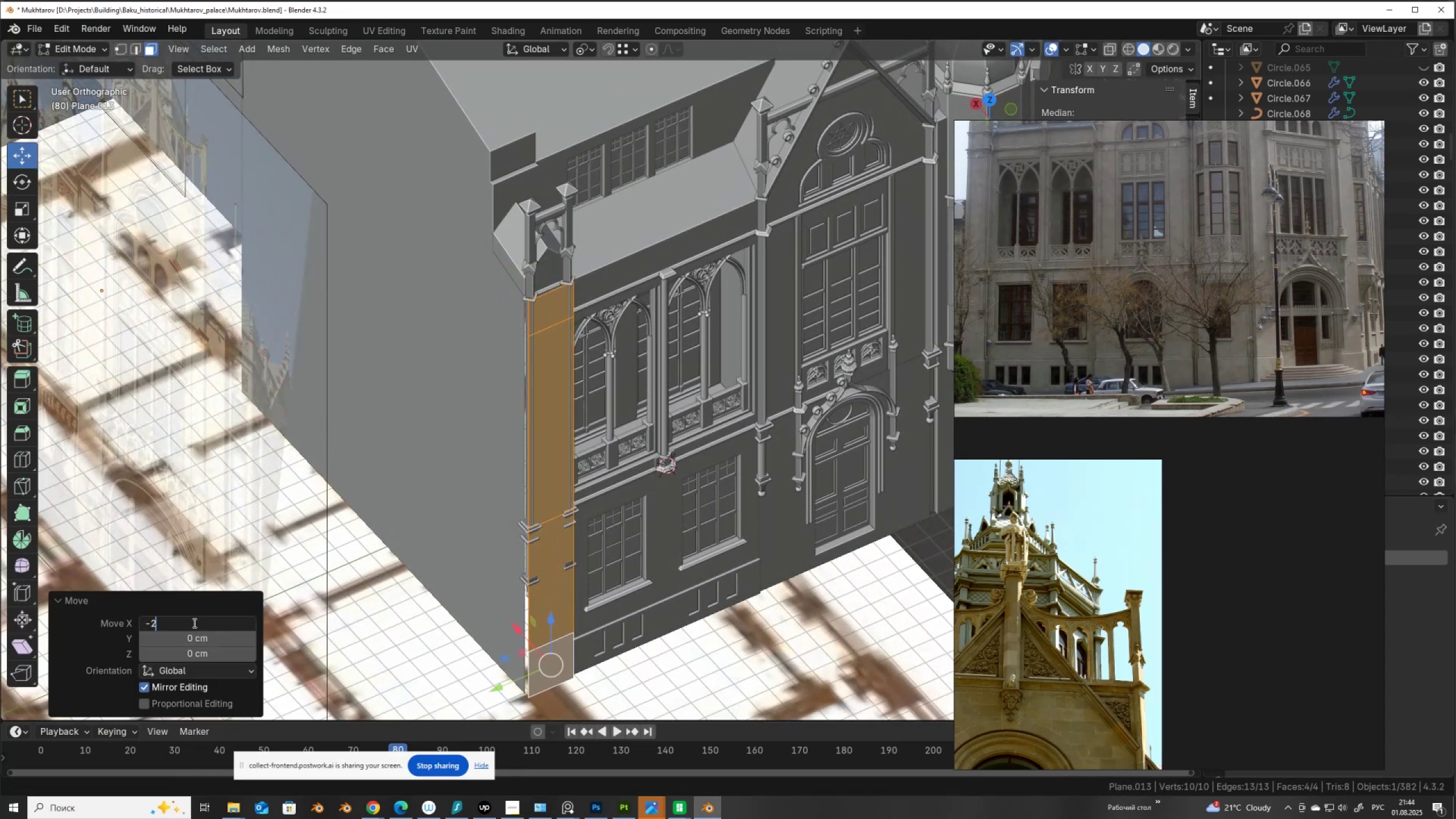 
key(Numpad0)
 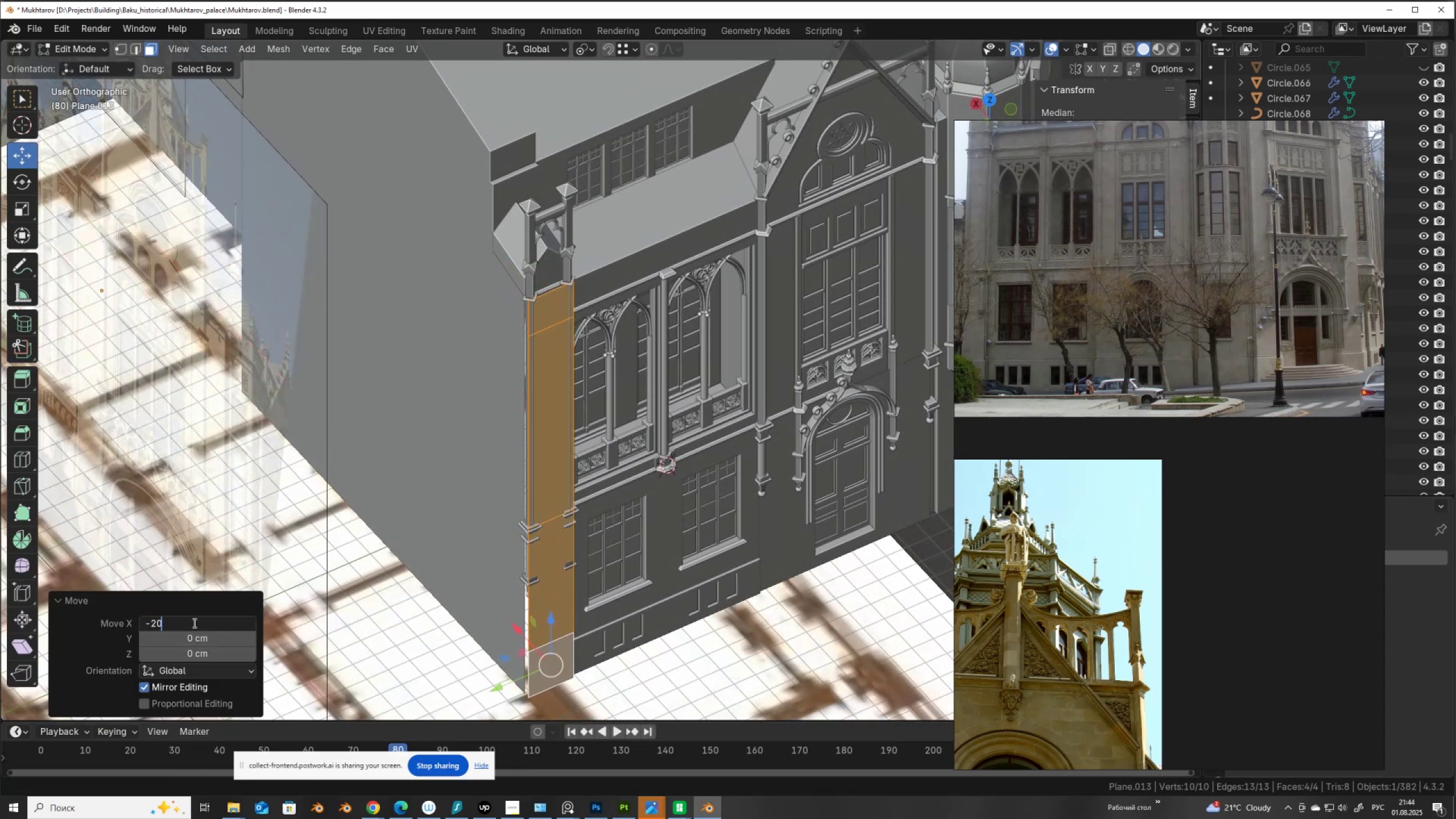 
key(NumpadEnter)
 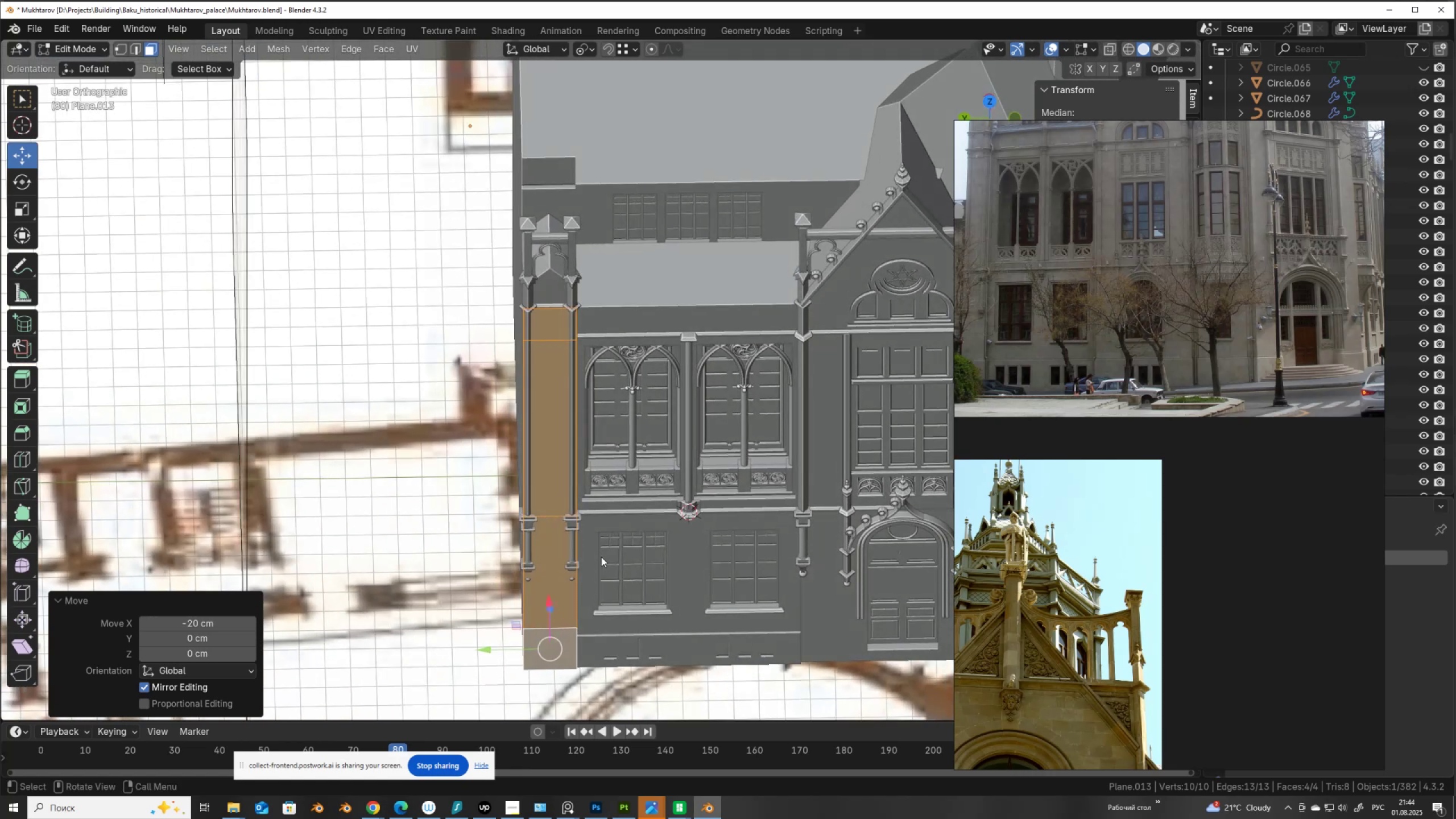 
key(2)
 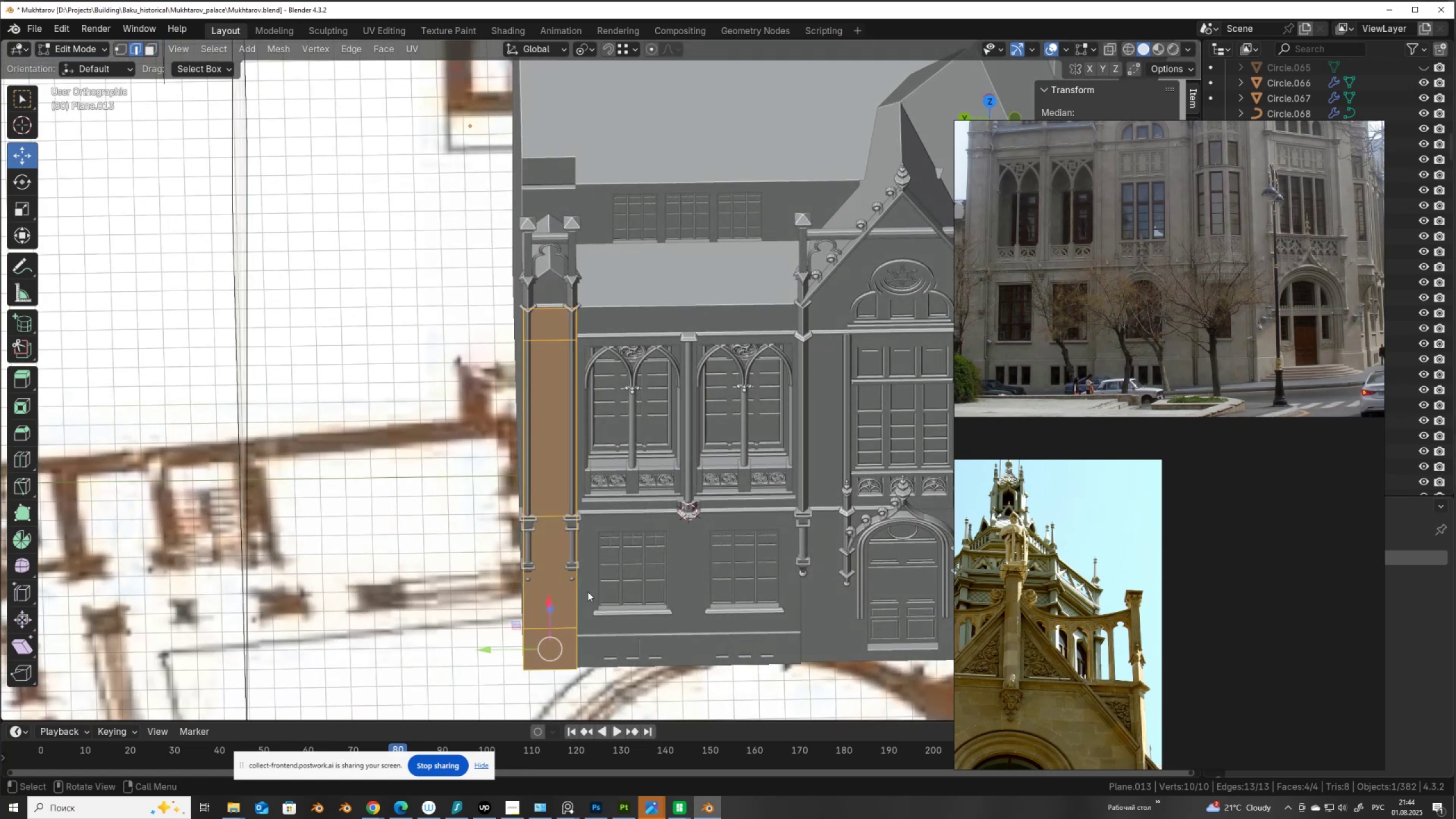 
hold_key(key=MetaLeft, duration=0.34)
left_click([577, 594])
 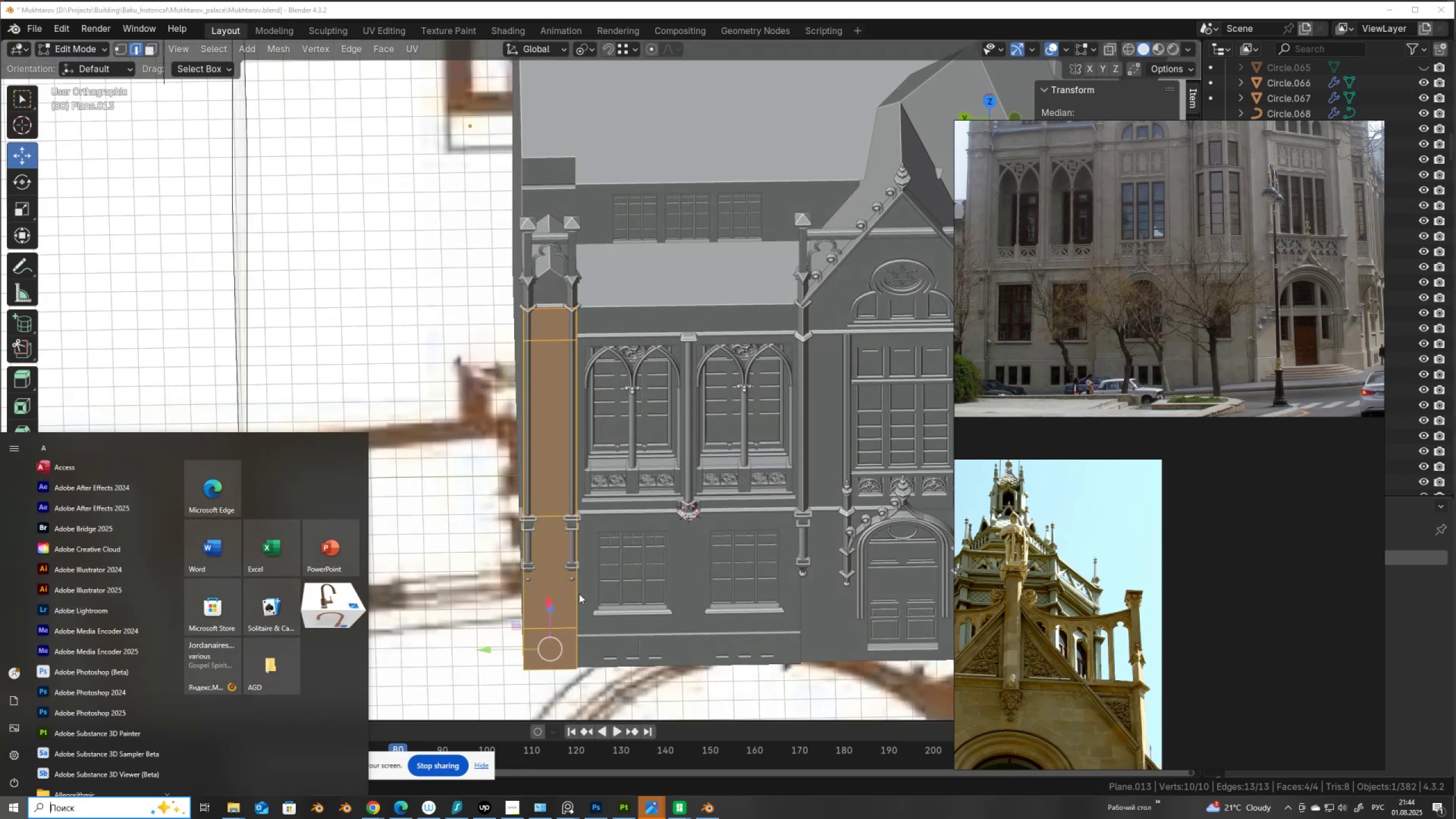 
left_click([579, 593])
 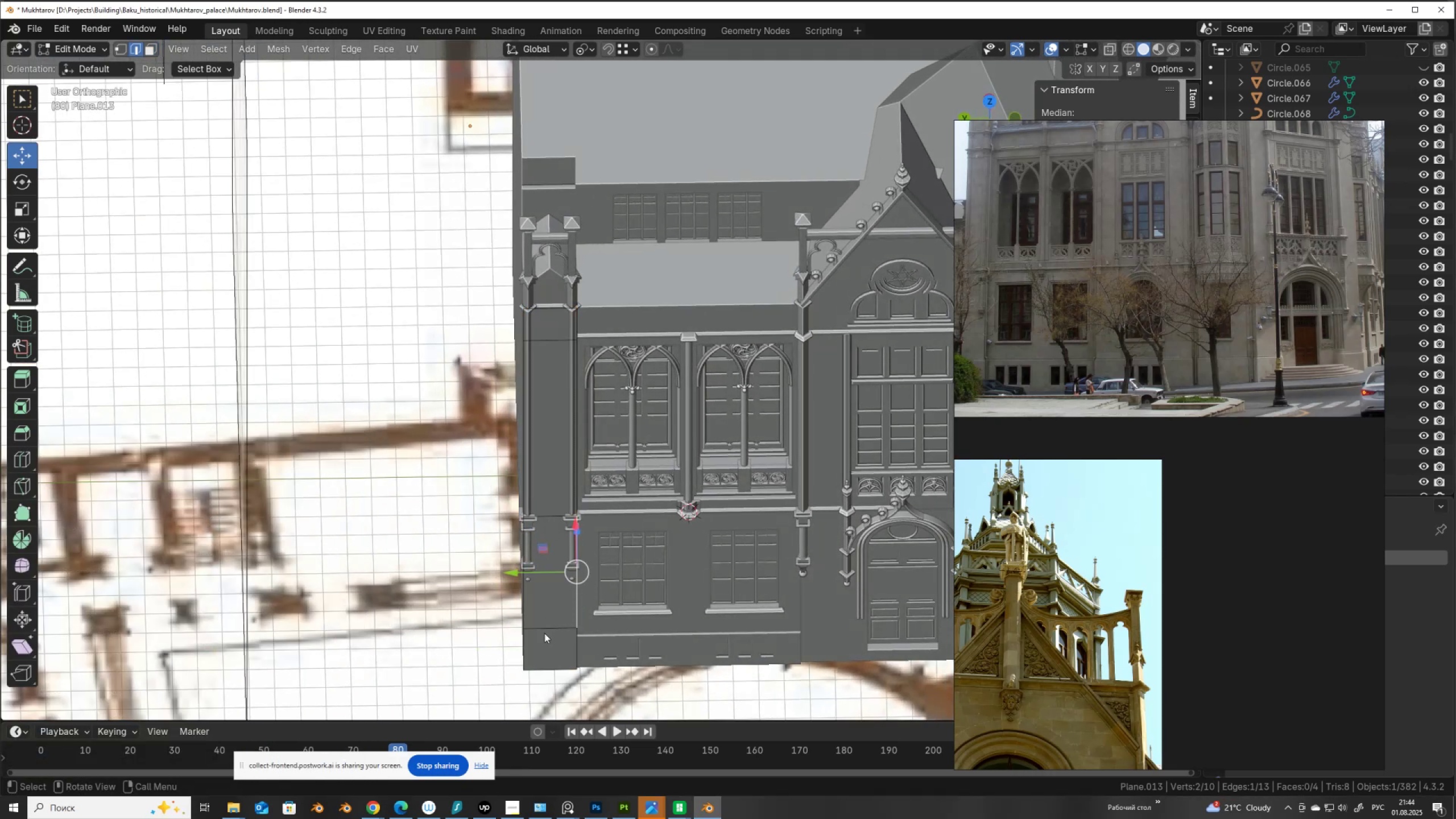 
left_click([543, 632])
 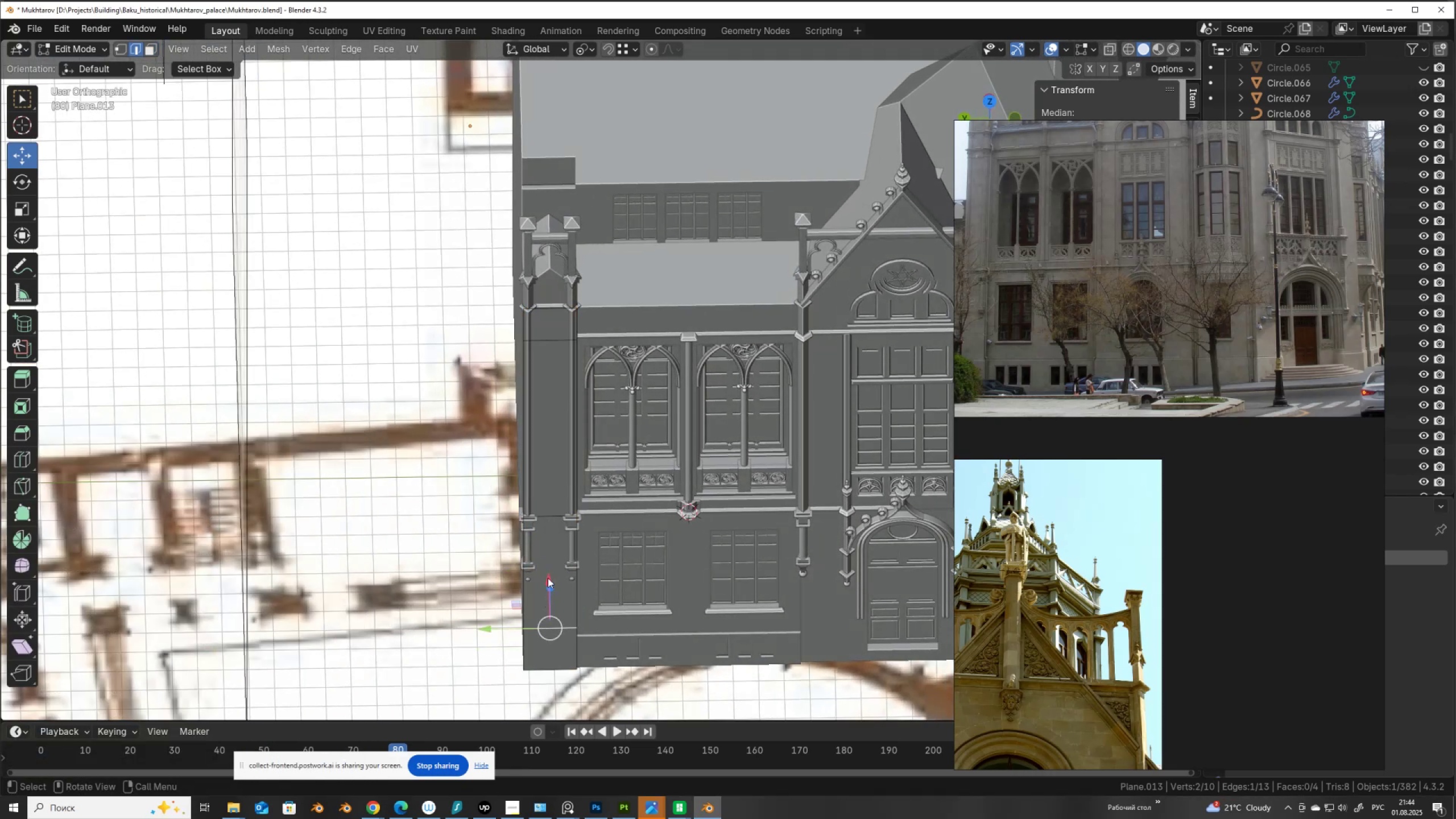 
hold_key(key=ControlLeft, duration=0.36)
 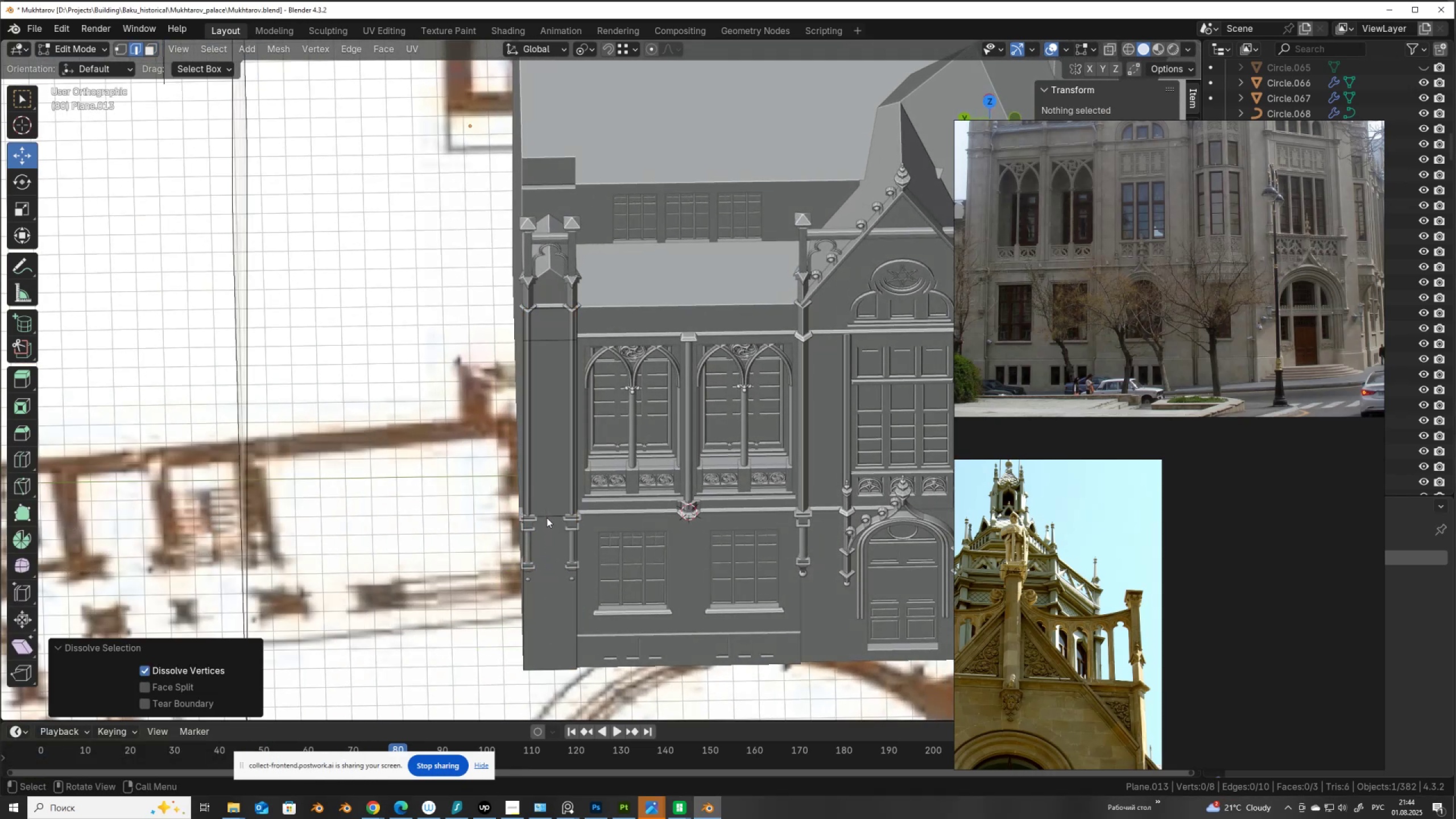 
key(X)
 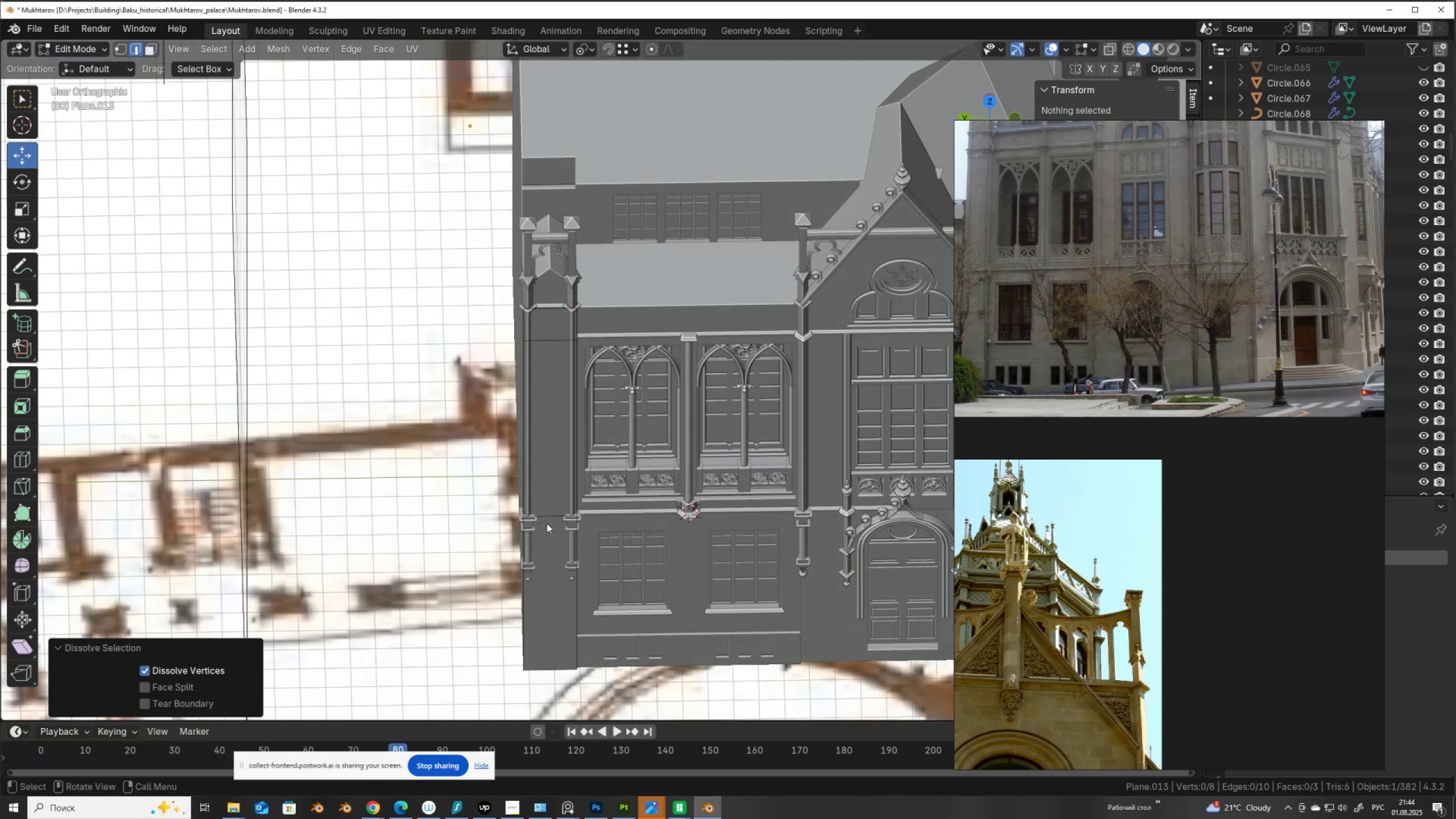 
hold_key(key=ShiftLeft, duration=0.33)
 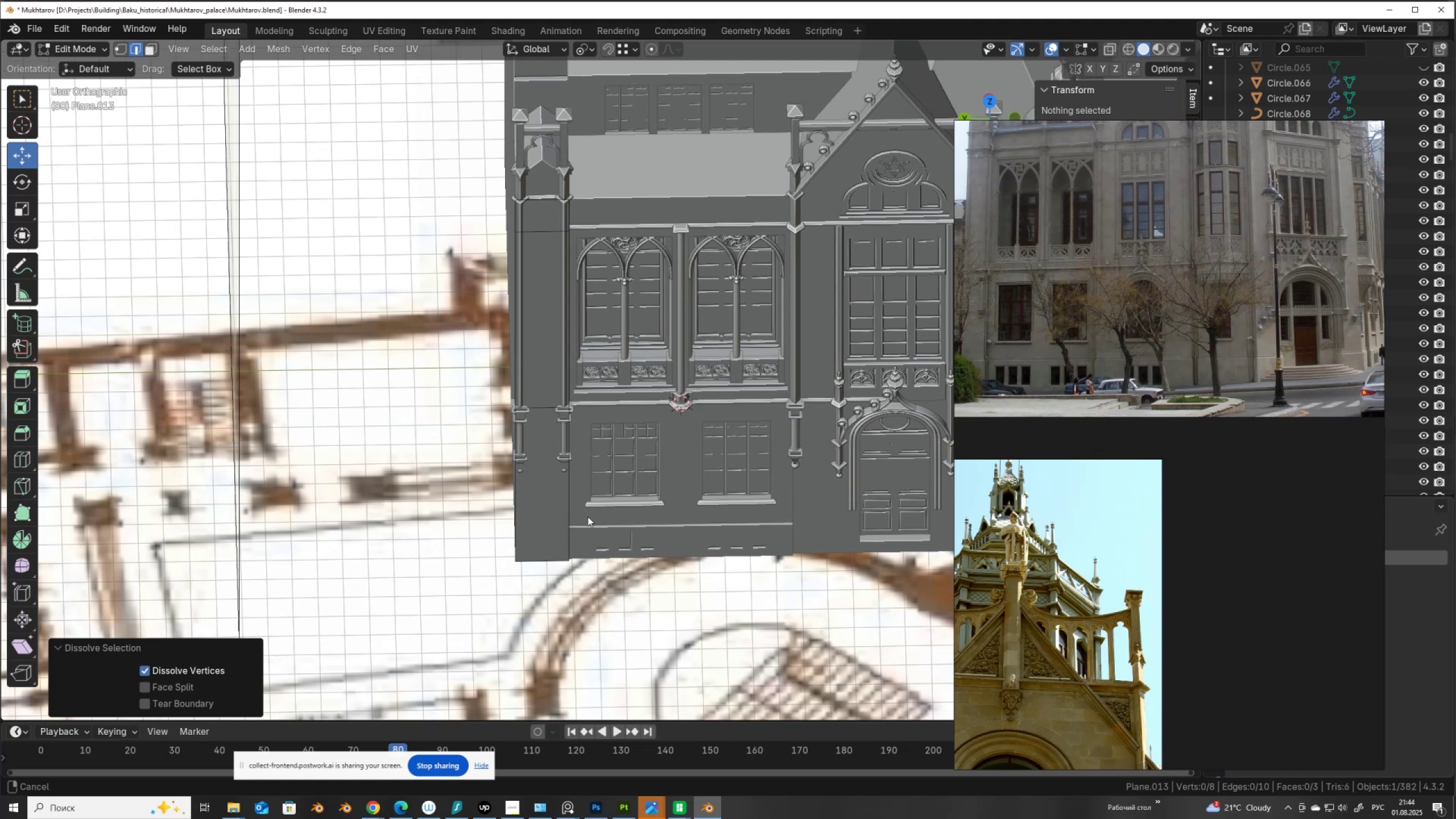 
scroll: coordinate [590, 576], scroll_direction: up, amount: 4.0
 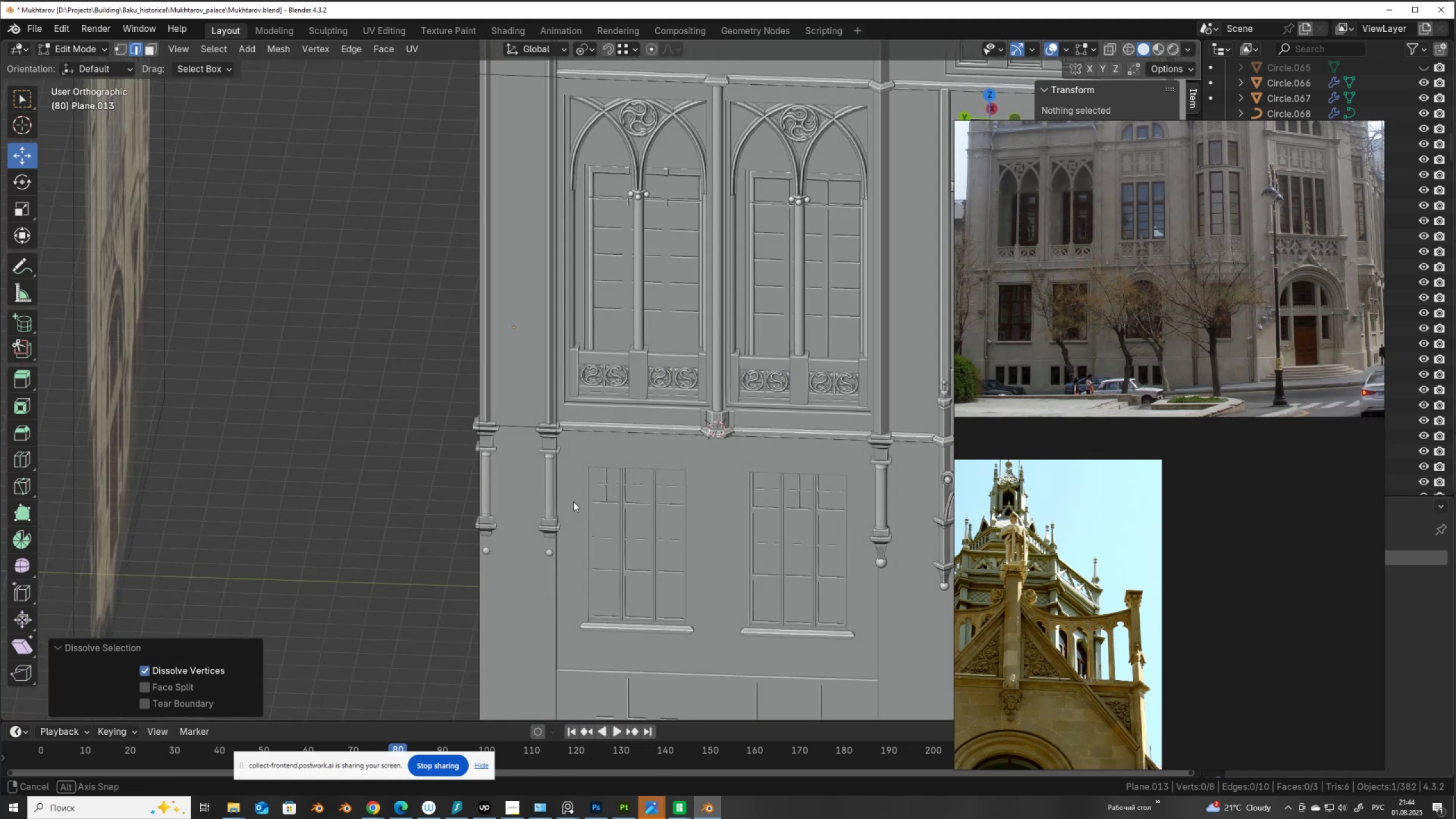 
key(Control+ControlLeft)
 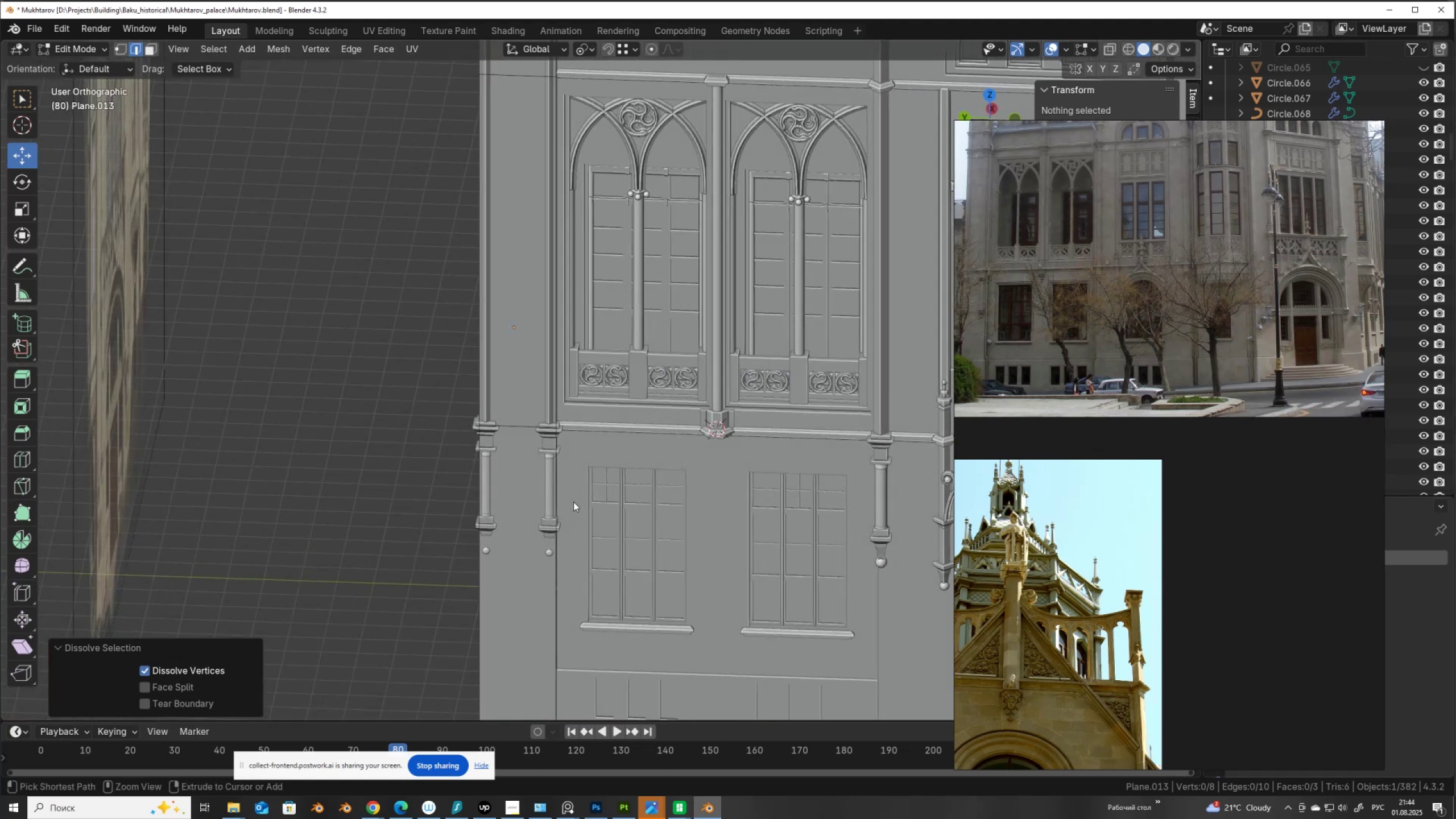 
key(Control+Z)
 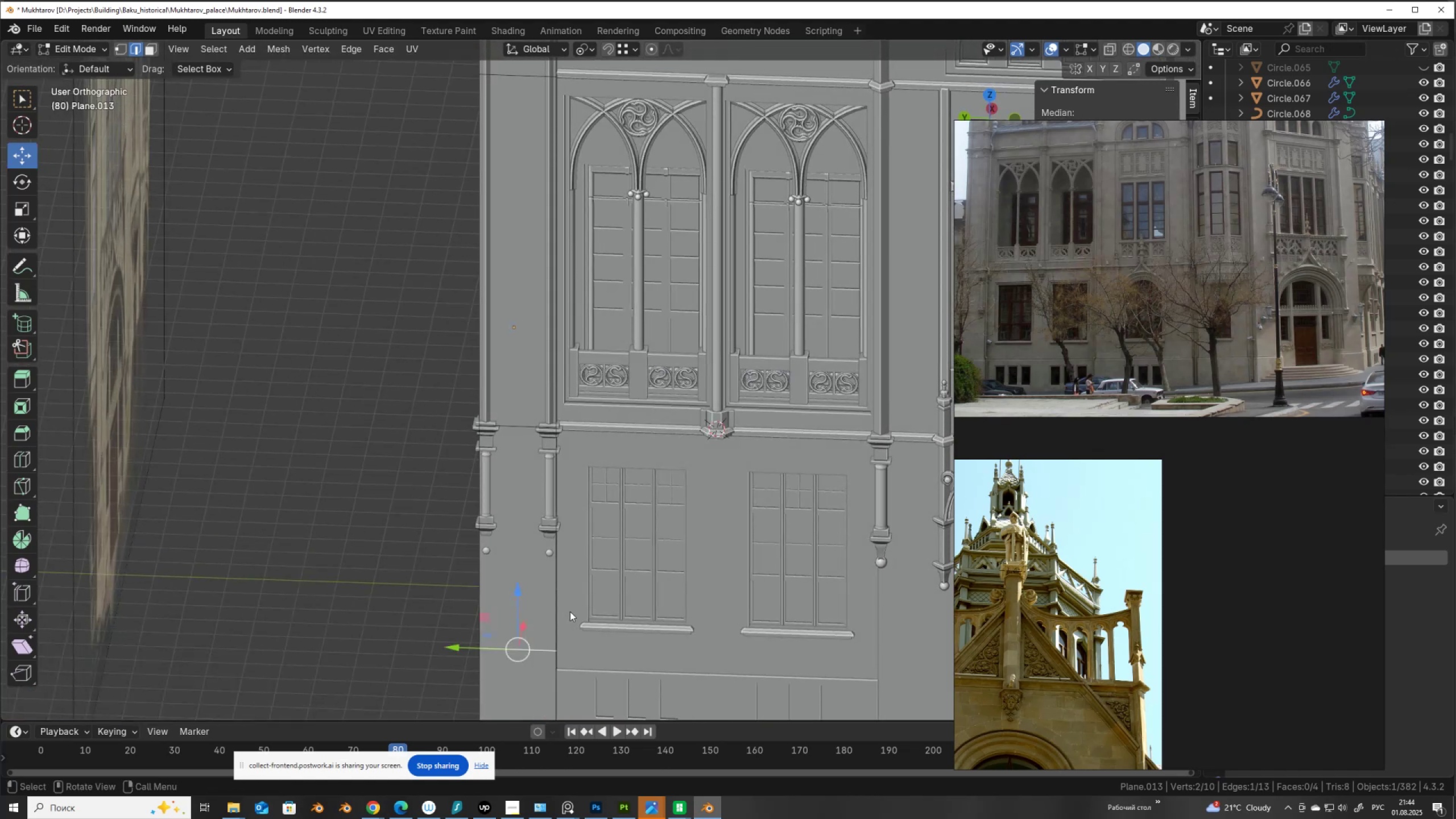 
hold_key(key=ShiftLeft, duration=0.33)
 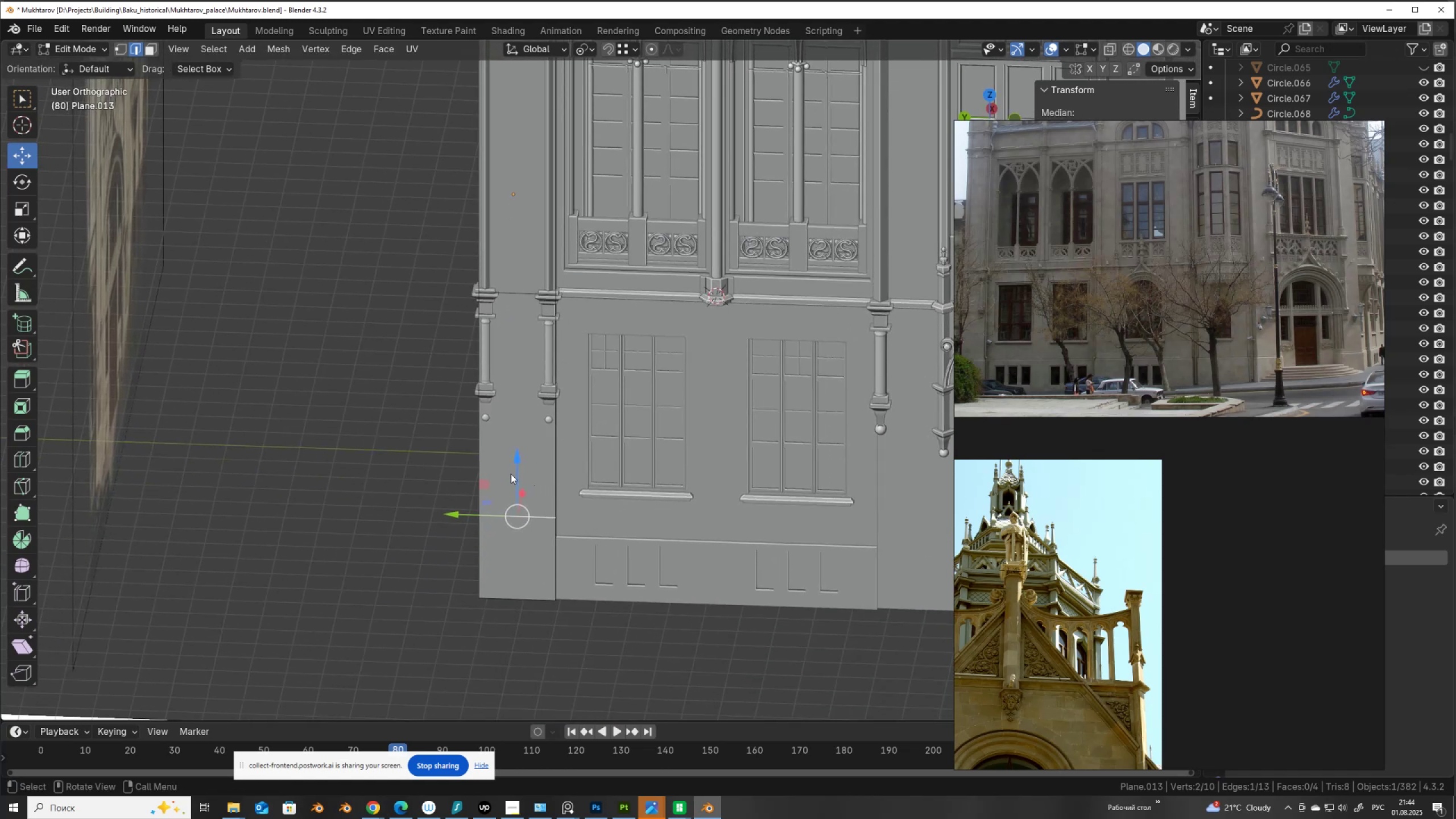 
left_click_drag(start_coordinate=[516, 477], to_coordinate=[562, 533])
 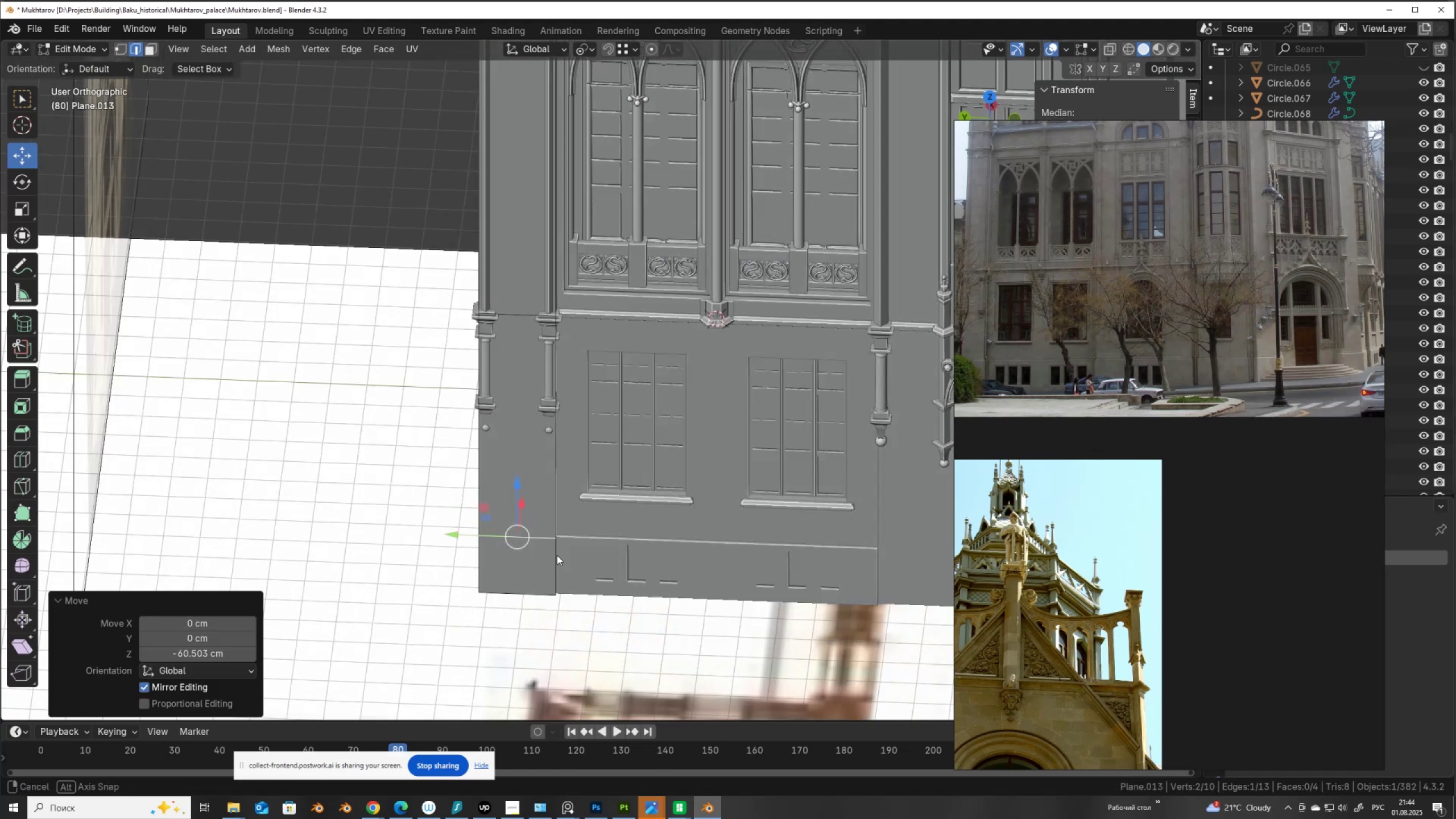 
hold_key(key=ControlLeft, duration=0.72)
 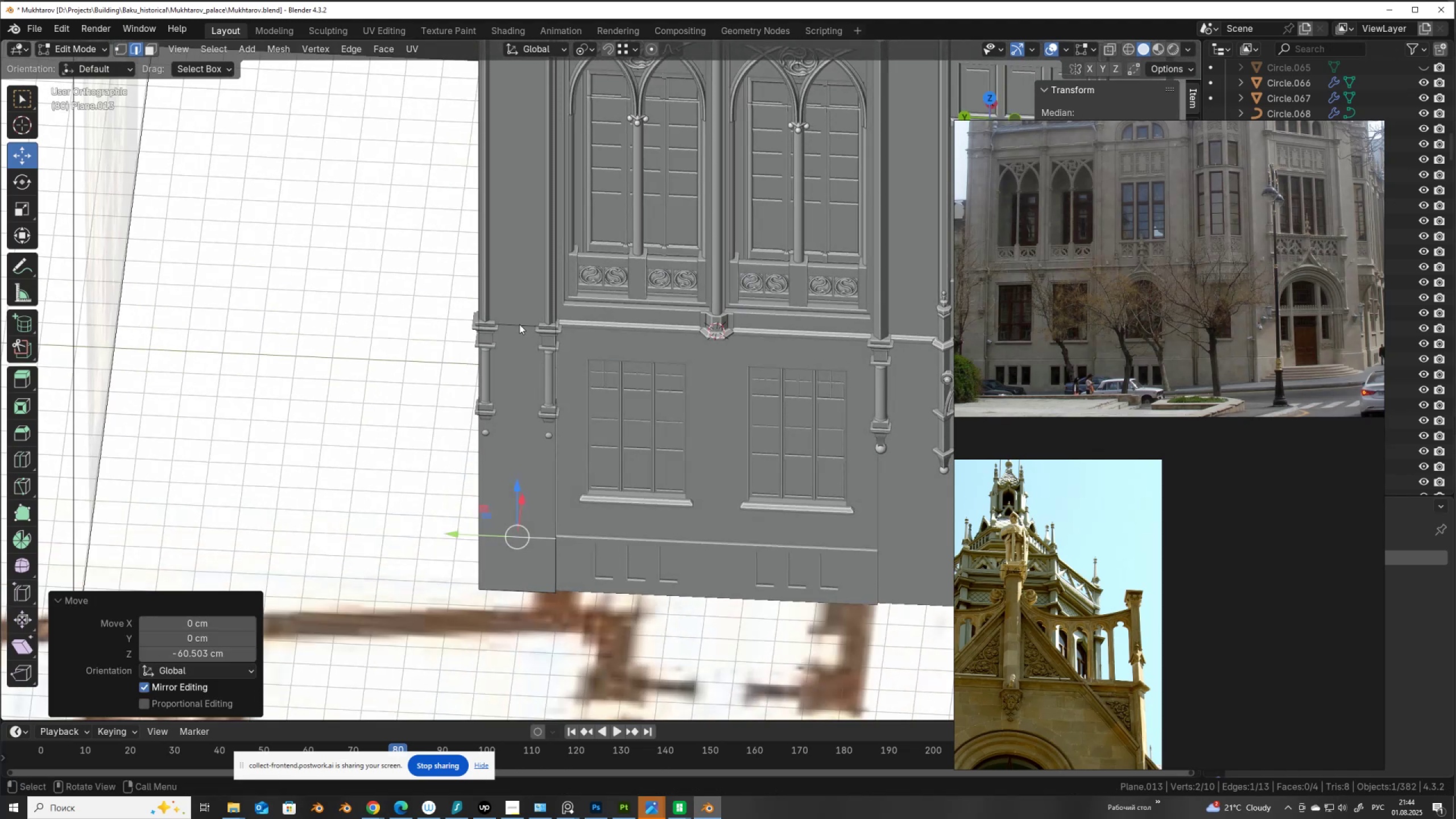 
left_click([521, 324])
 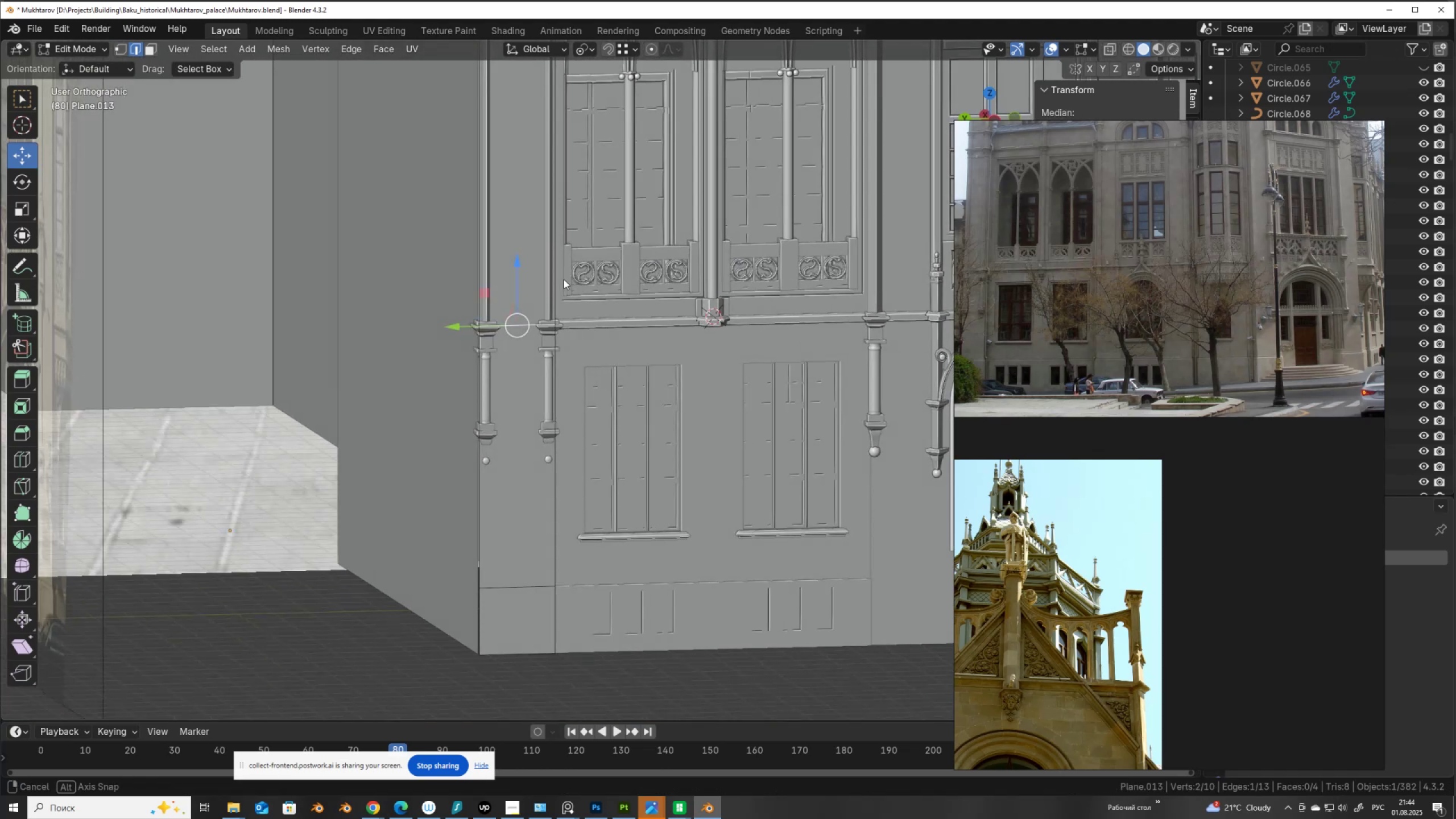 
hold_key(key=ShiftLeft, duration=1.14)
 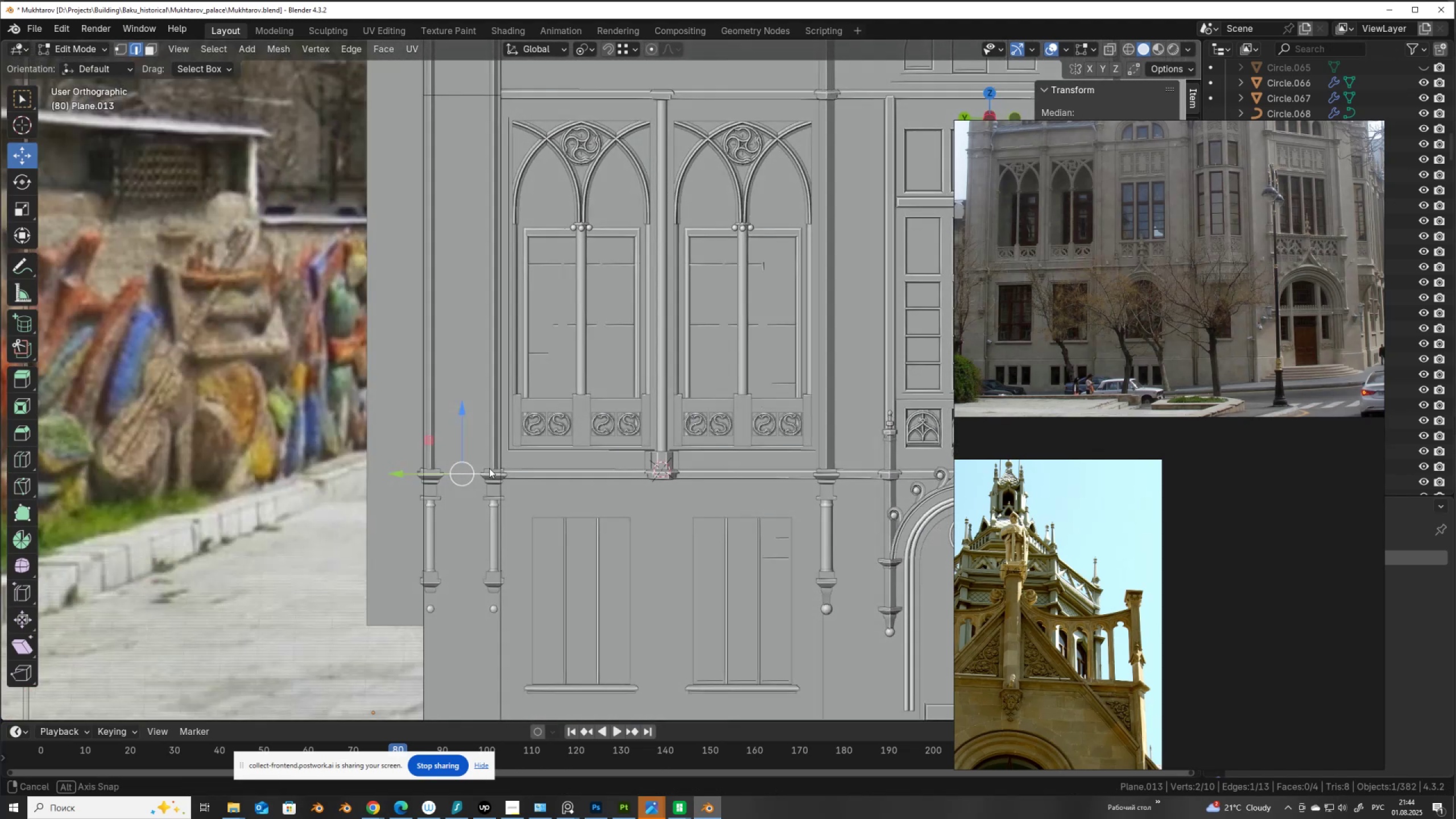 
scroll: coordinate [506, 500], scroll_direction: down, amount: 1.0
 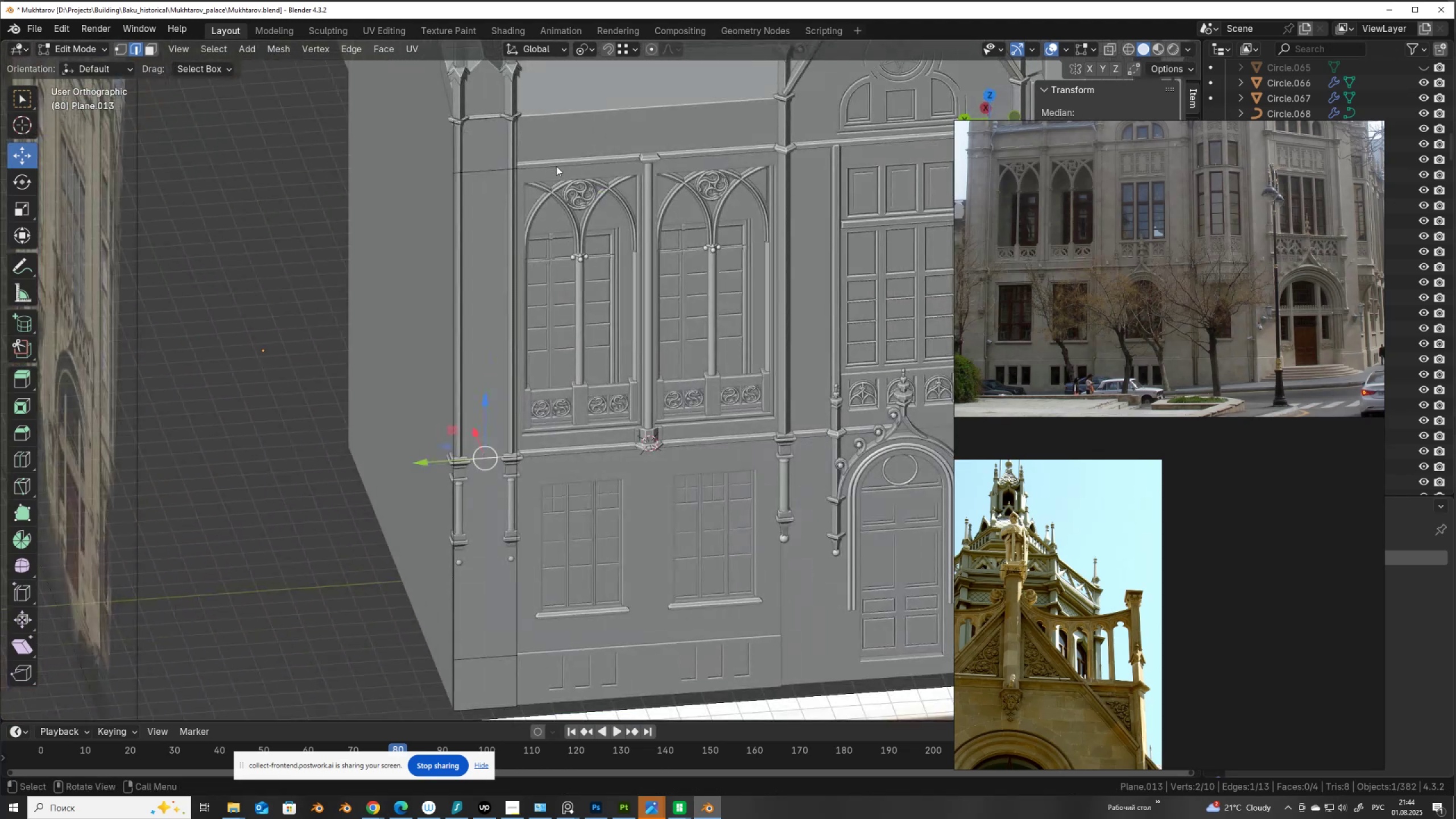 
hold_key(key=ShiftLeft, duration=0.45)
 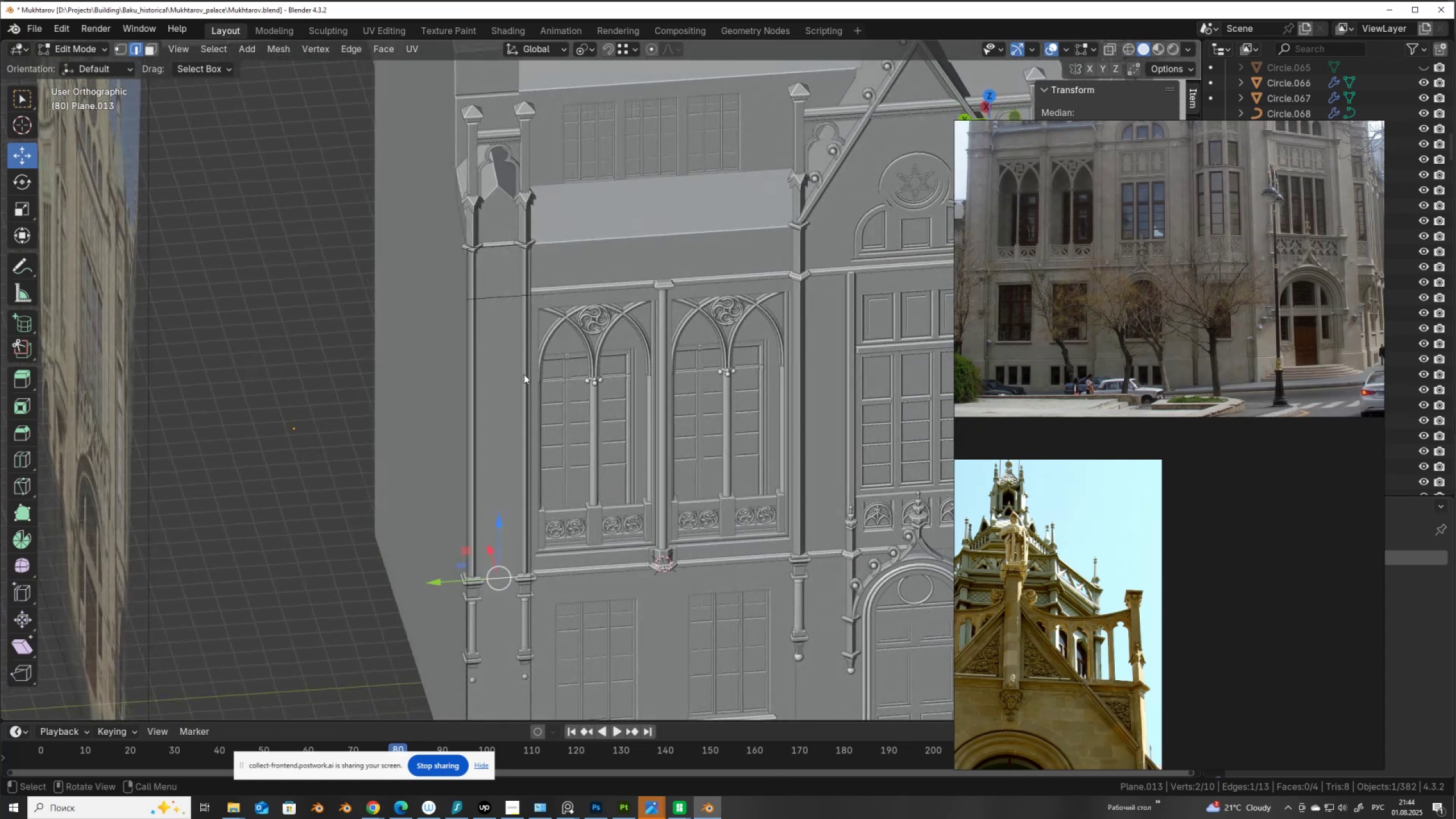 
key(A)
 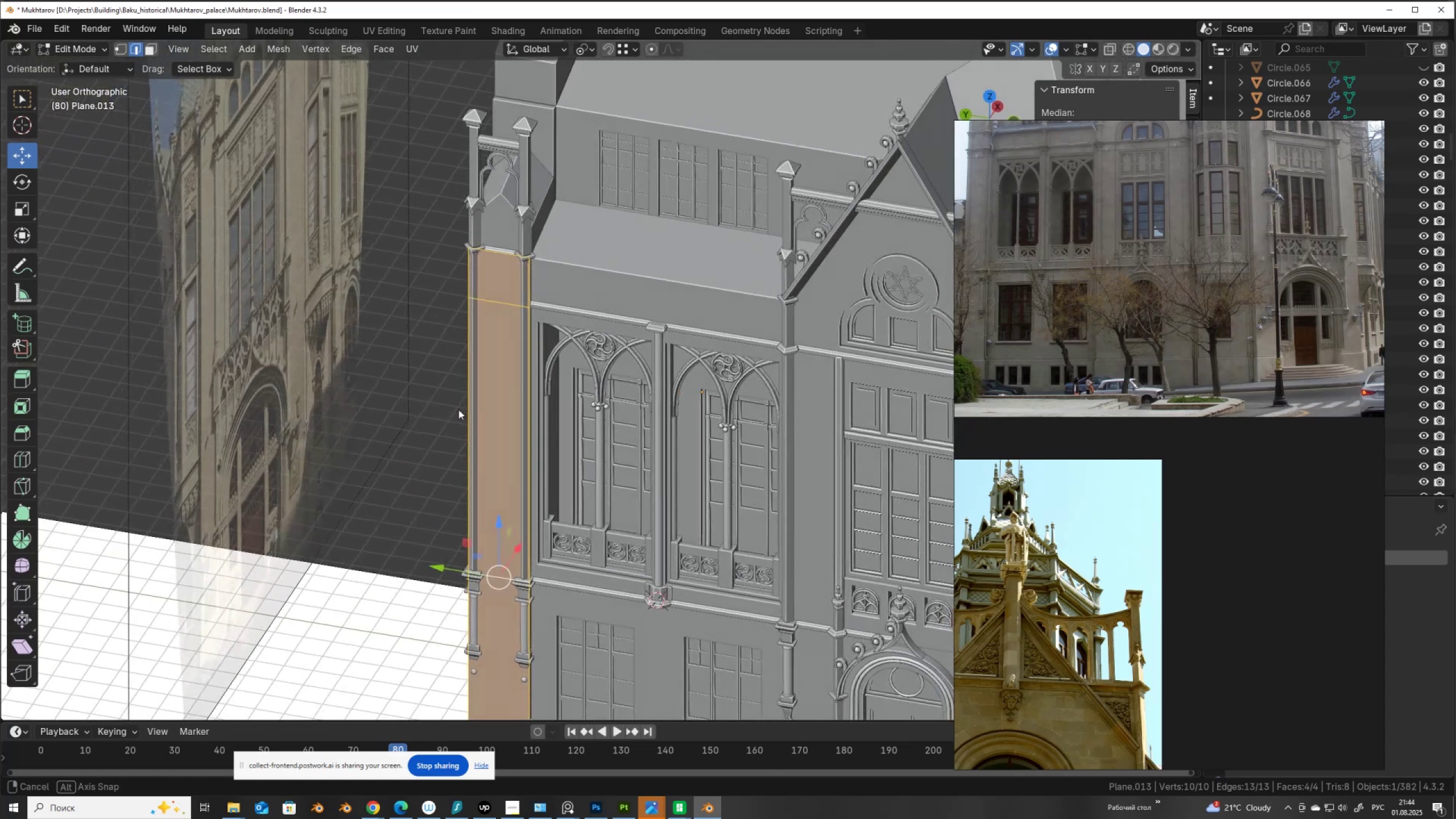 
scroll: coordinate [505, 354], scroll_direction: down, amount: 2.0
 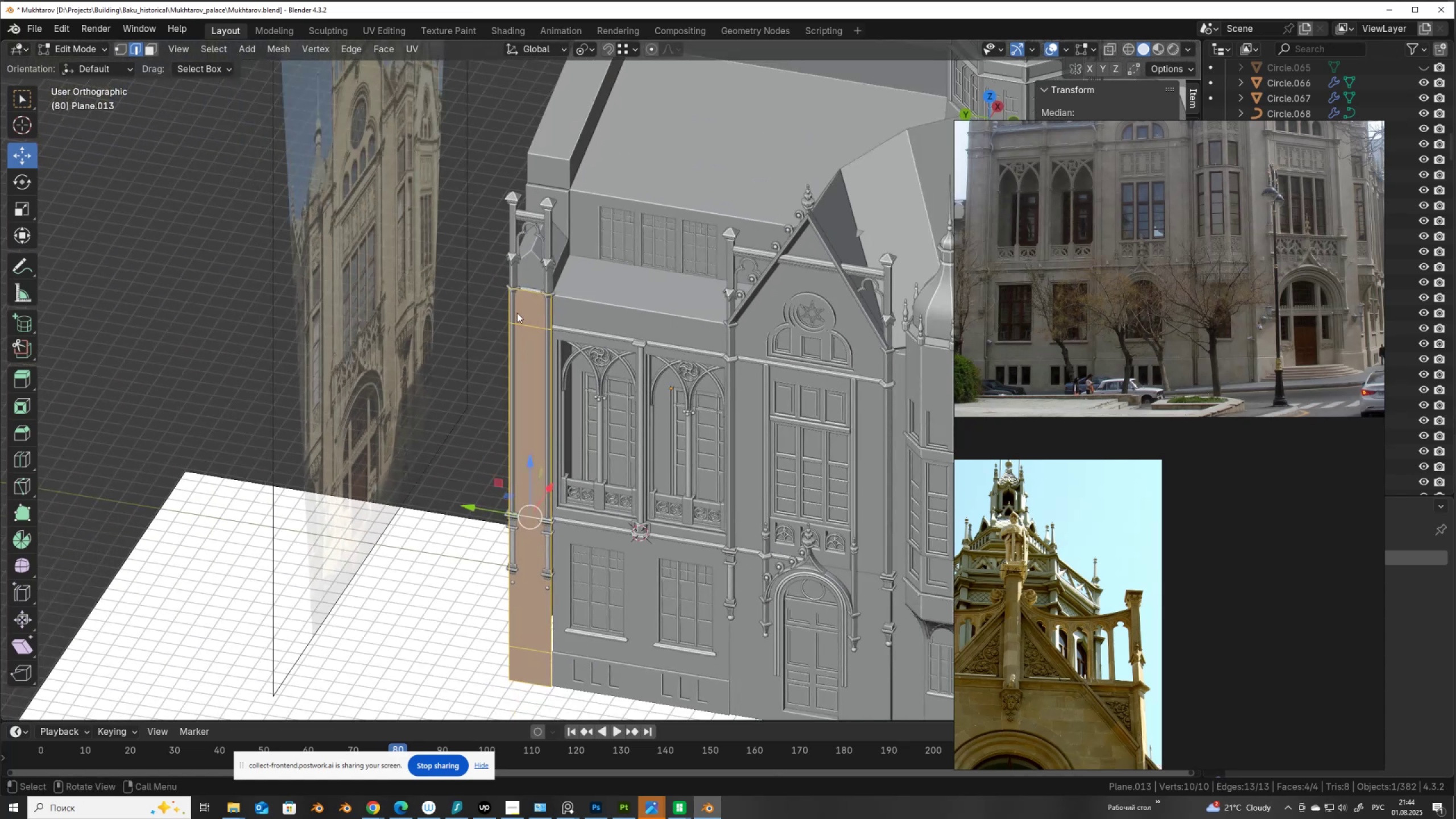 
hold_key(key=ControlLeft, duration=1.17)
left_click_drag(start_coordinate=[530, 315], to_coordinate=[531, 665])
 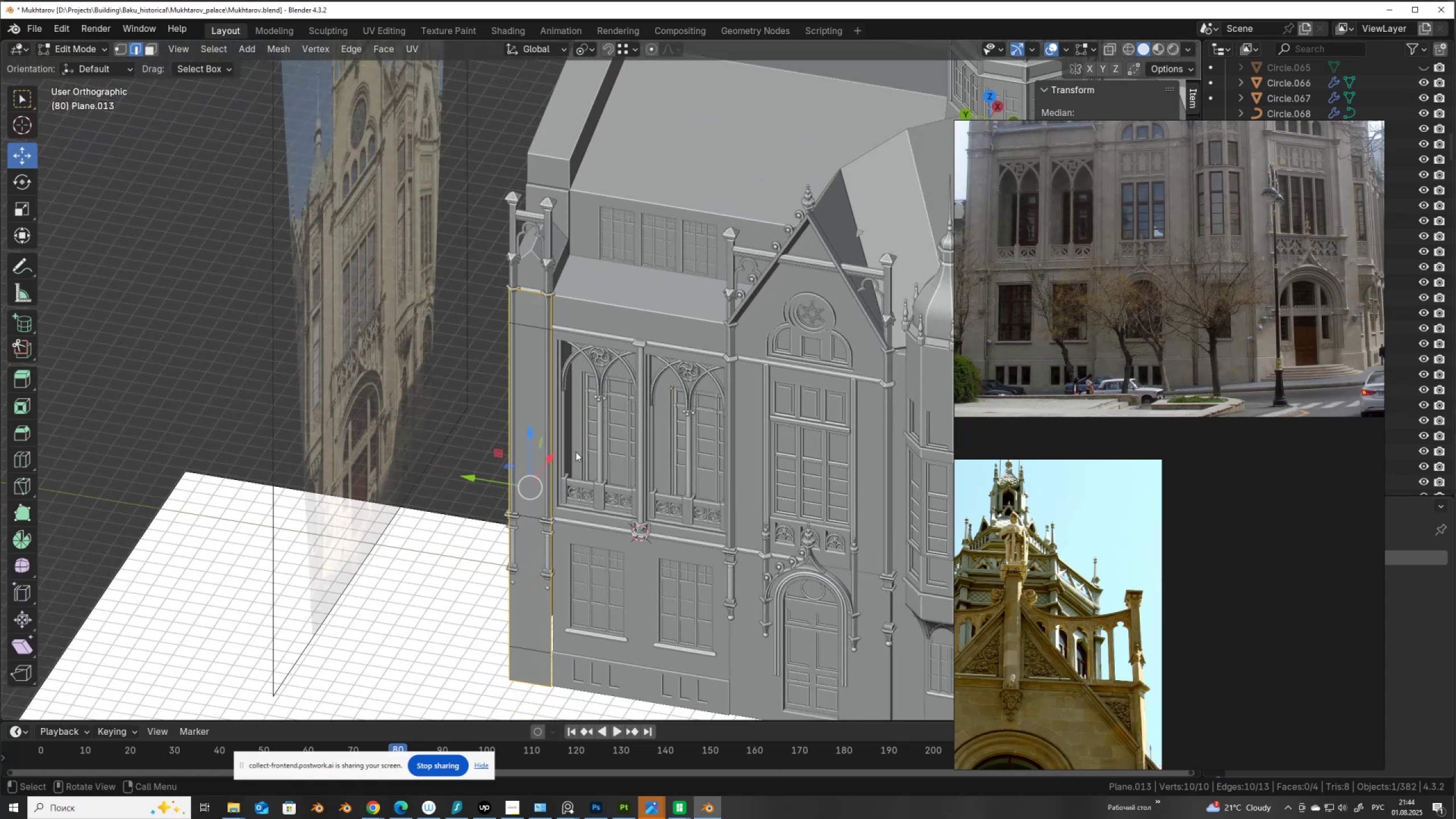 
key(E)
 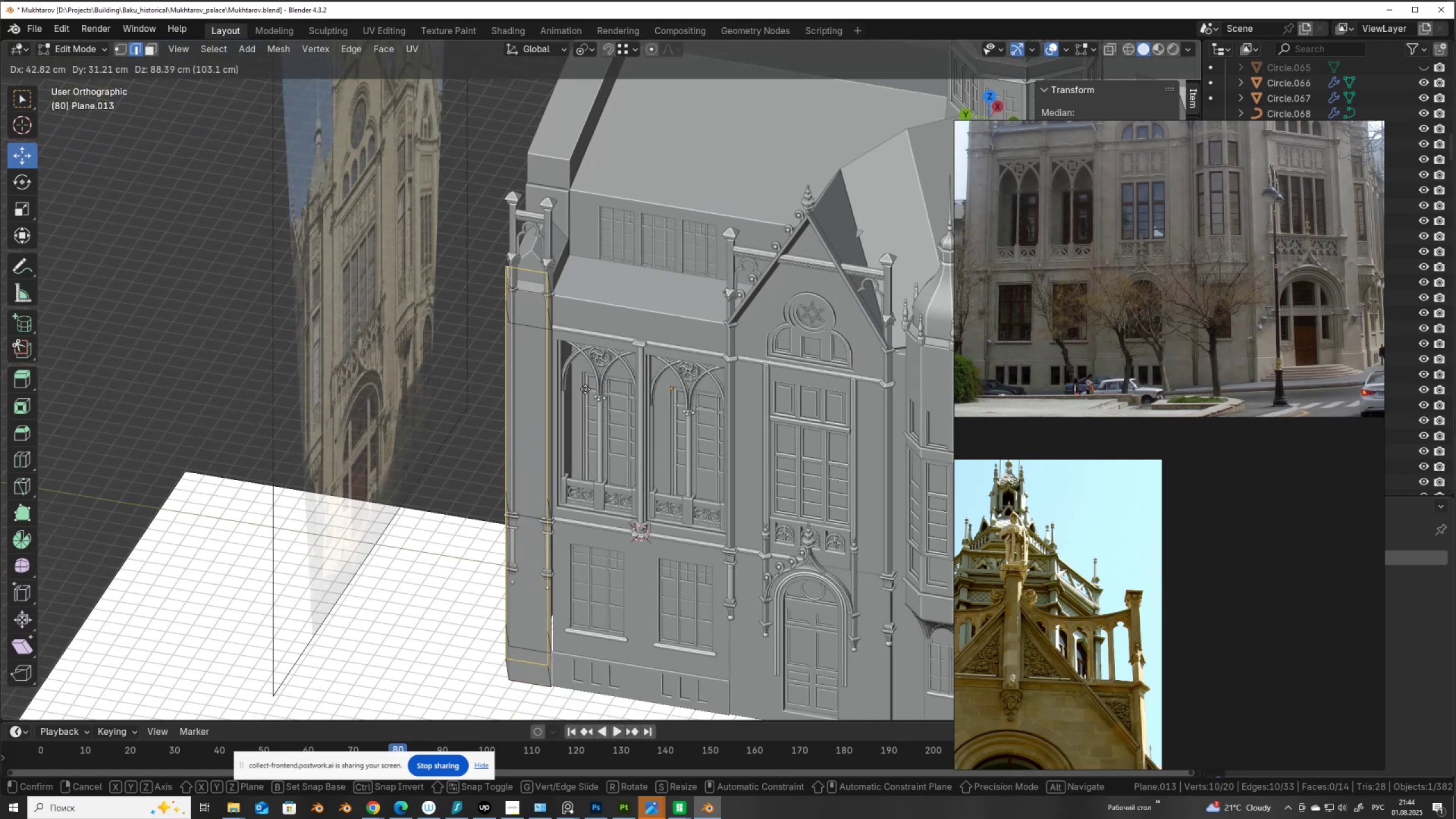 
right_click([585, 389])
 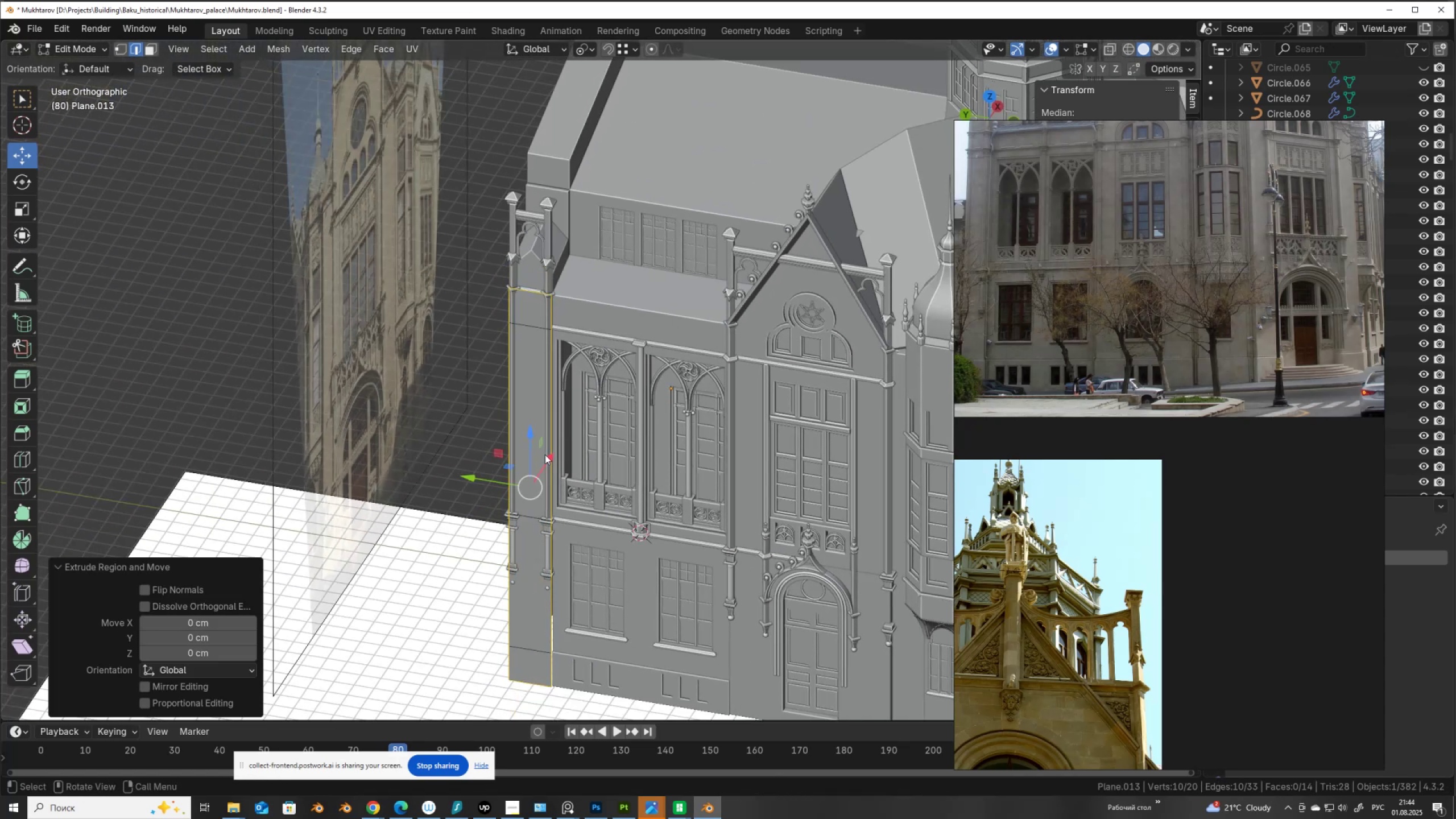 
left_click_drag(start_coordinate=[550, 454], to_coordinate=[507, 413])
 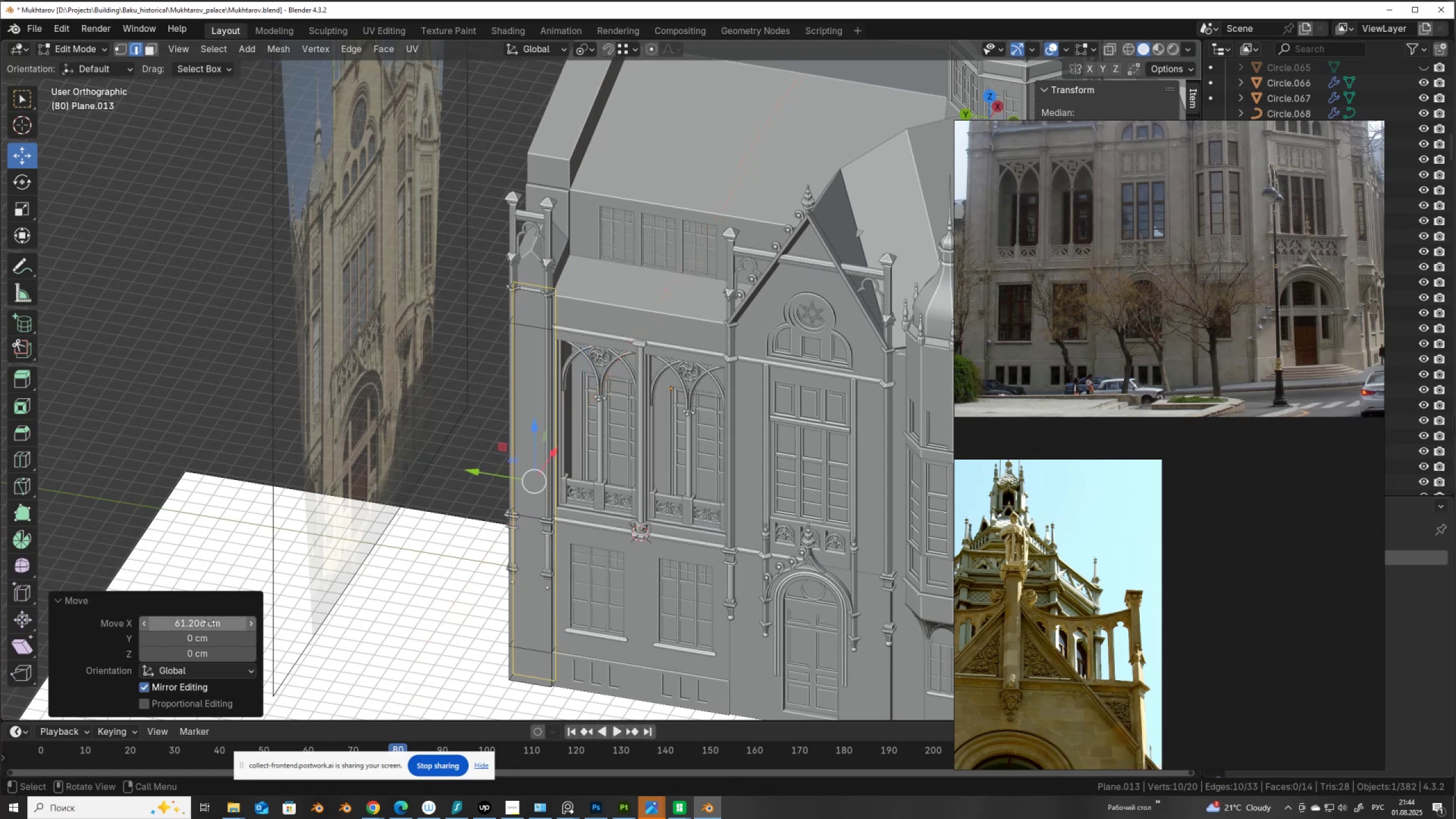 
left_click([208, 622])
 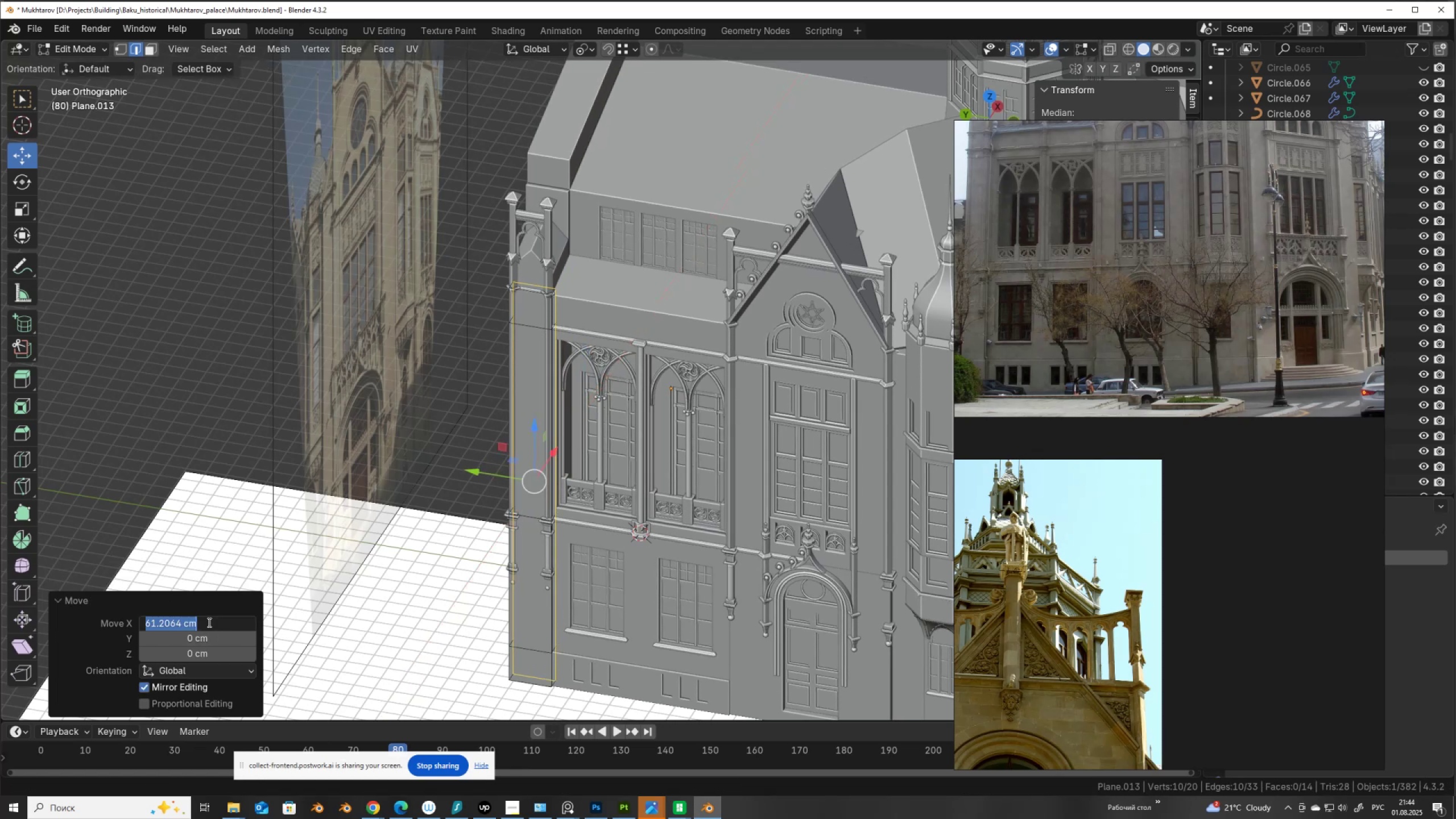 
key(Numpad2)
 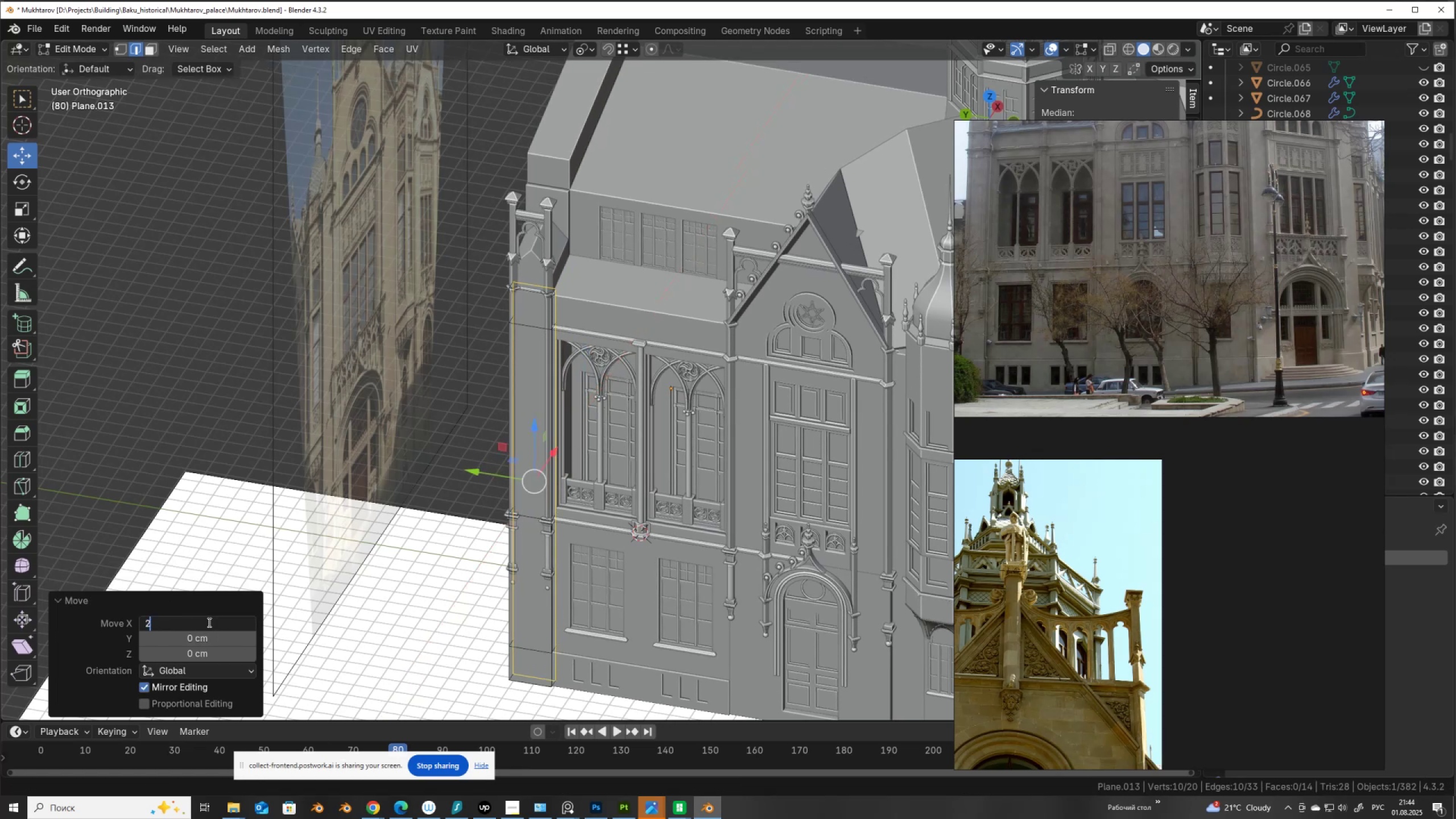 
key(Numpad0)
 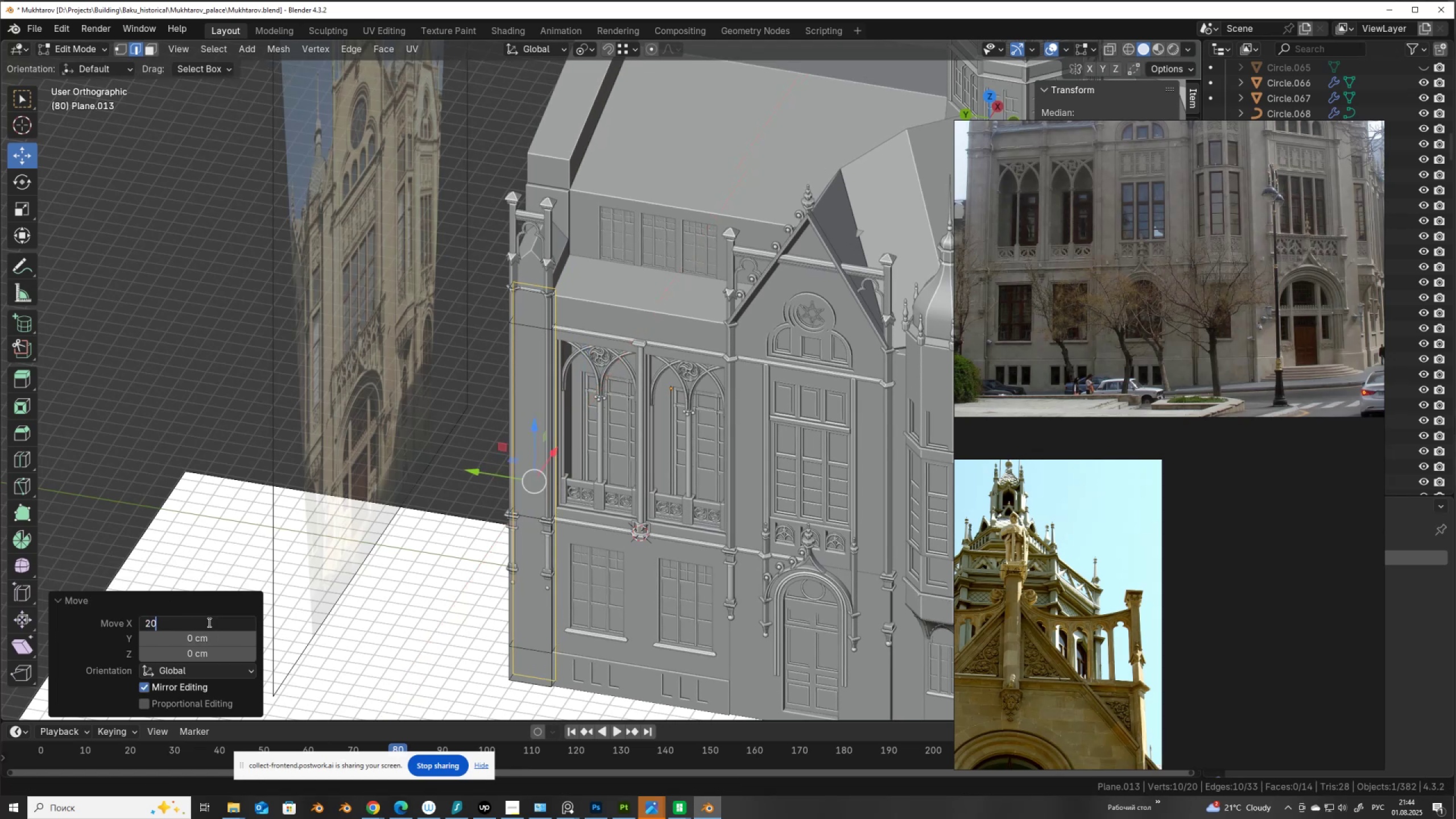 
key(NumpadEnter)
 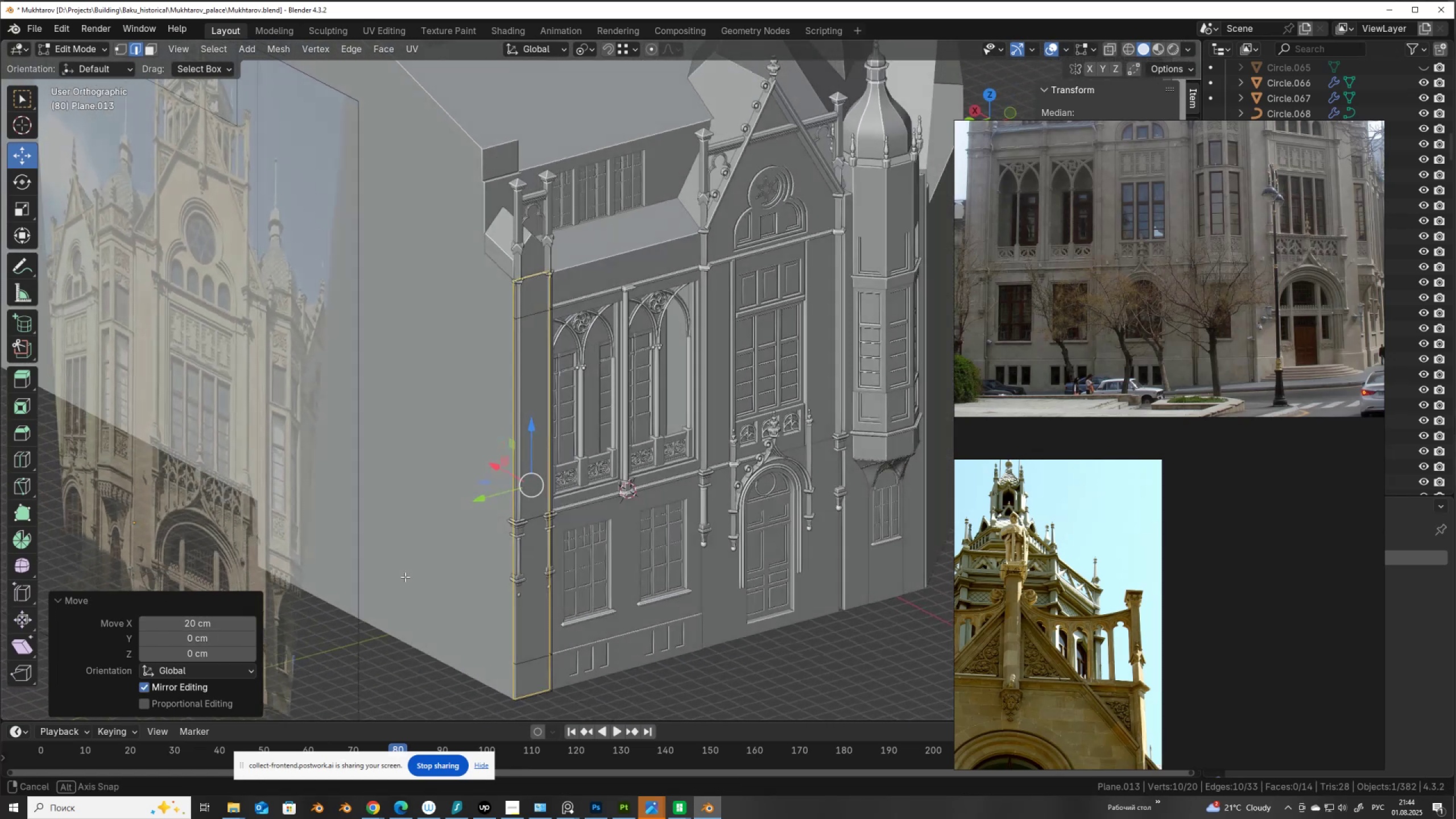 
scroll: coordinate [541, 340], scroll_direction: up, amount: 3.0
 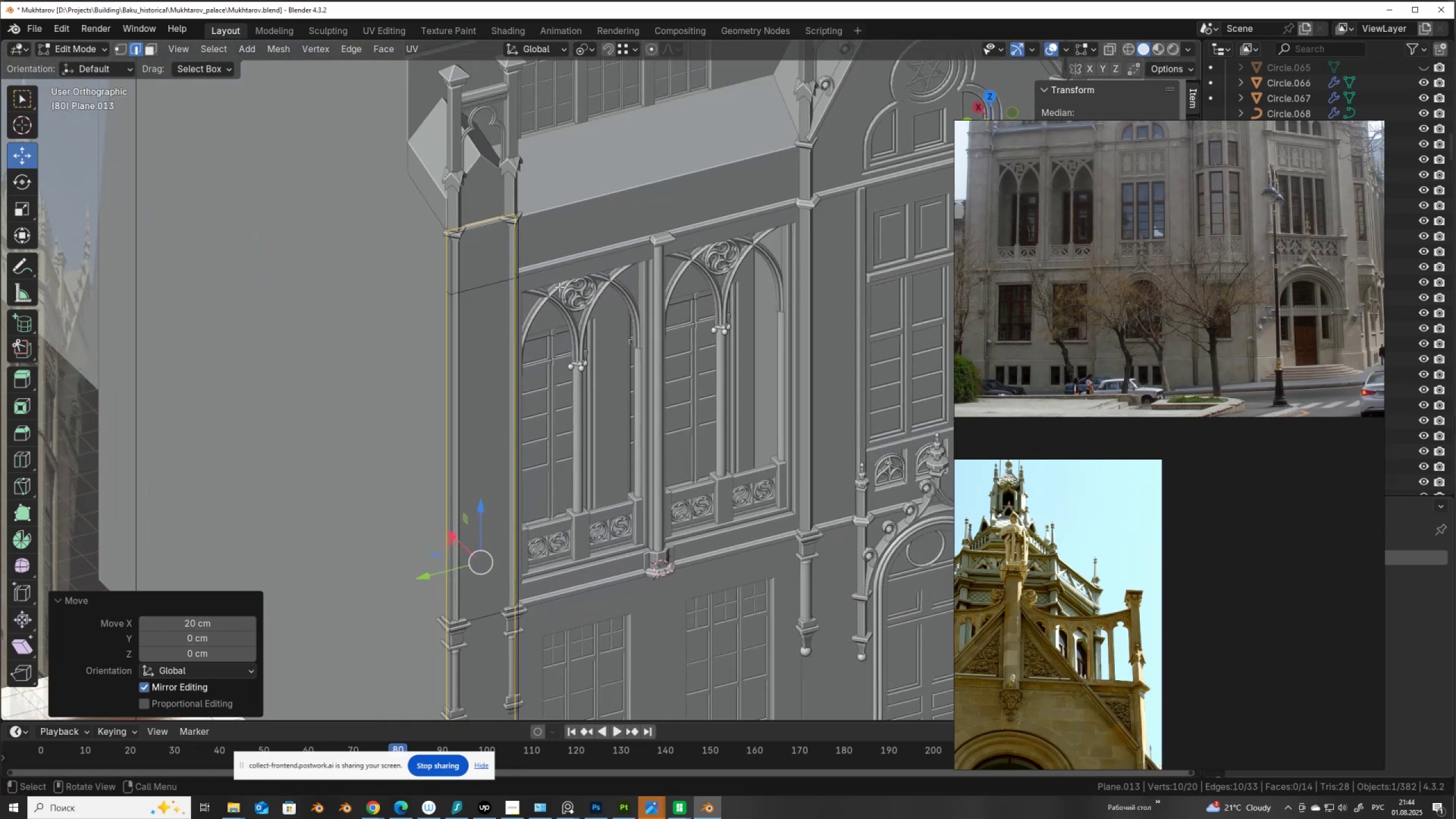 
key(Tab)
 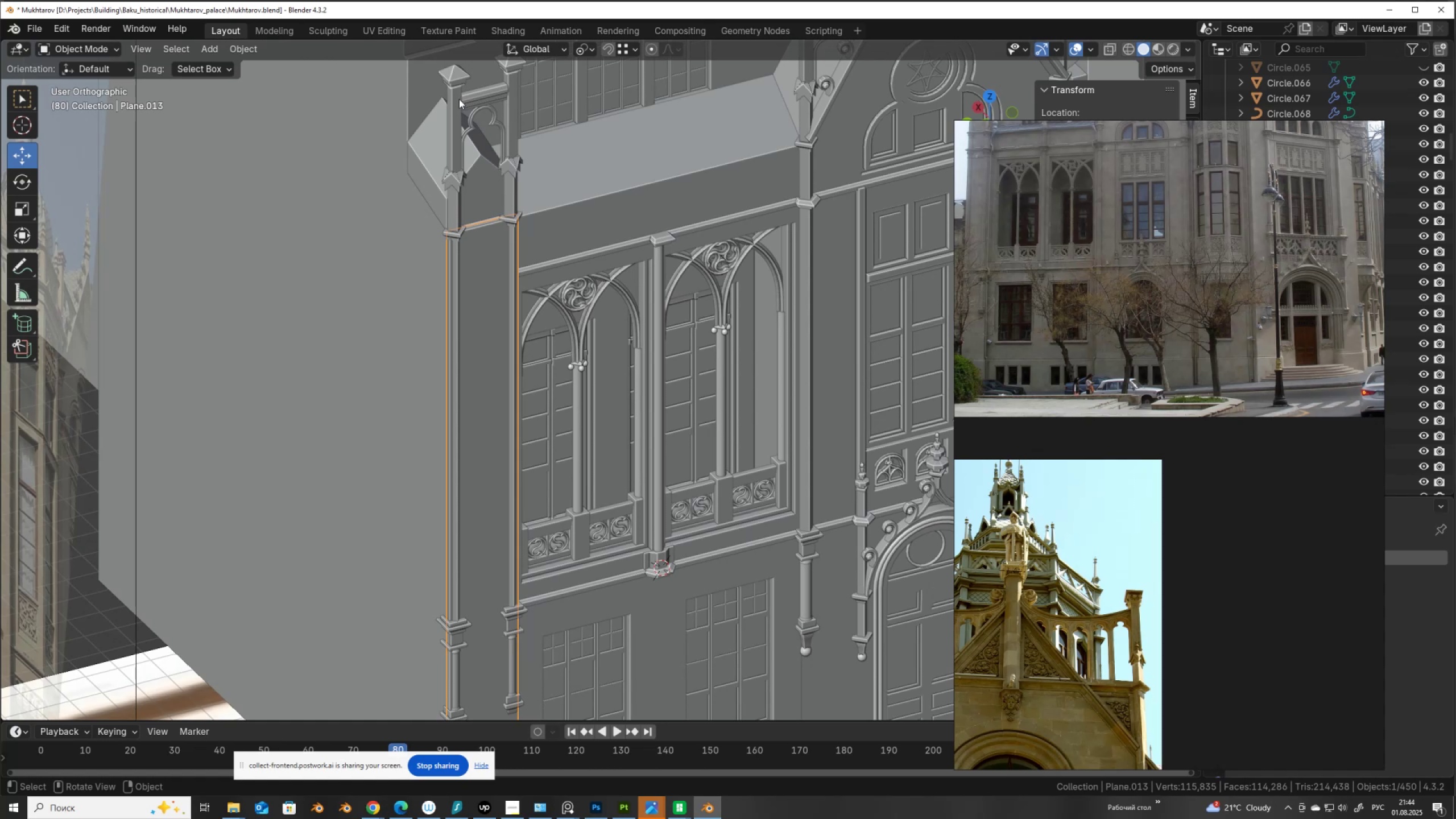 
left_click([459, 98])
 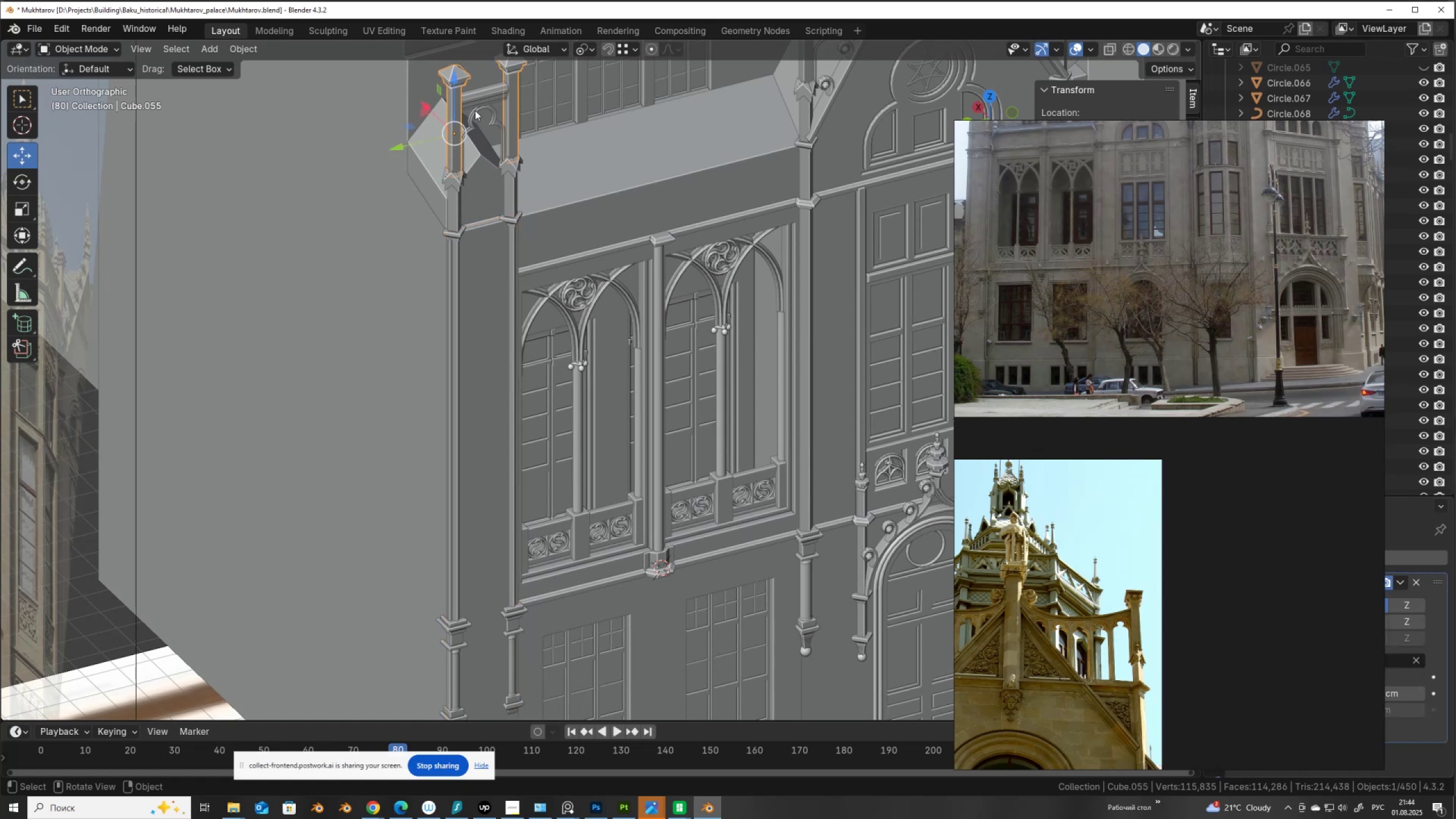 
hold_key(key=ShiftLeft, duration=1.54)
left_click([484, 96])
 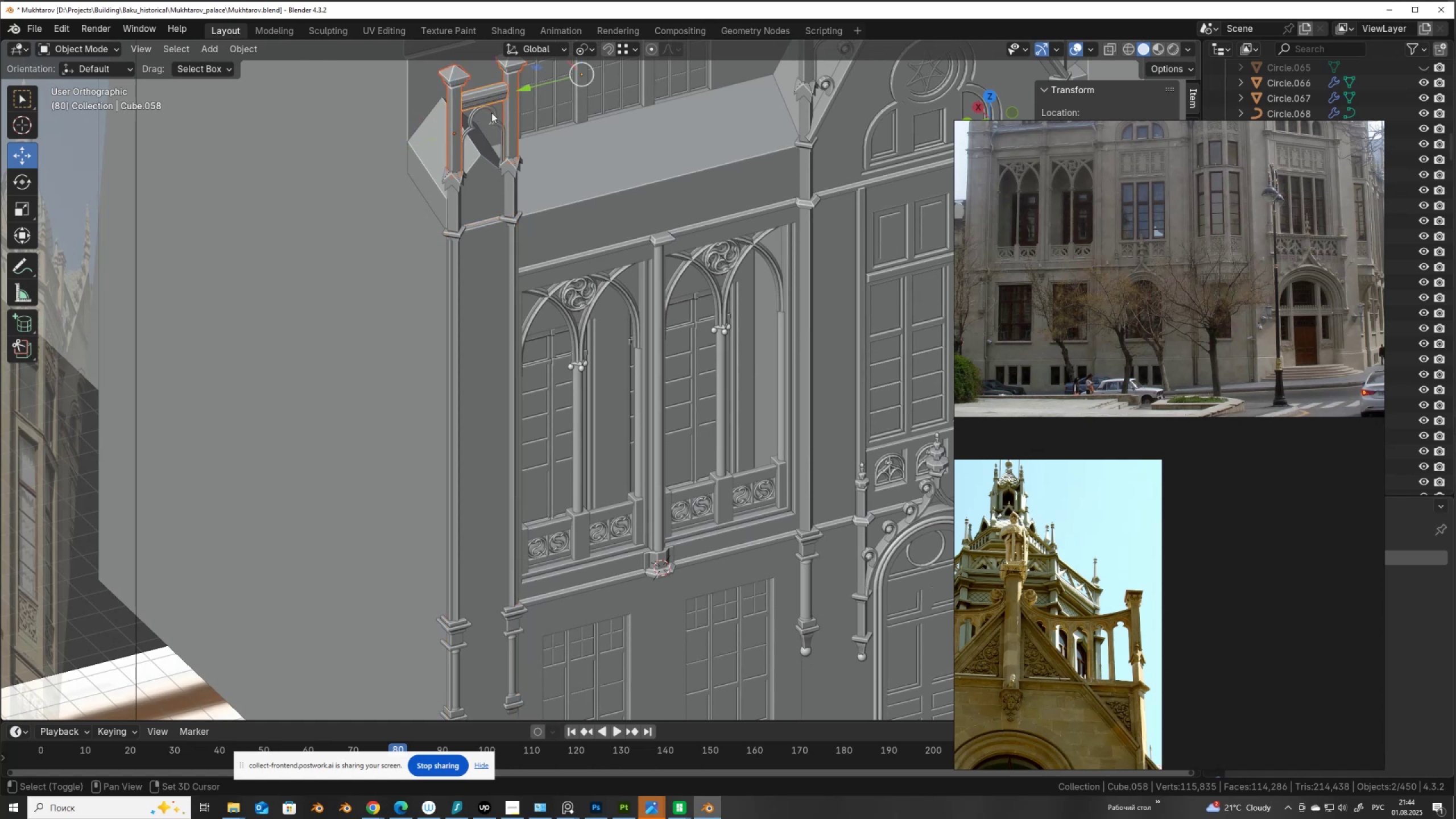 
left_click([491, 113])
 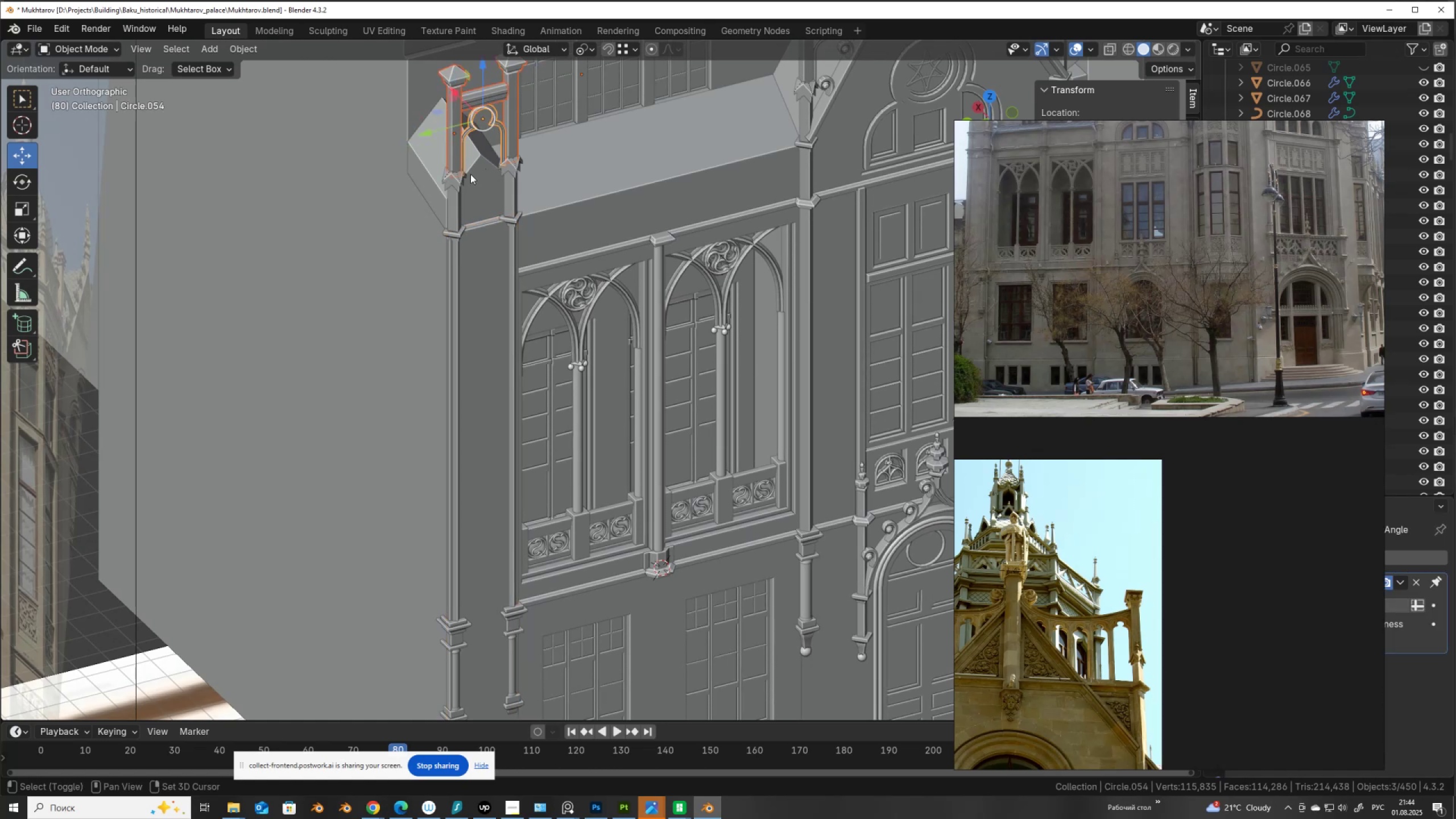 
hold_key(key=ShiftLeft, duration=1.51)
left_click([454, 182])
 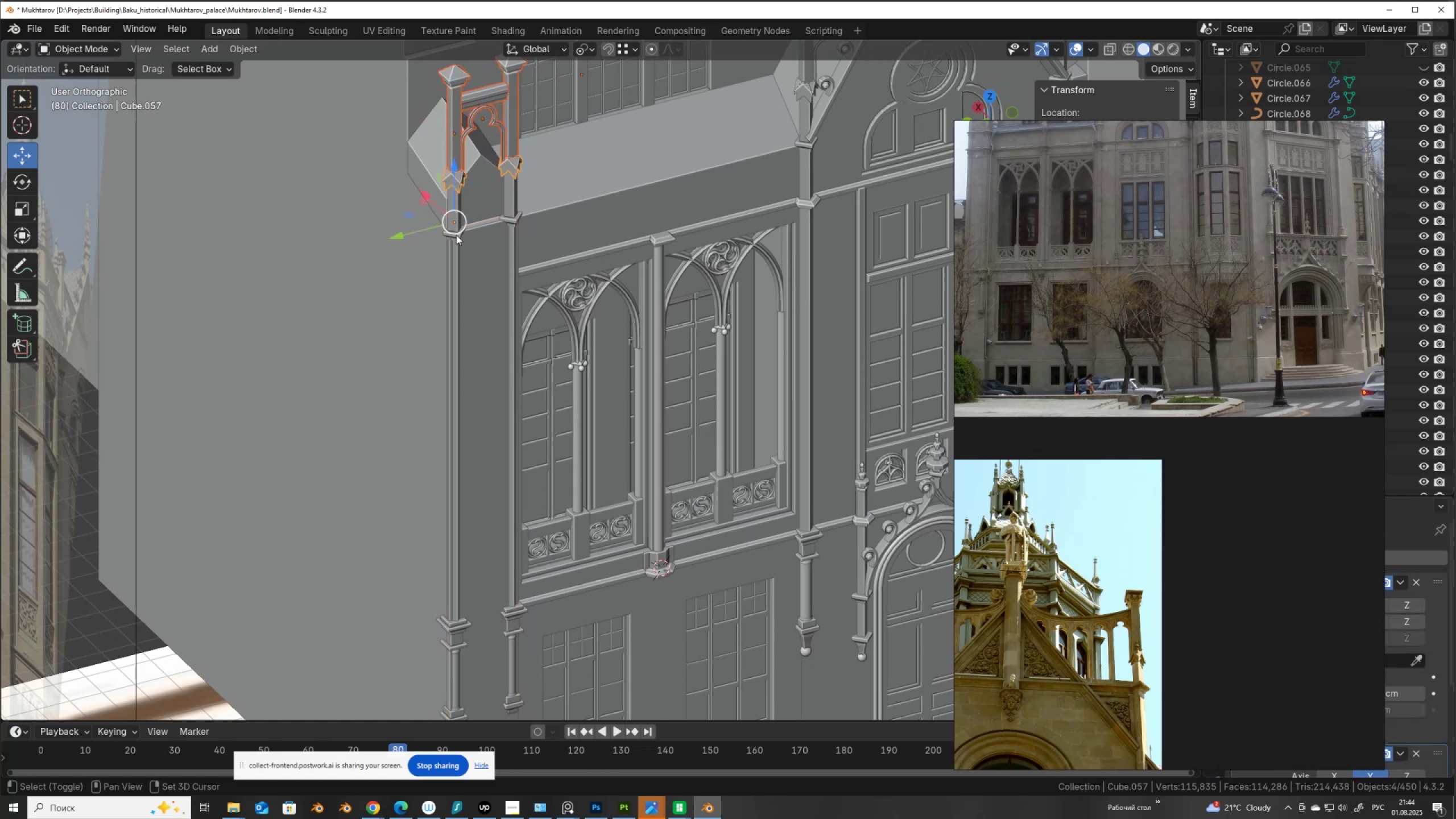 
left_click([456, 235])
 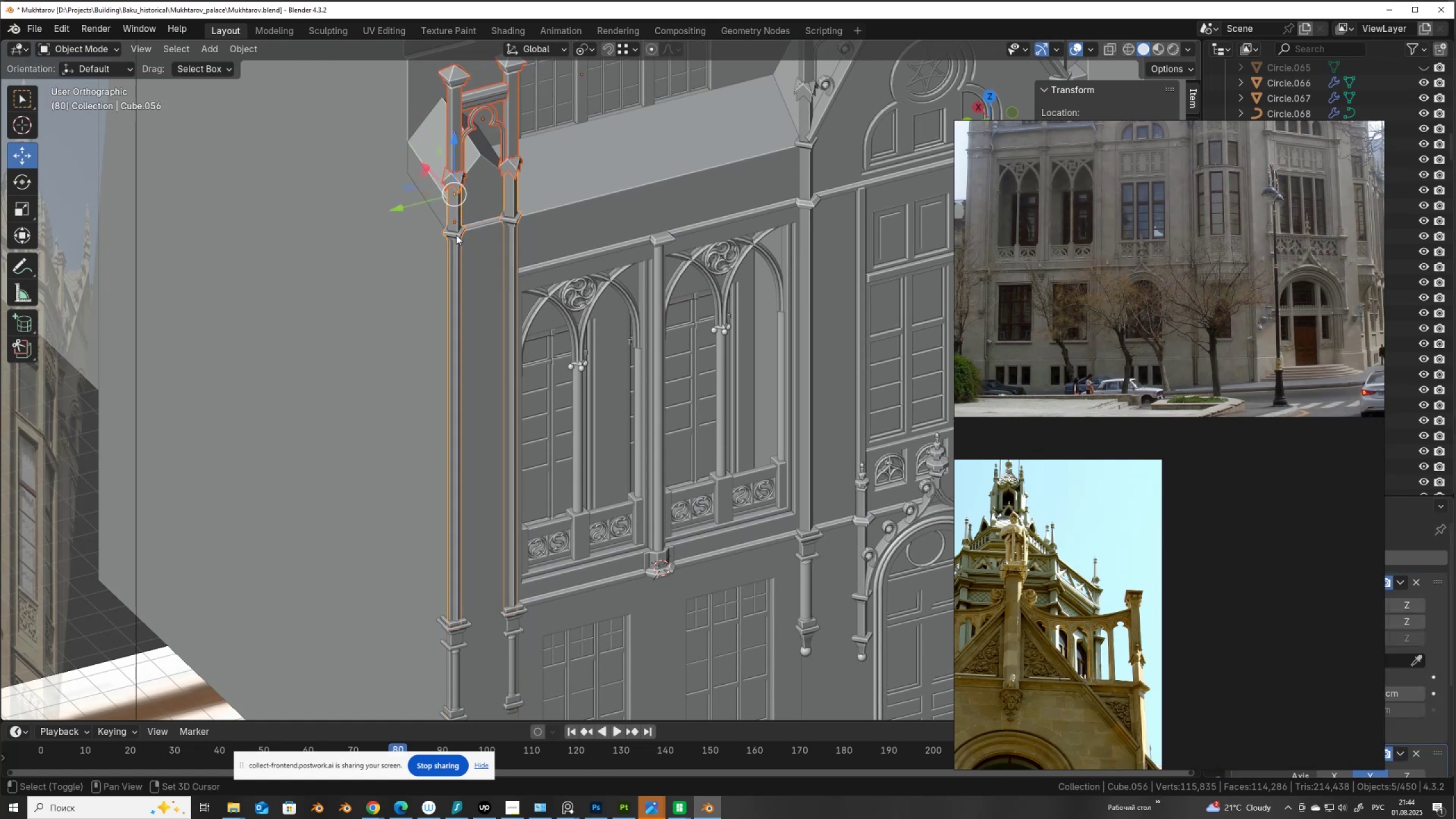 
hold_key(key=ShiftLeft, duration=1.53)
left_click([479, 224])
 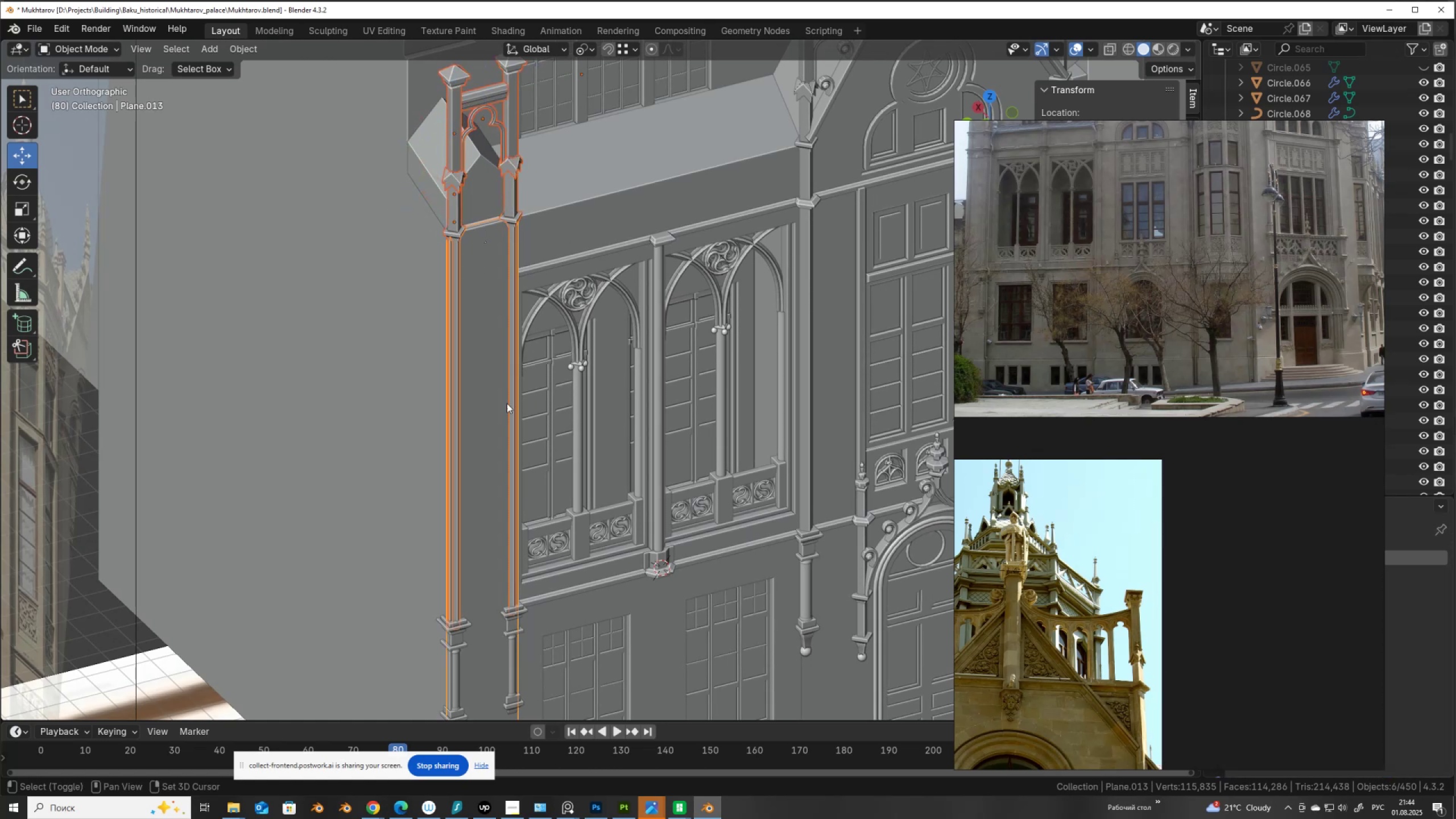 
hold_key(key=ShiftLeft, duration=1.51)
 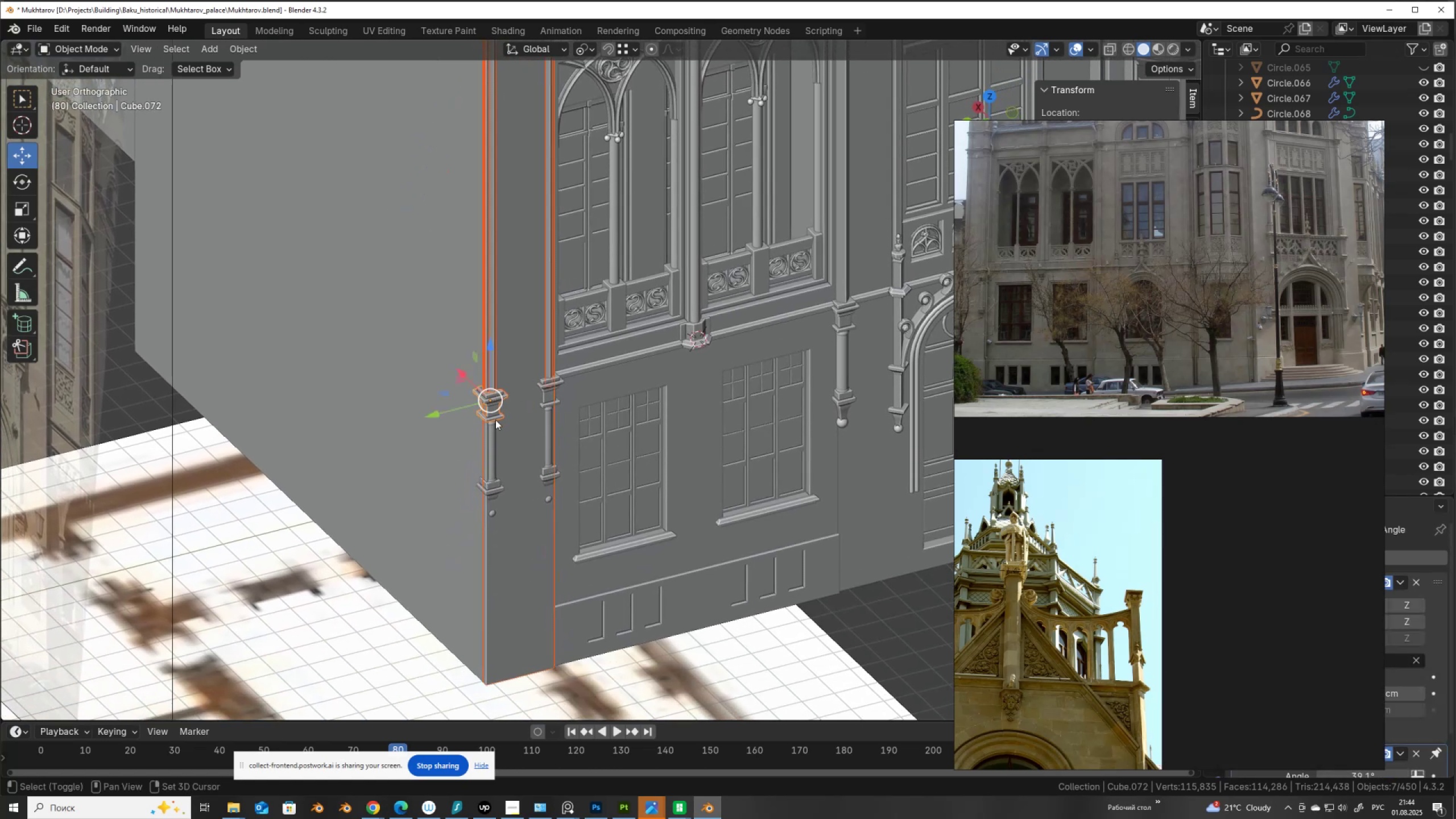 
hold_key(key=ShiftLeft, duration=1.51)
left_click([498, 405])
 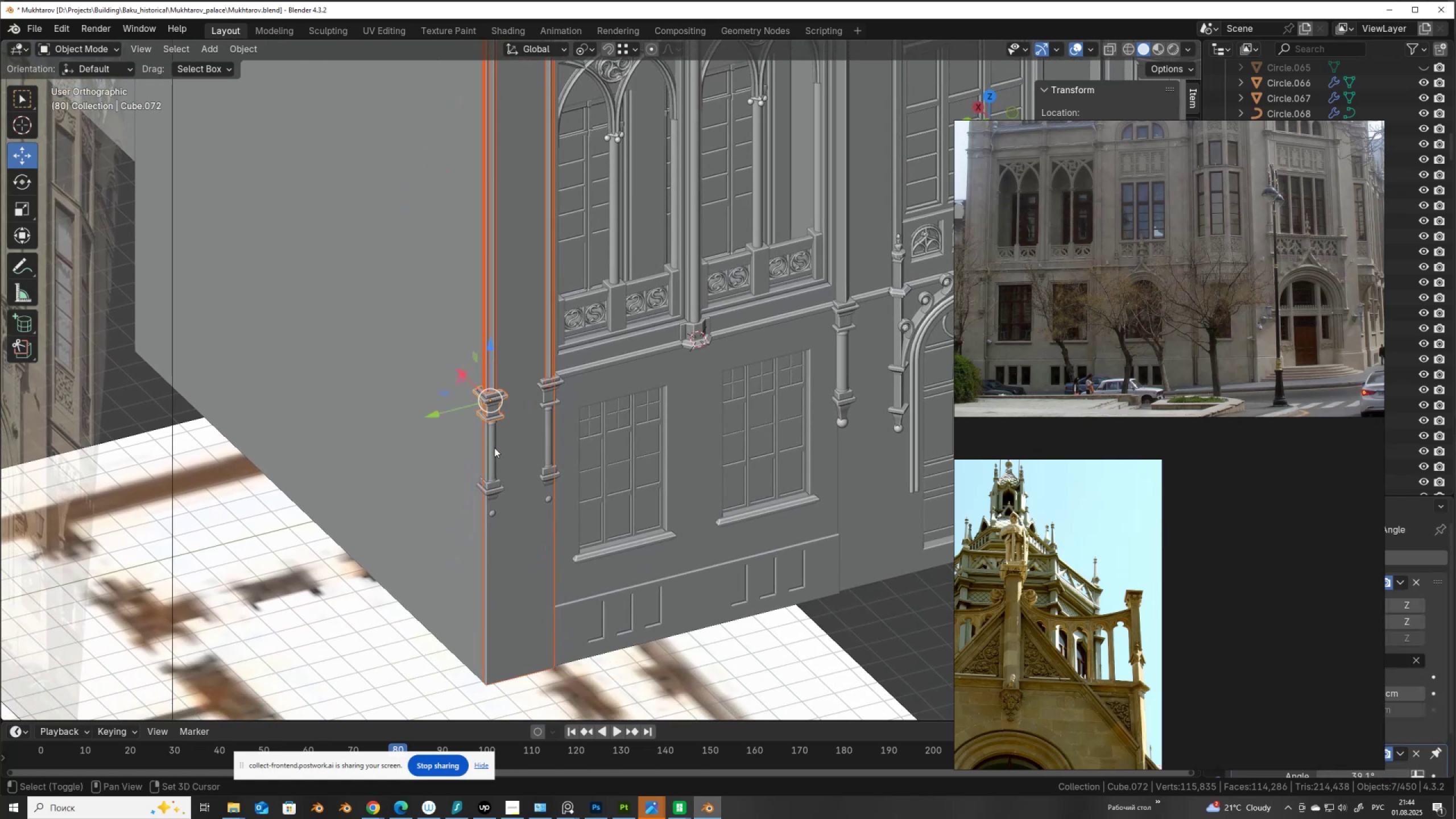 
left_click([494, 448])
 